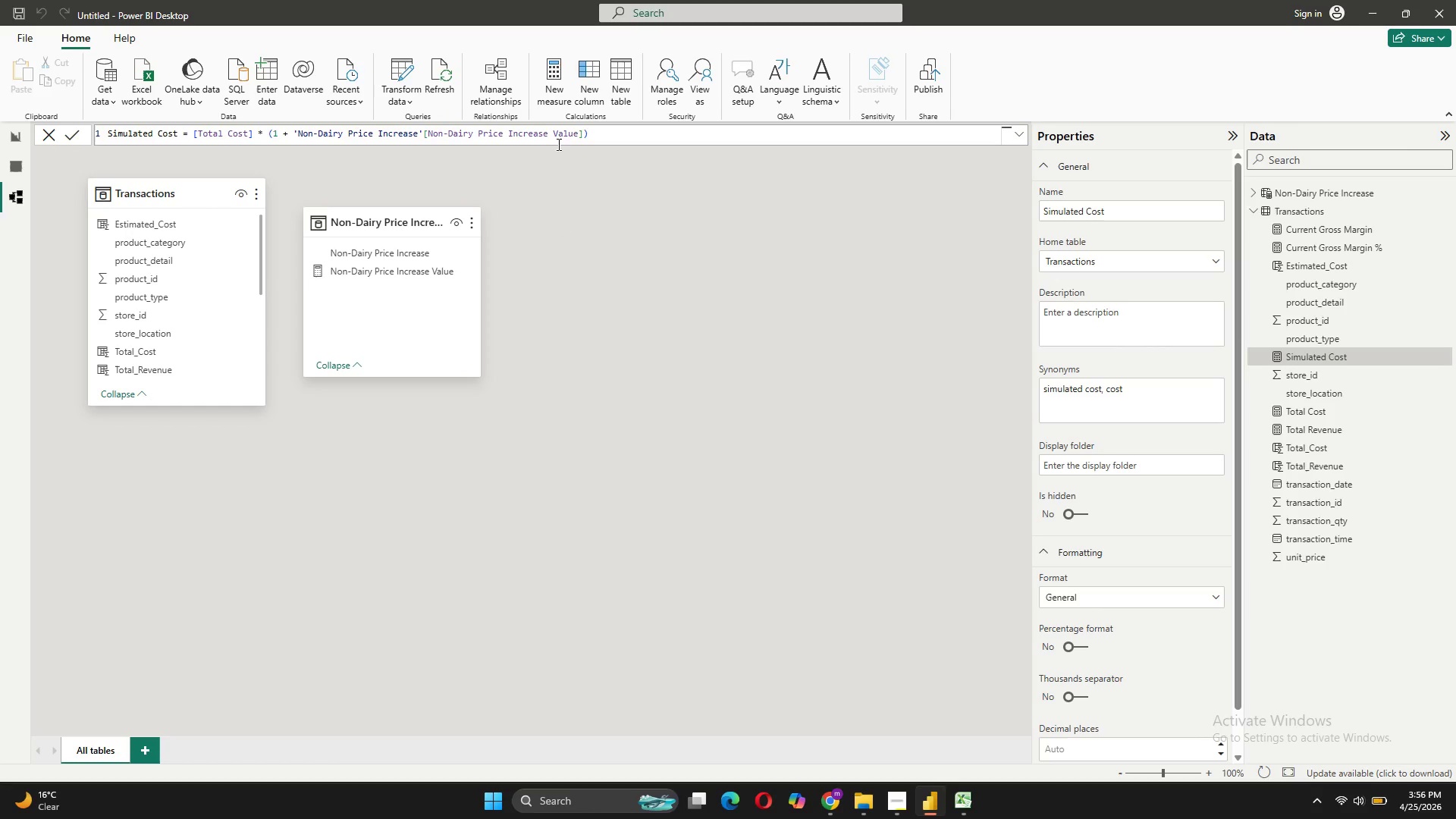 
wait(7.03)
 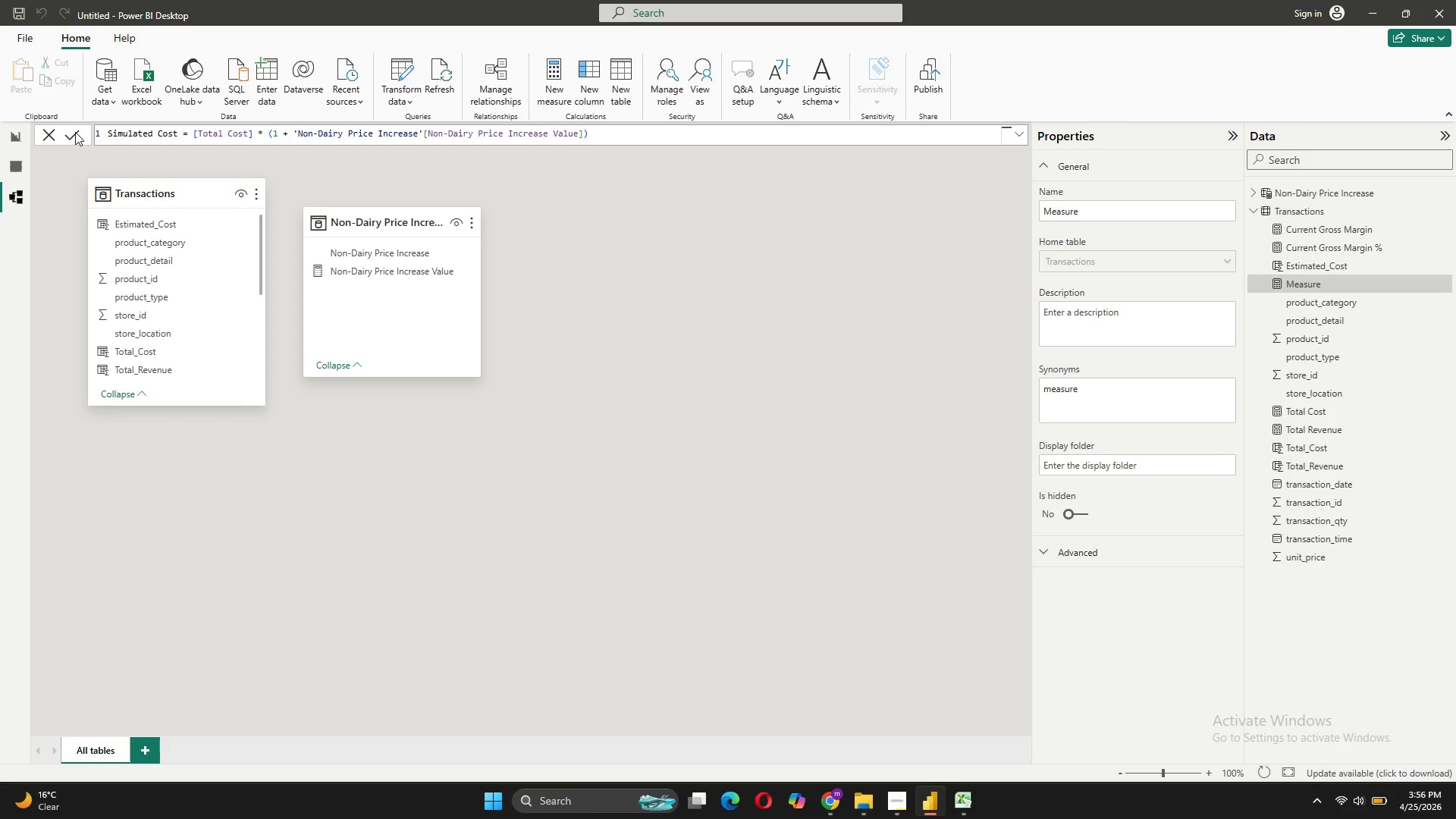 
left_click([549, 83])
 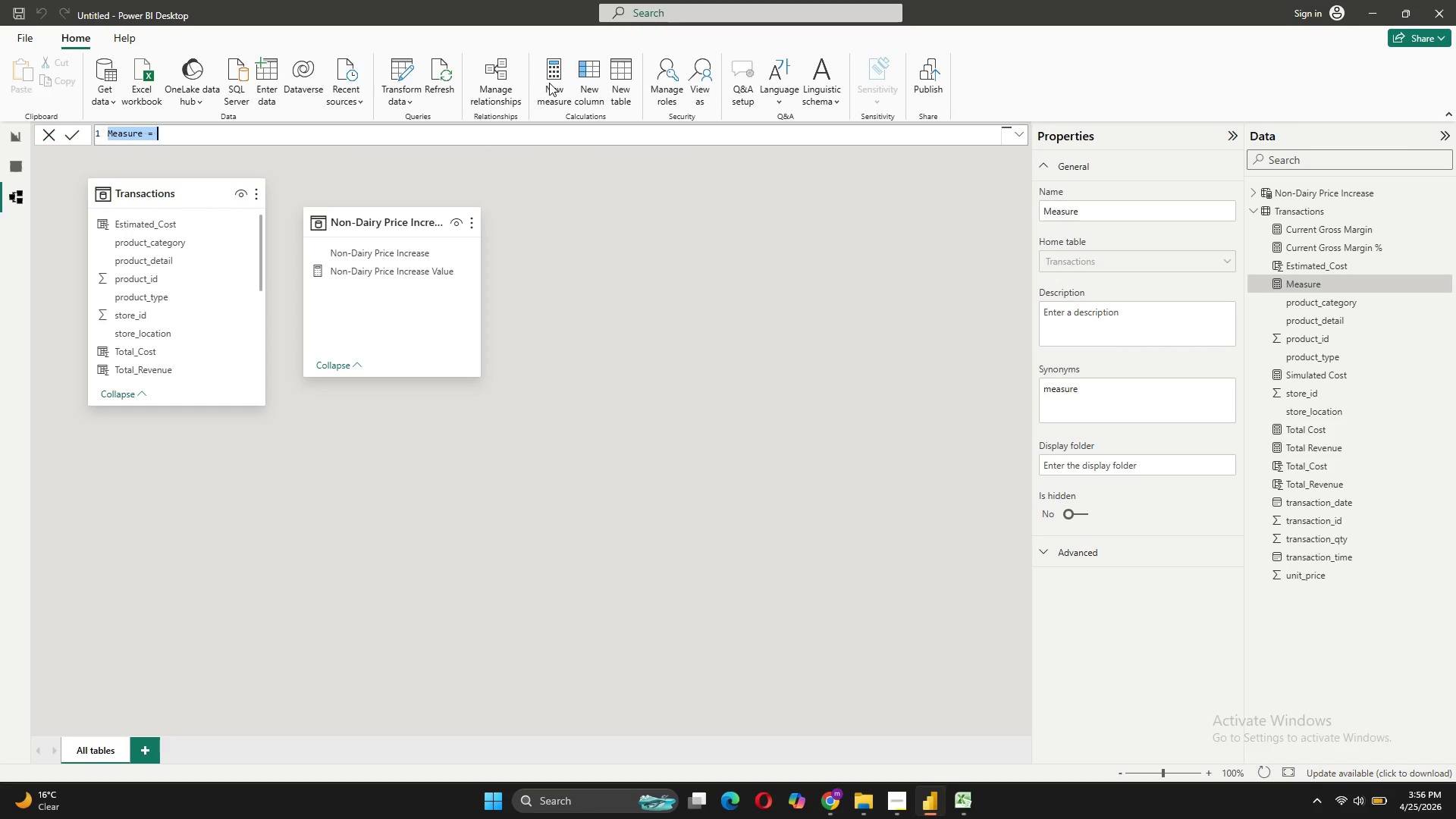 
type(a)
key(Backspace)
type(Adjuts)
key(Backspace)
key(Backspace)
type(sted Margin = [)
 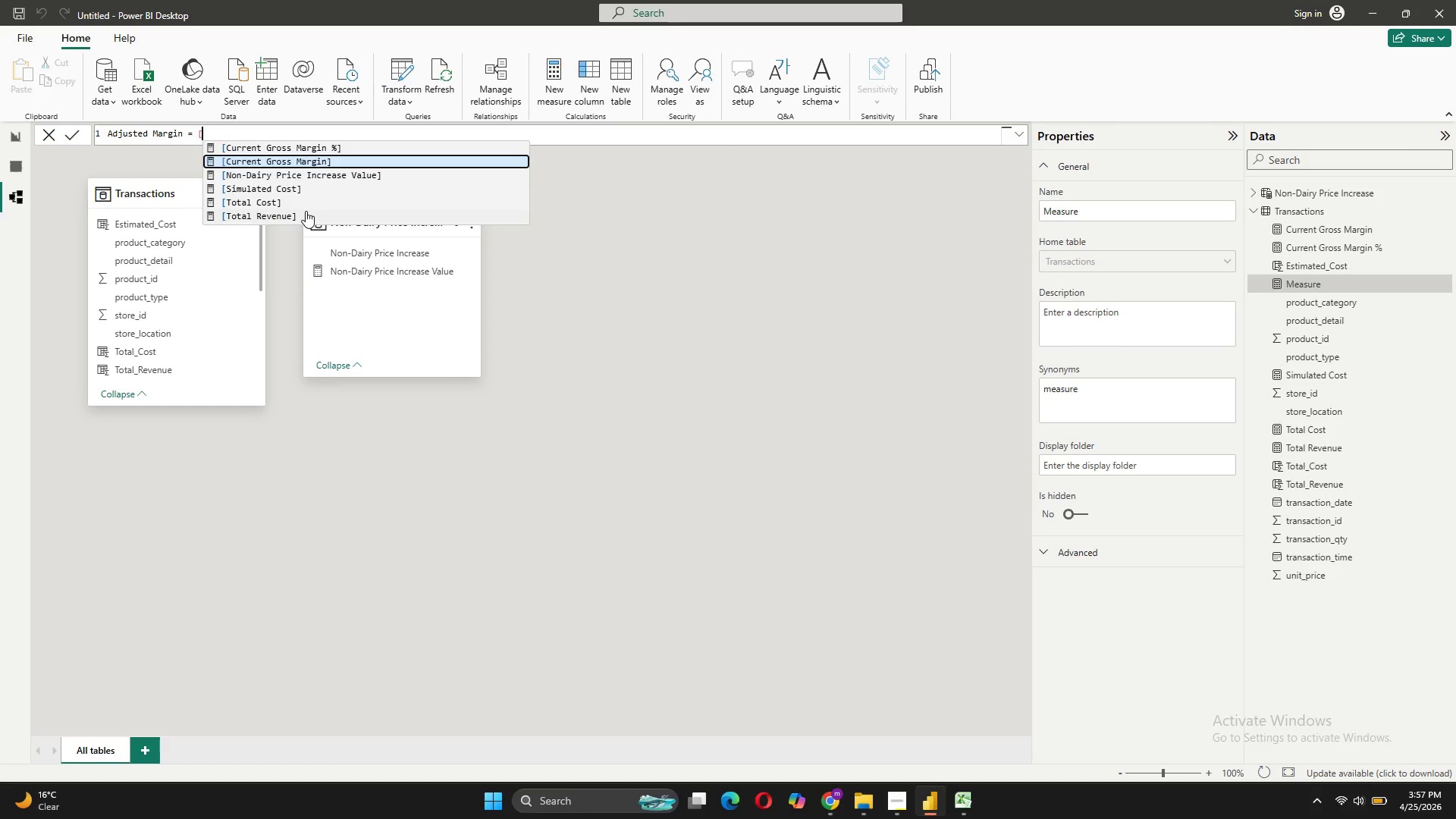 
left_click([304, 211])
 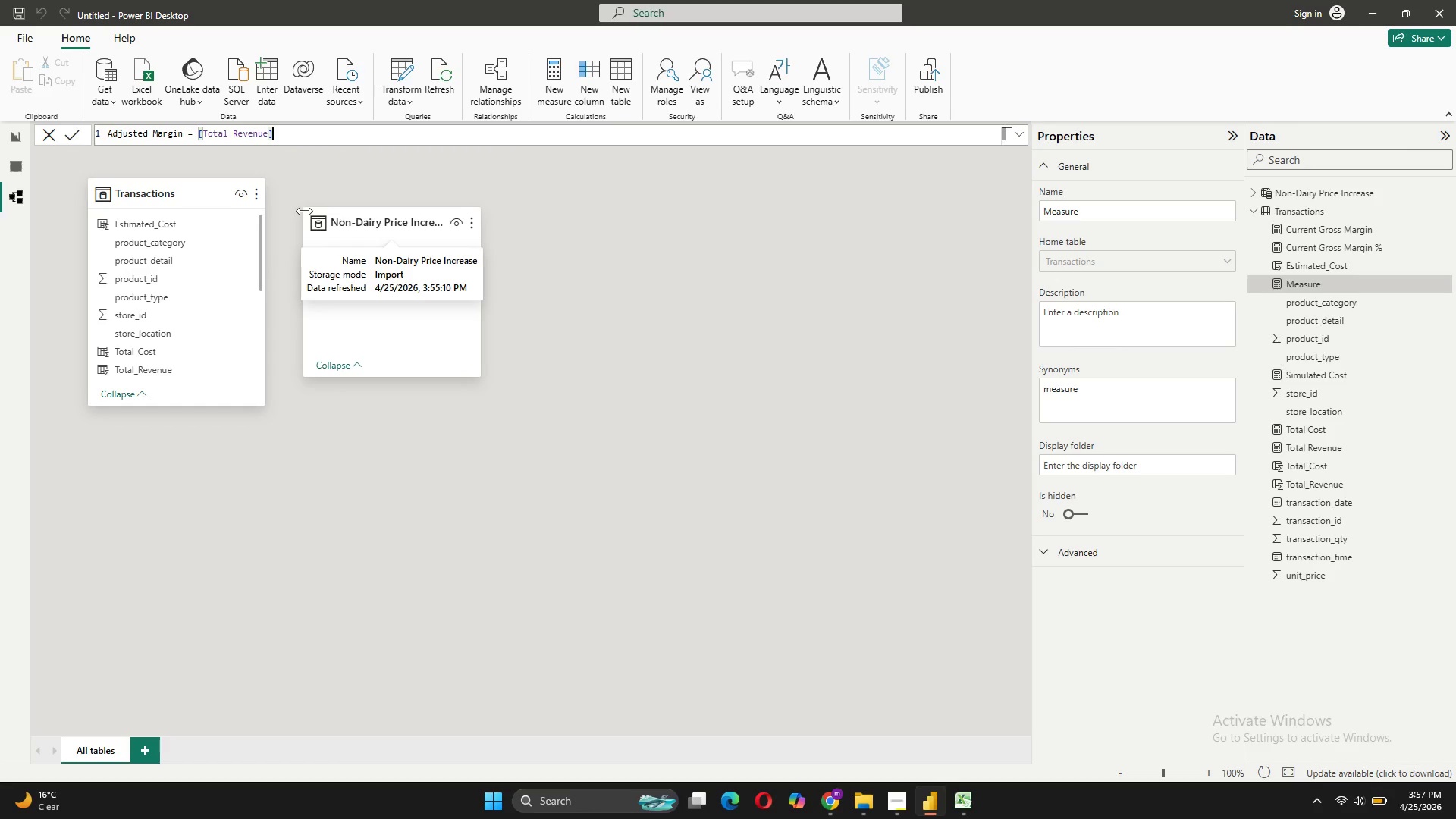 
key(Space)
 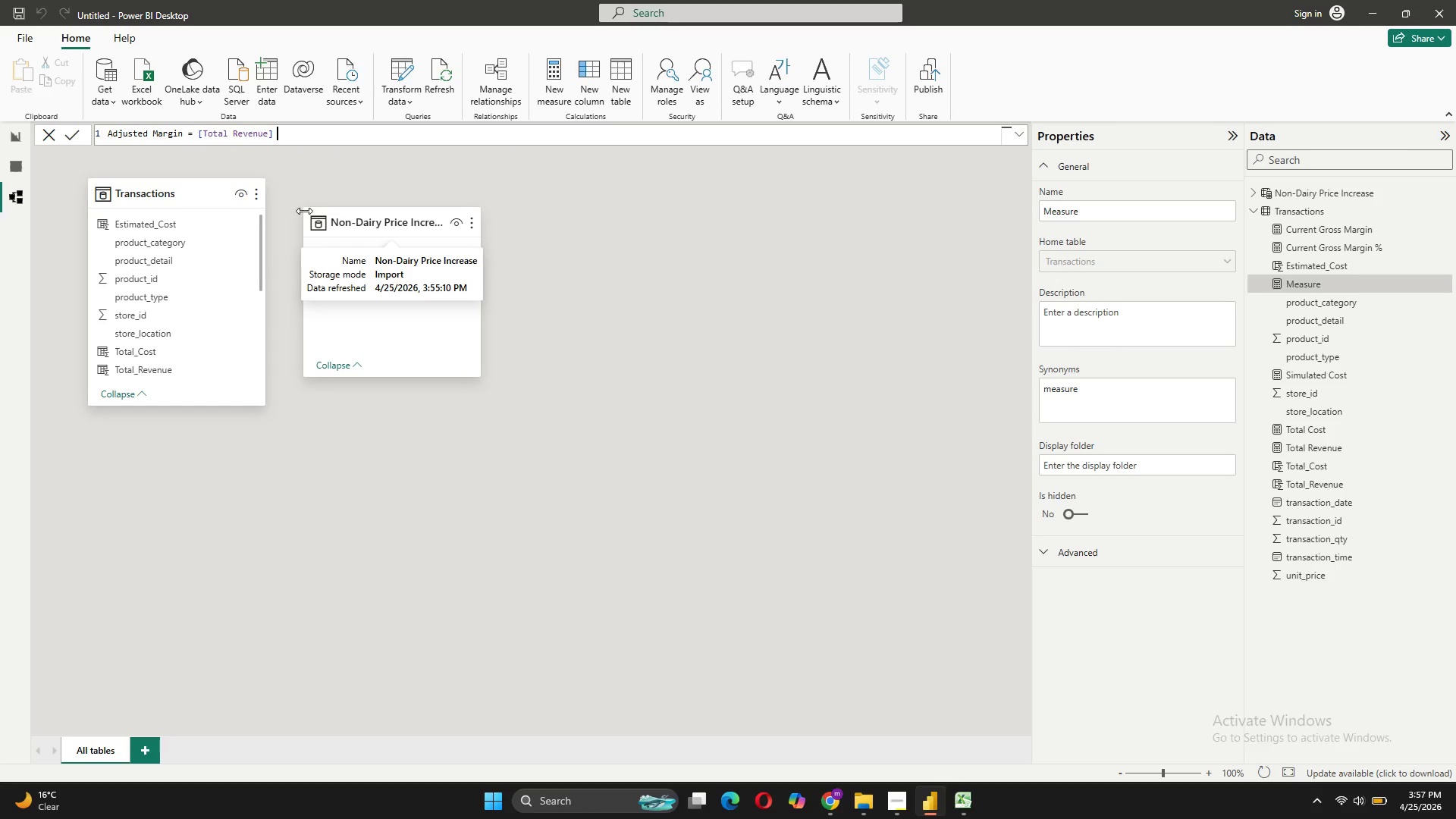 
key(Minus)
 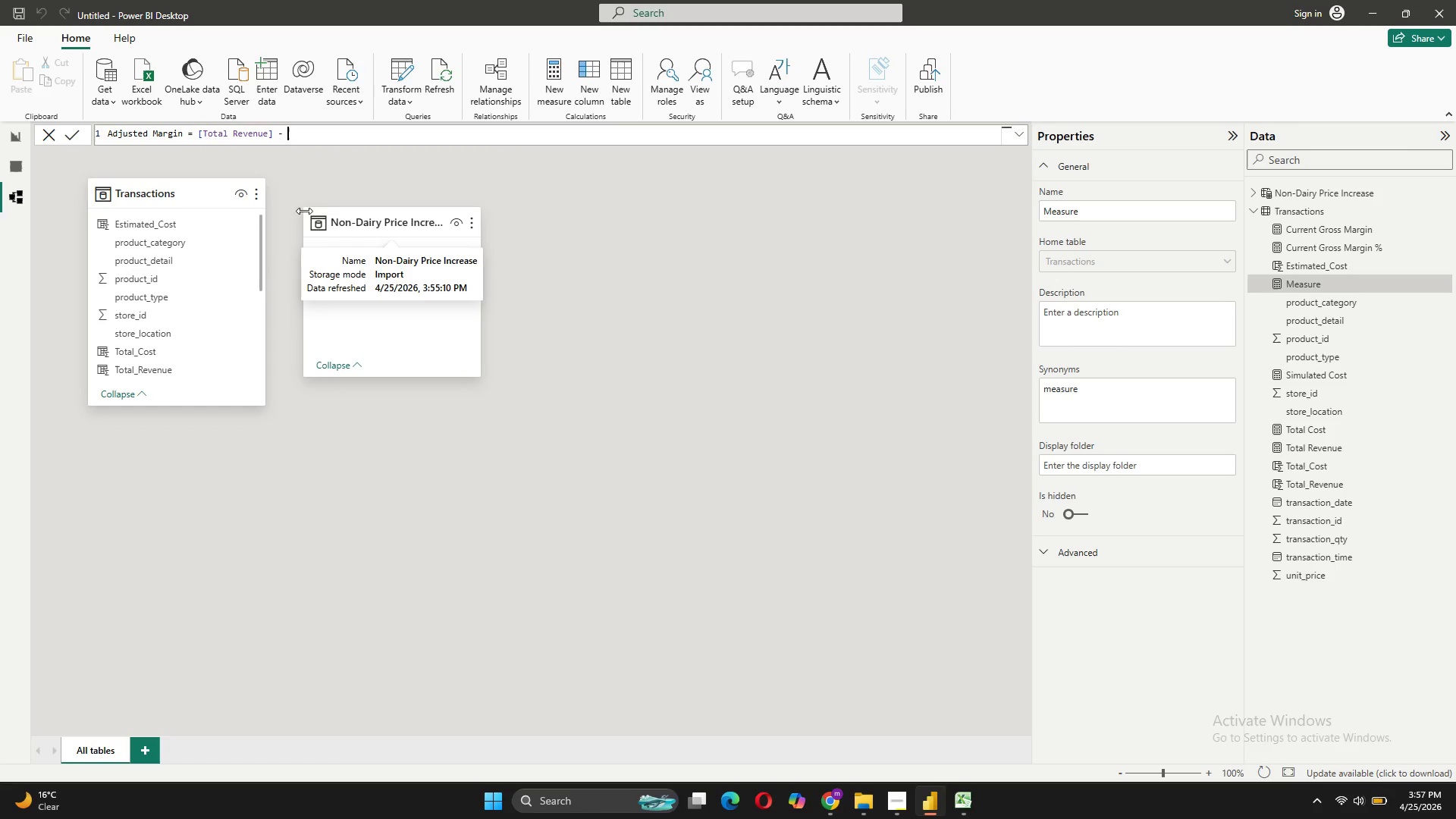 
key(Space)
 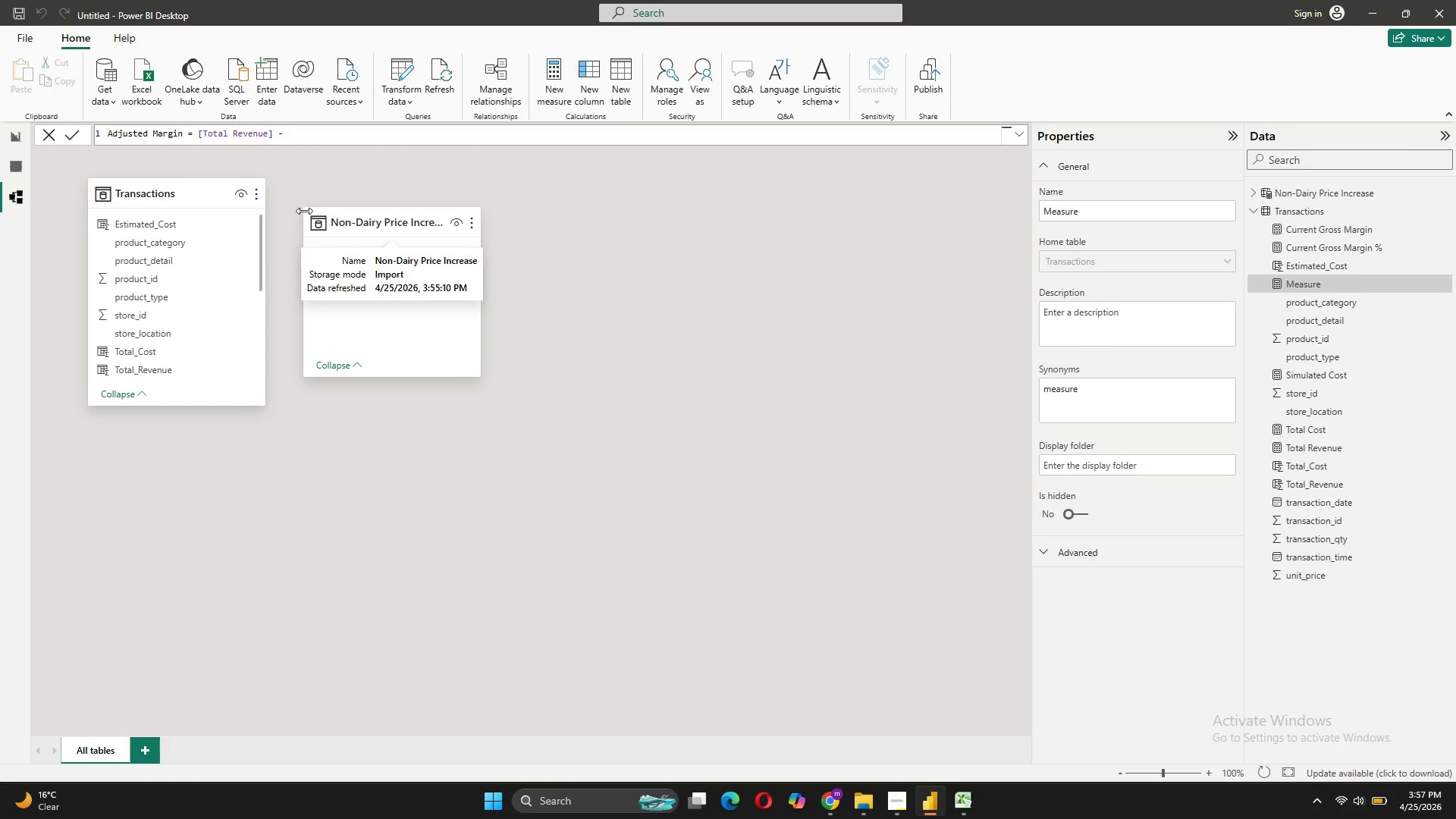 
key(BracketRight)
 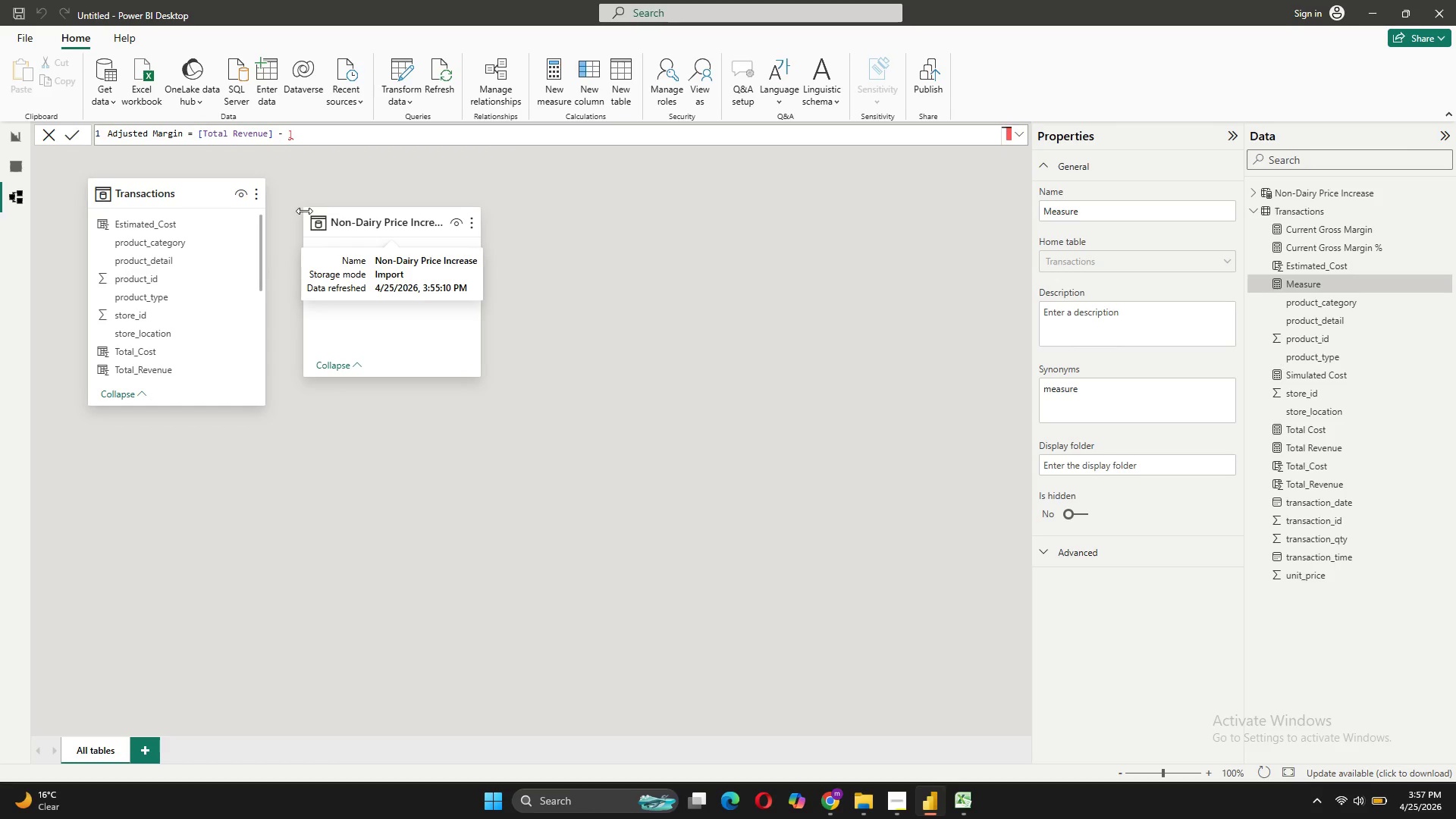 
key(Backspace)
 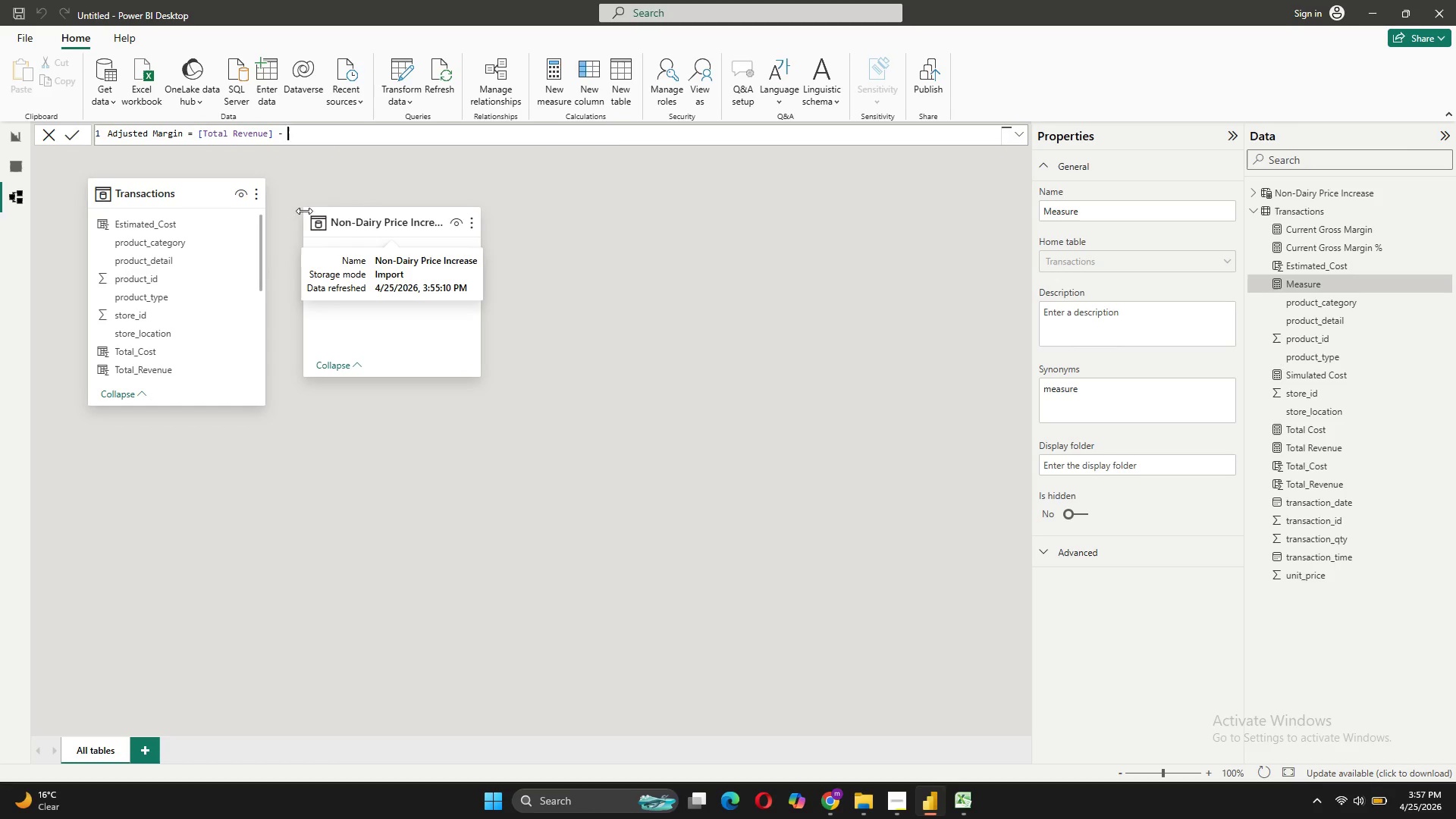 
key(BracketLeft)
 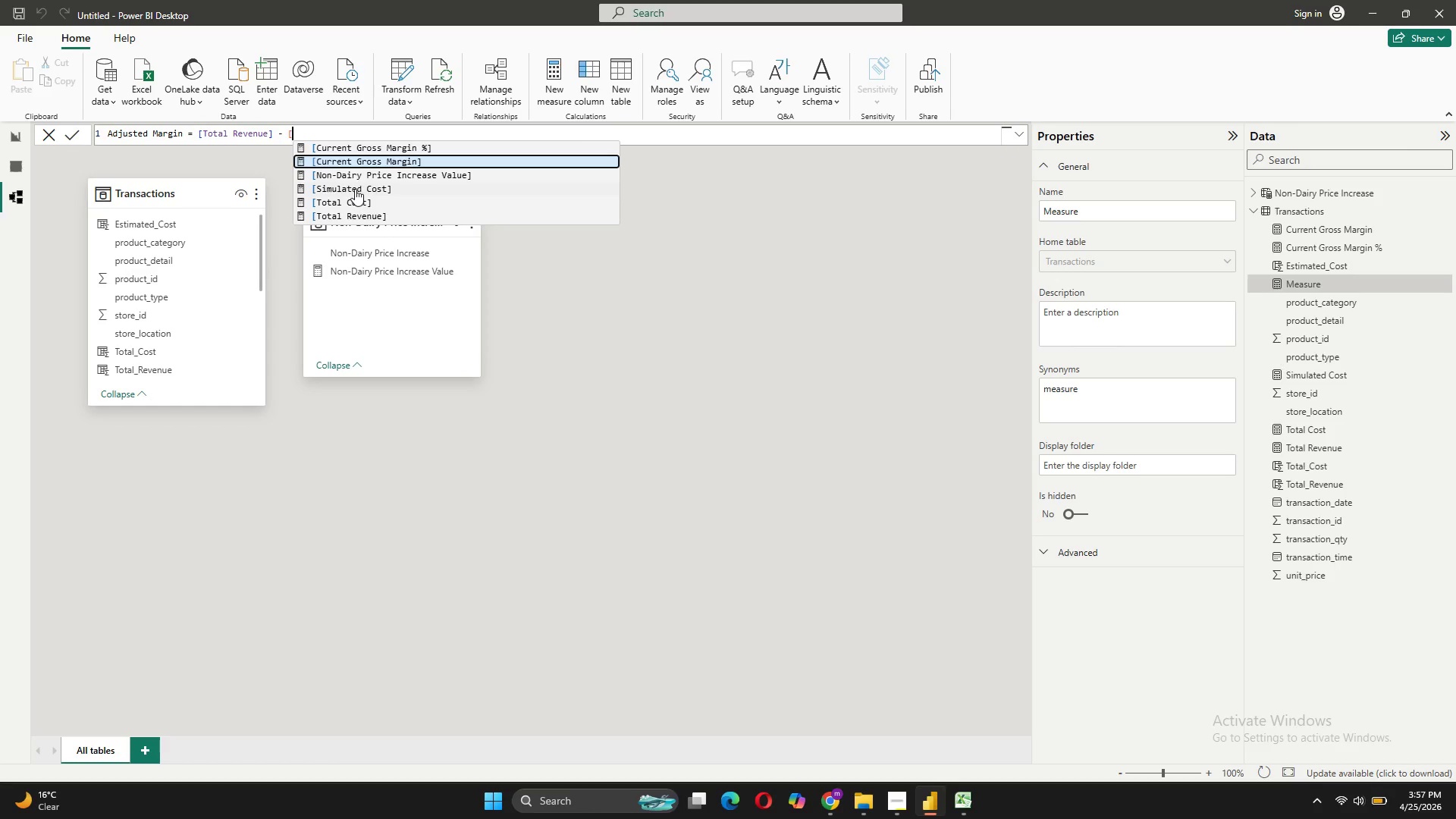 
left_click([354, 189])
 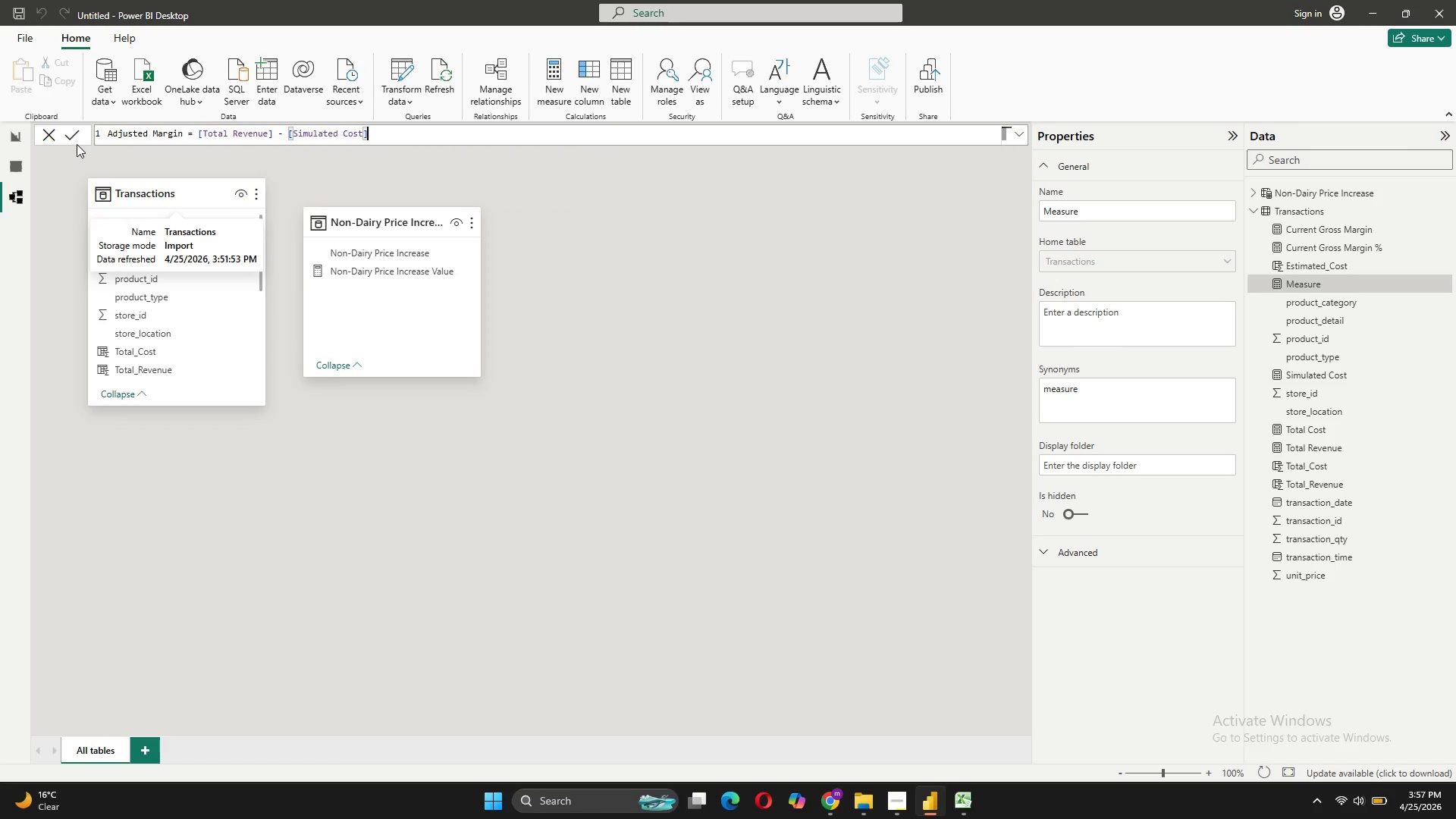 
left_click([74, 139])
 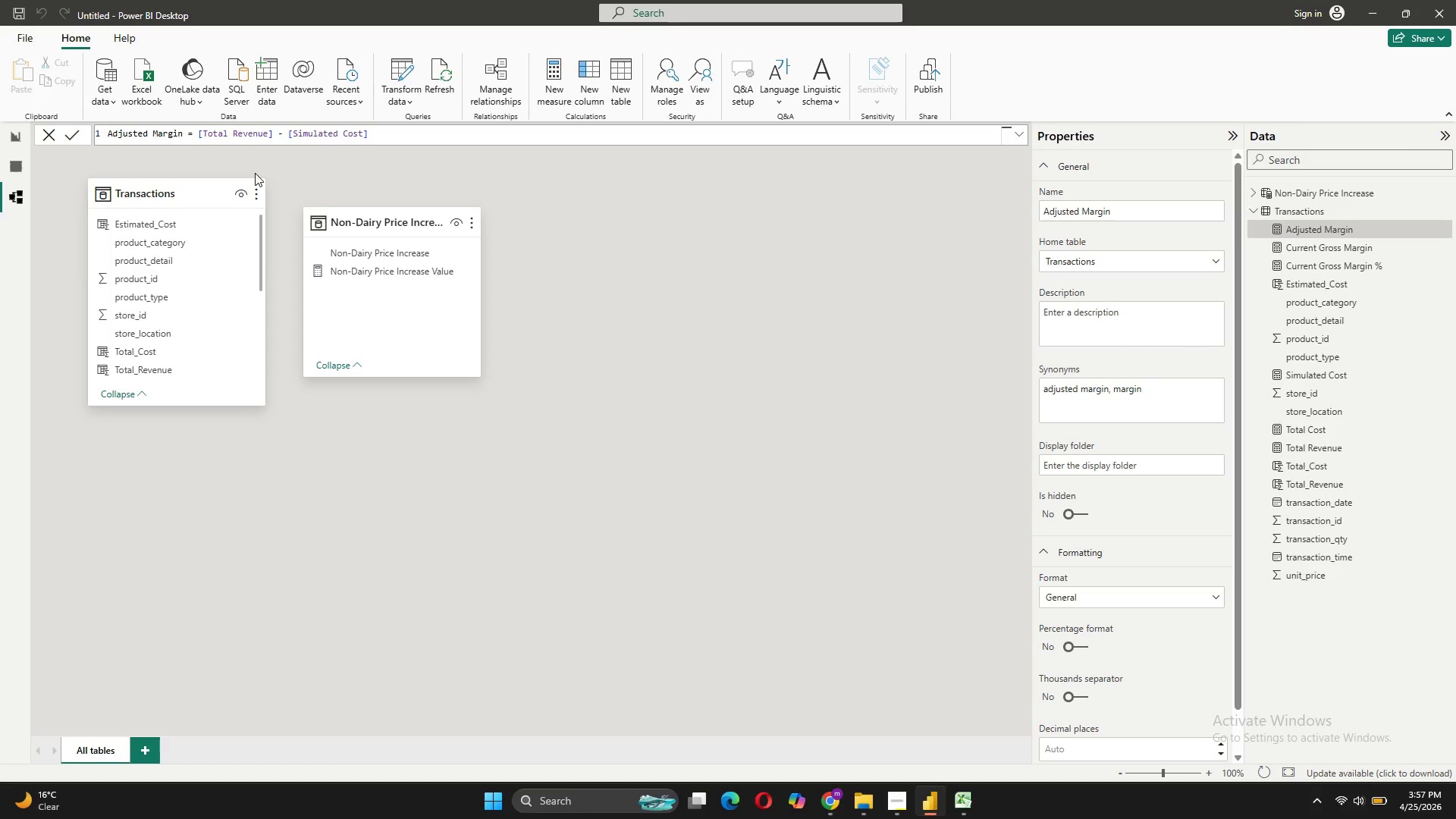 
left_click([388, 136])
 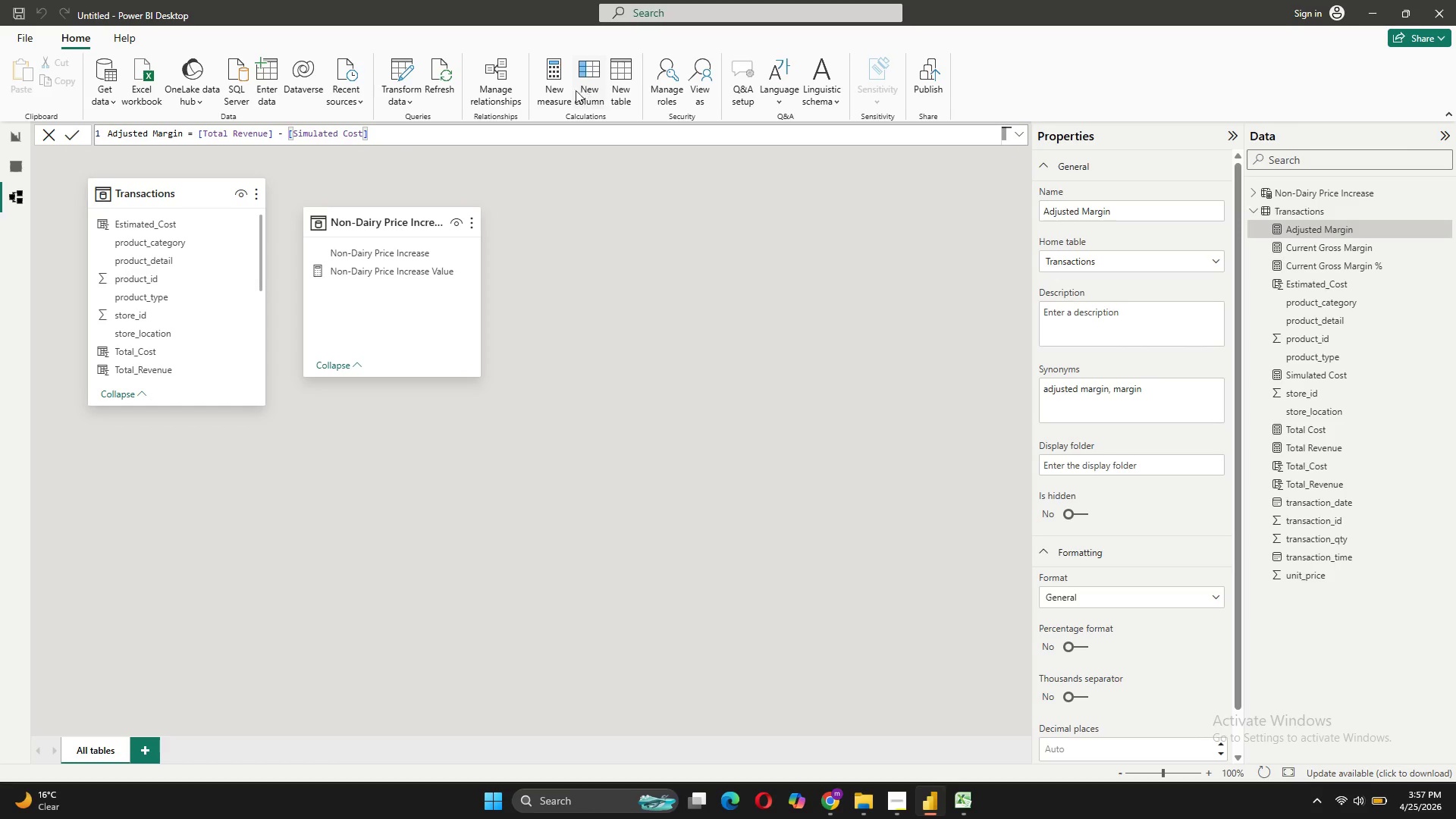 
left_click([560, 90])
 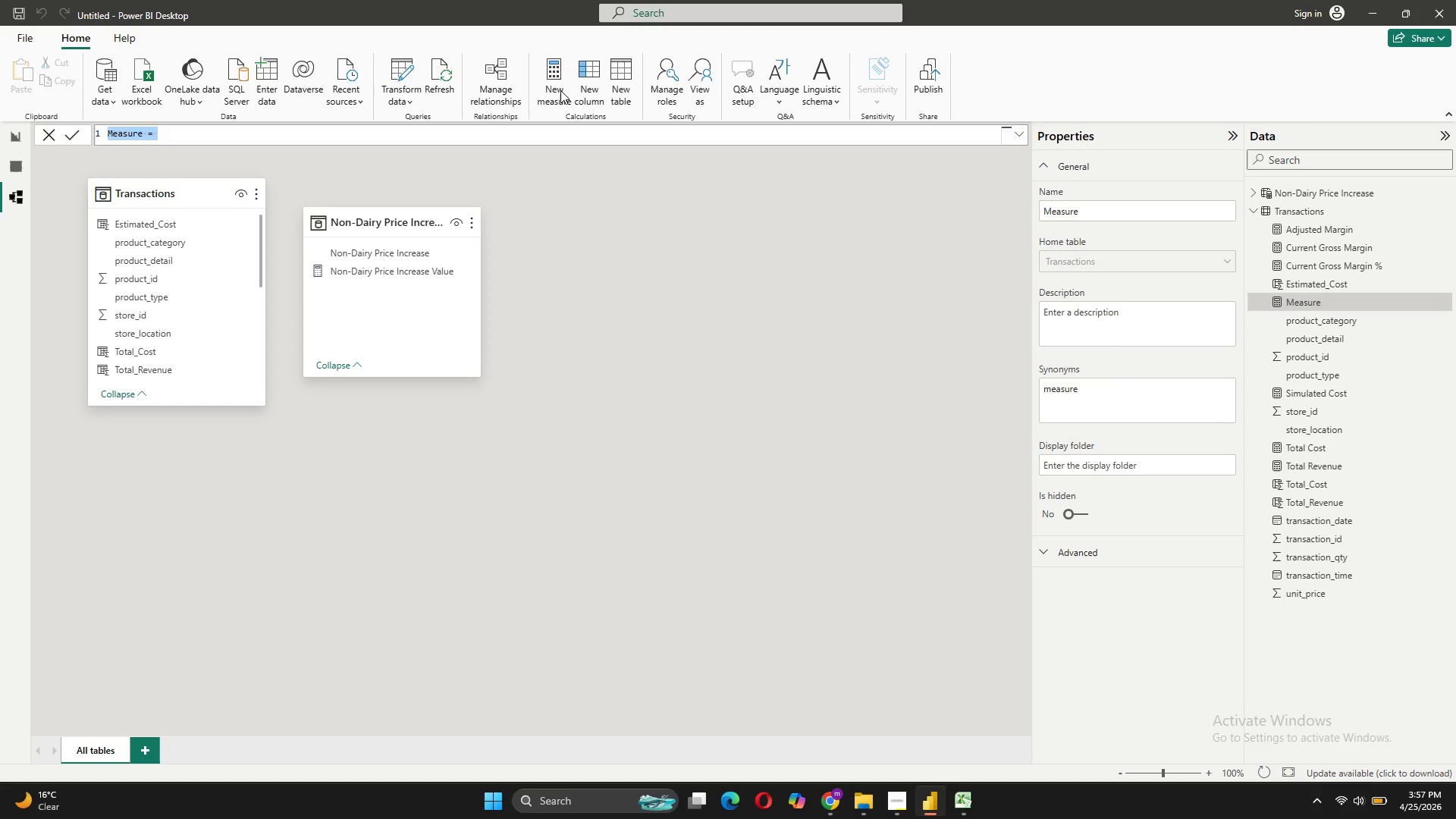 
type(Profit R)
key(Backspace)
type(Erosion % =)
 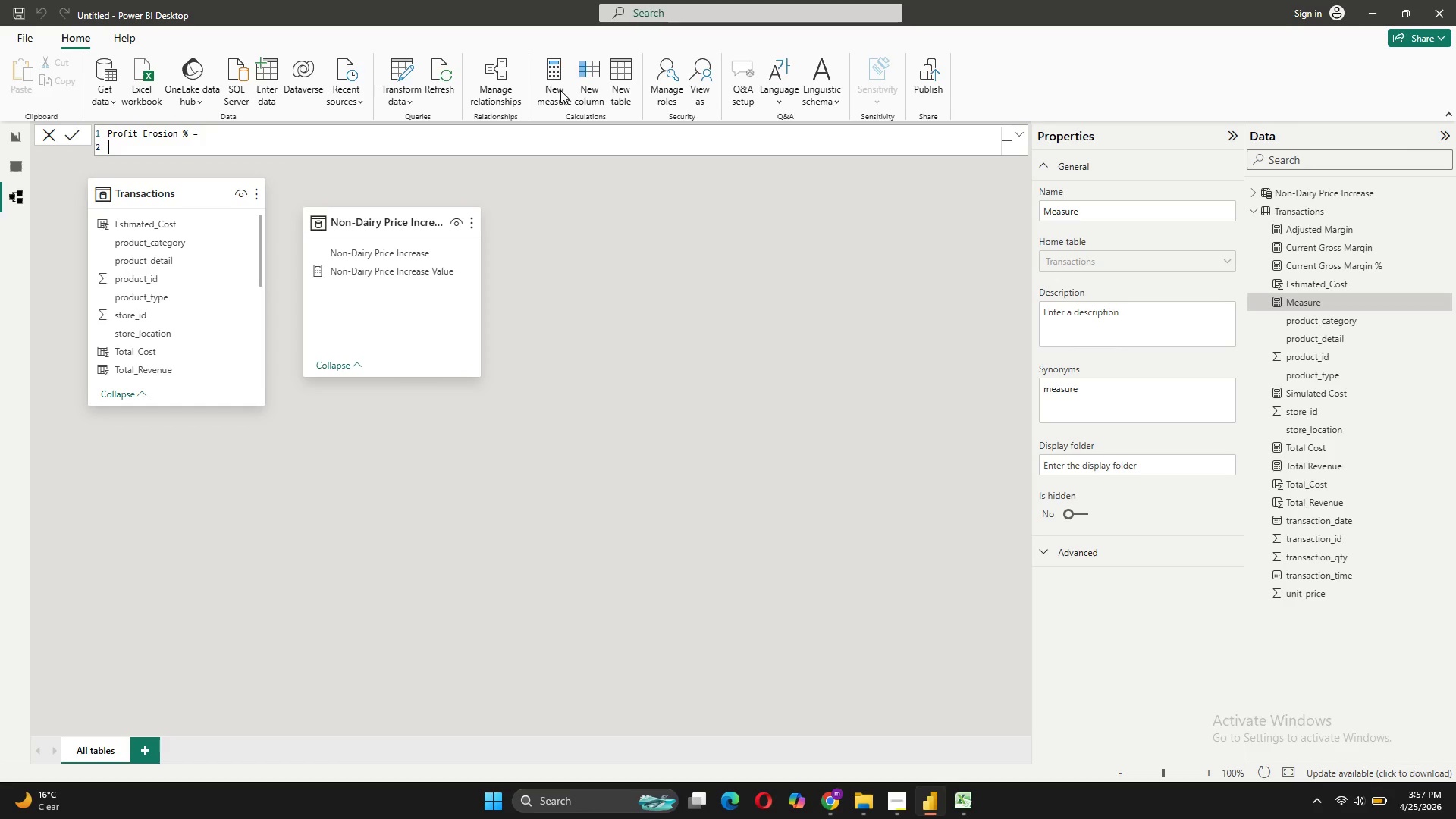 
 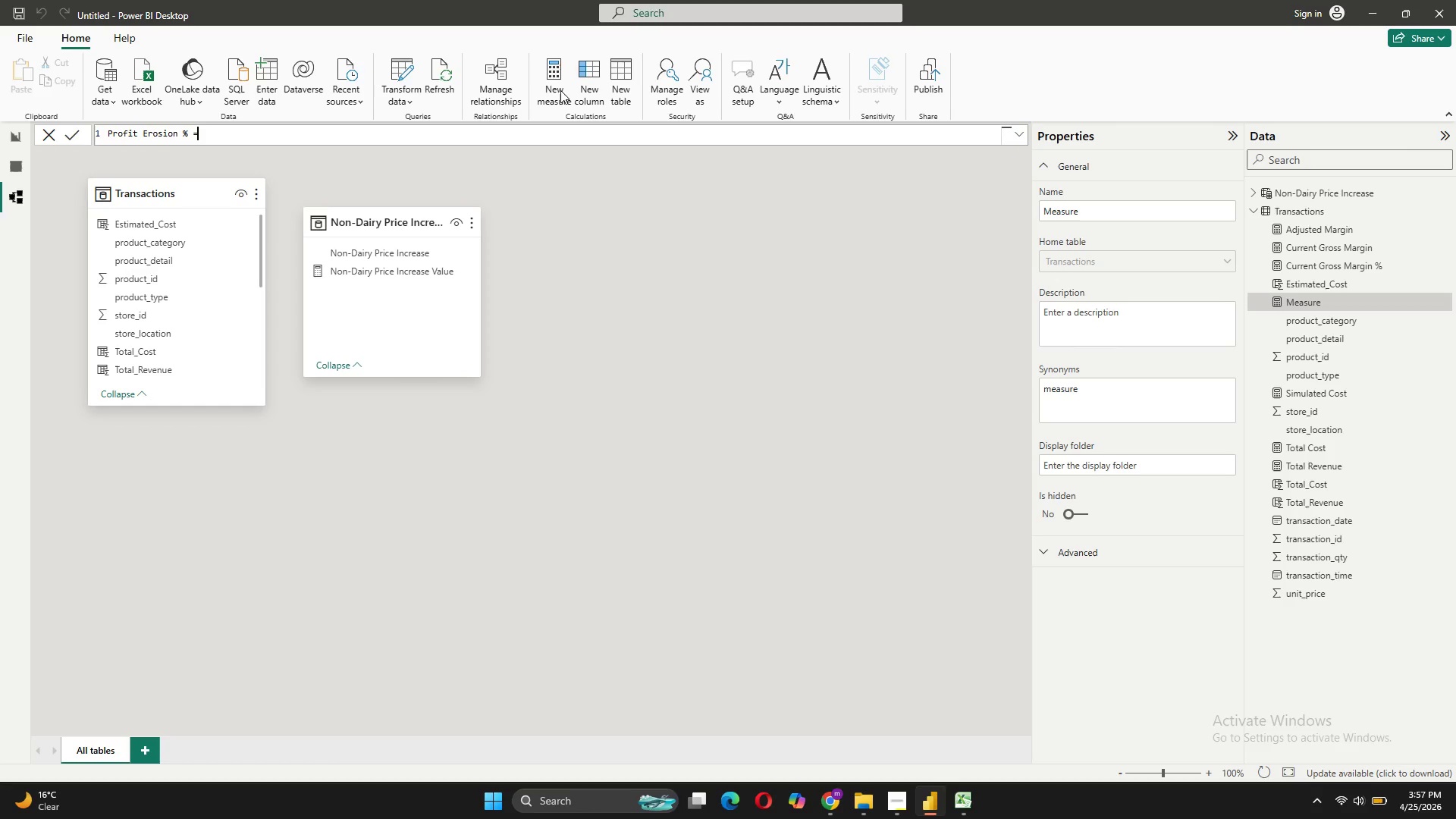 
key(Shift+Enter)
 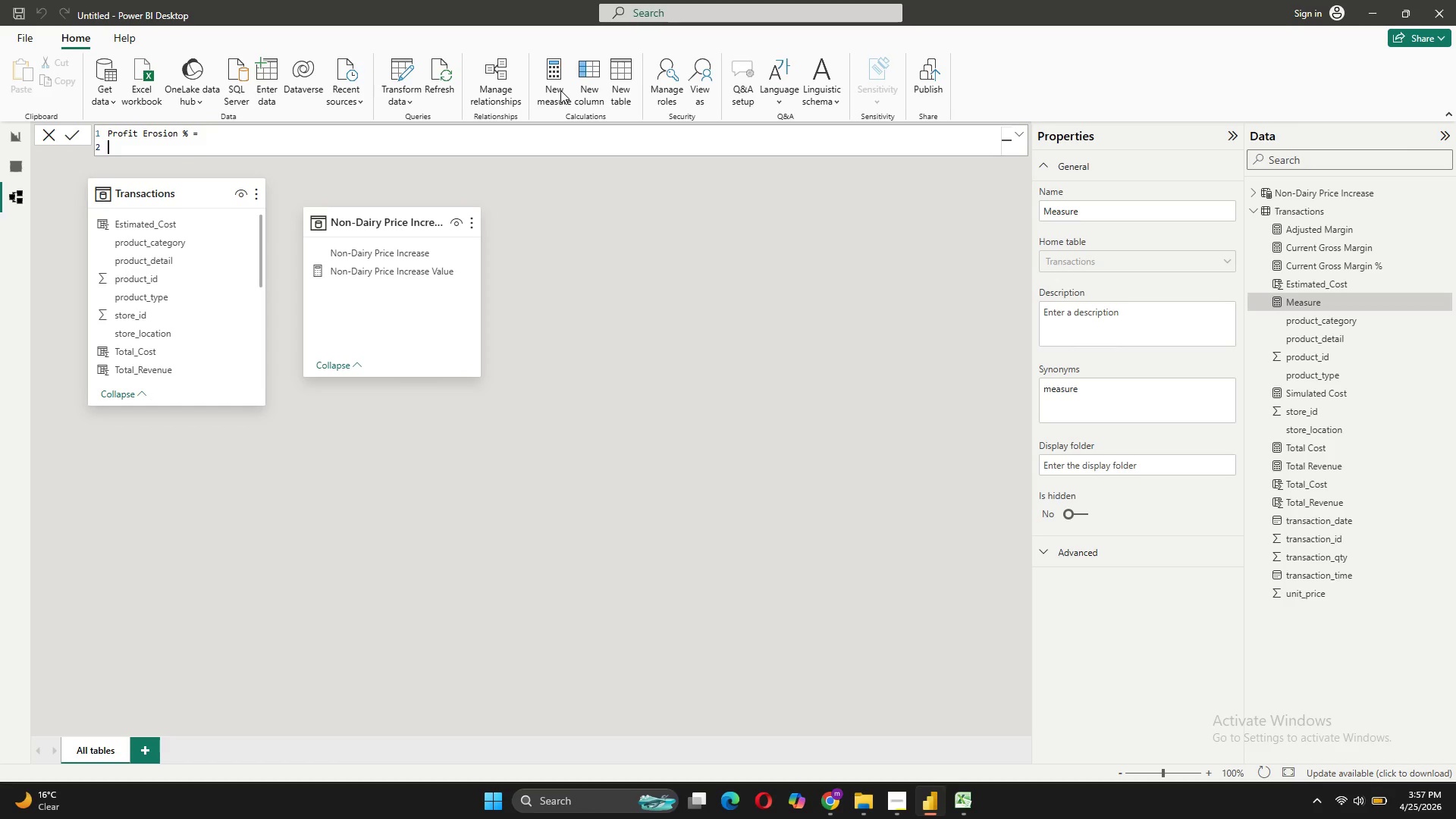 
type(DIV)
key(Tab)
type([)
 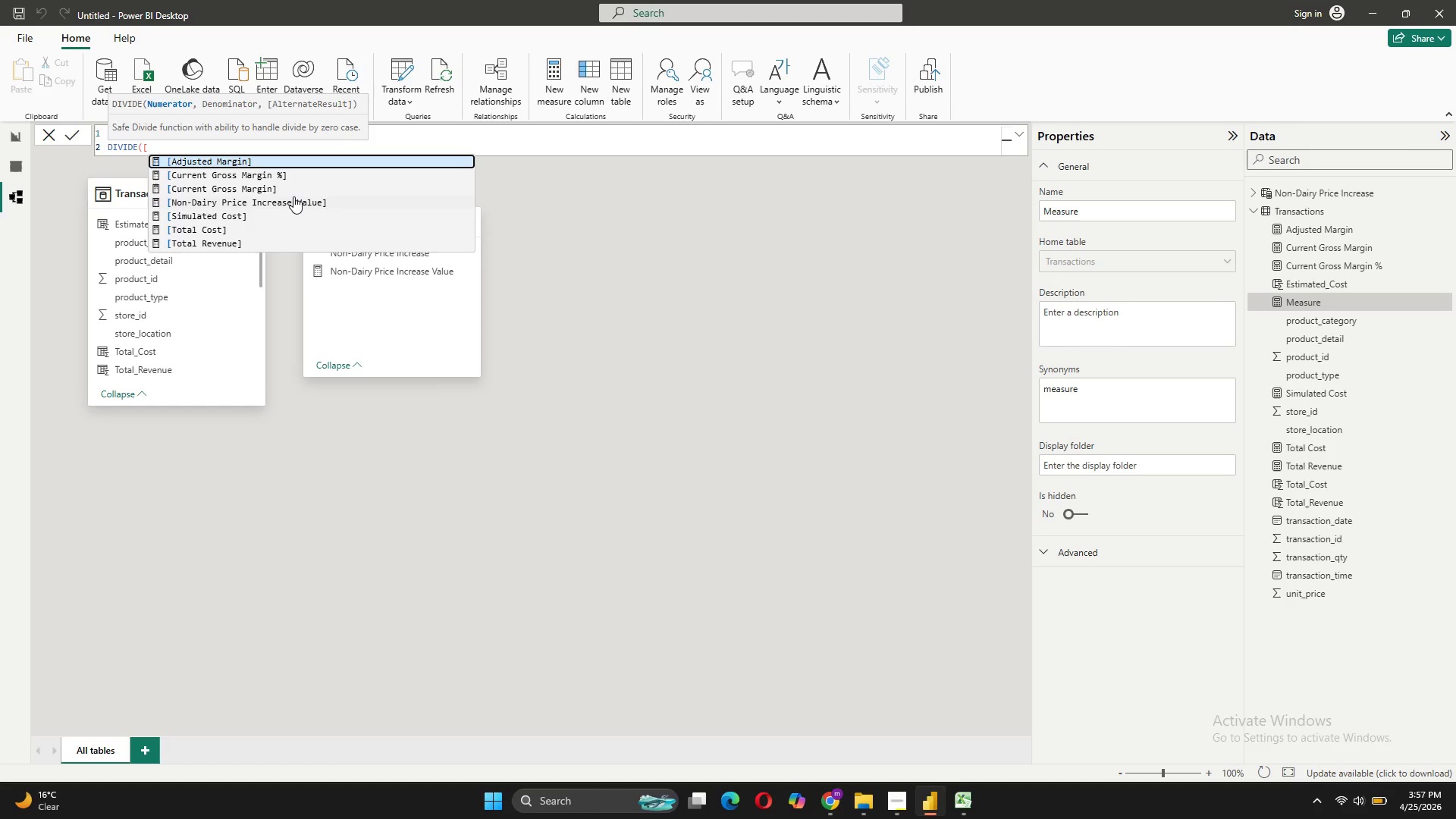 
wait(7.73)
 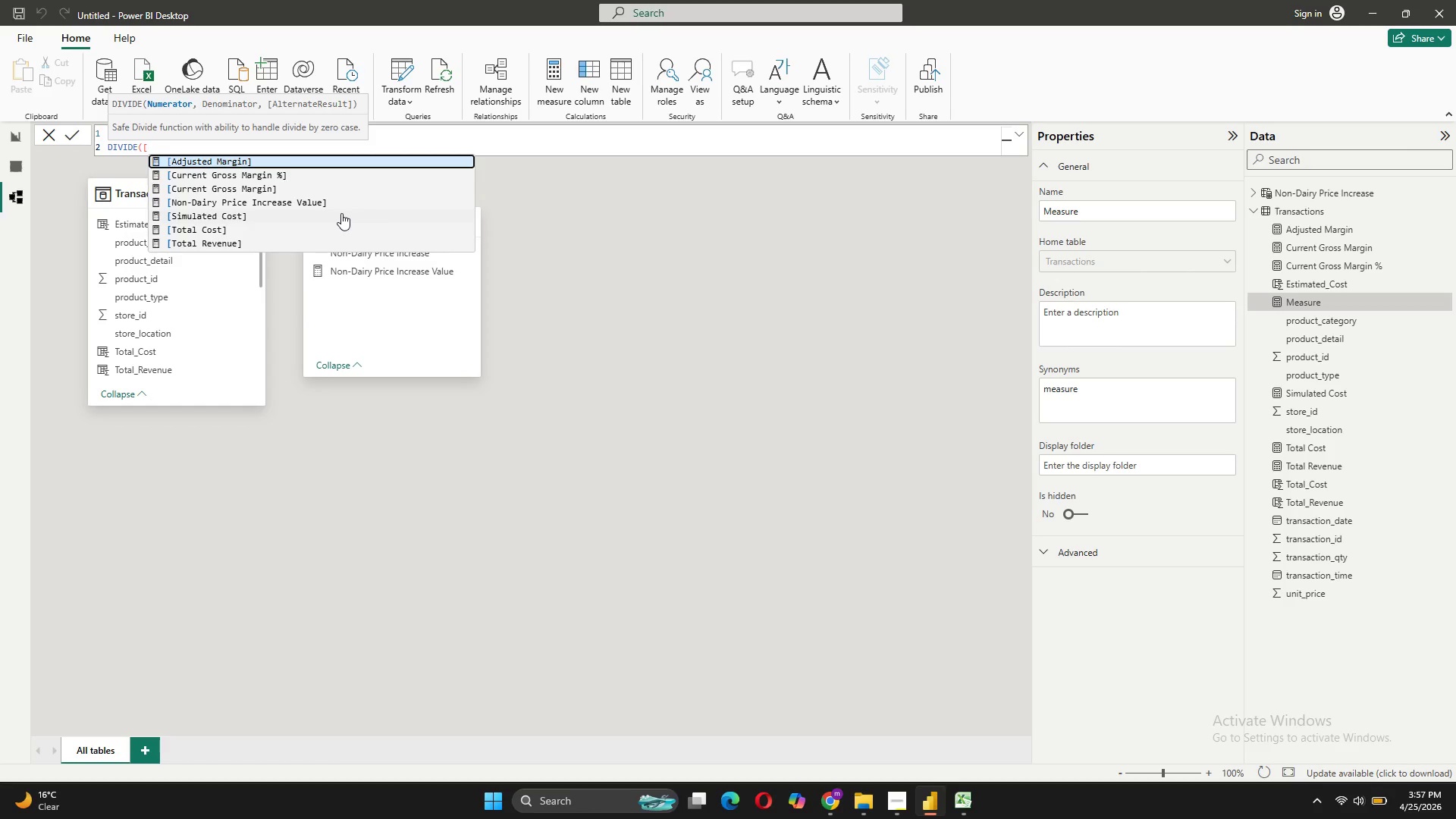 
left_click([180, 145])
 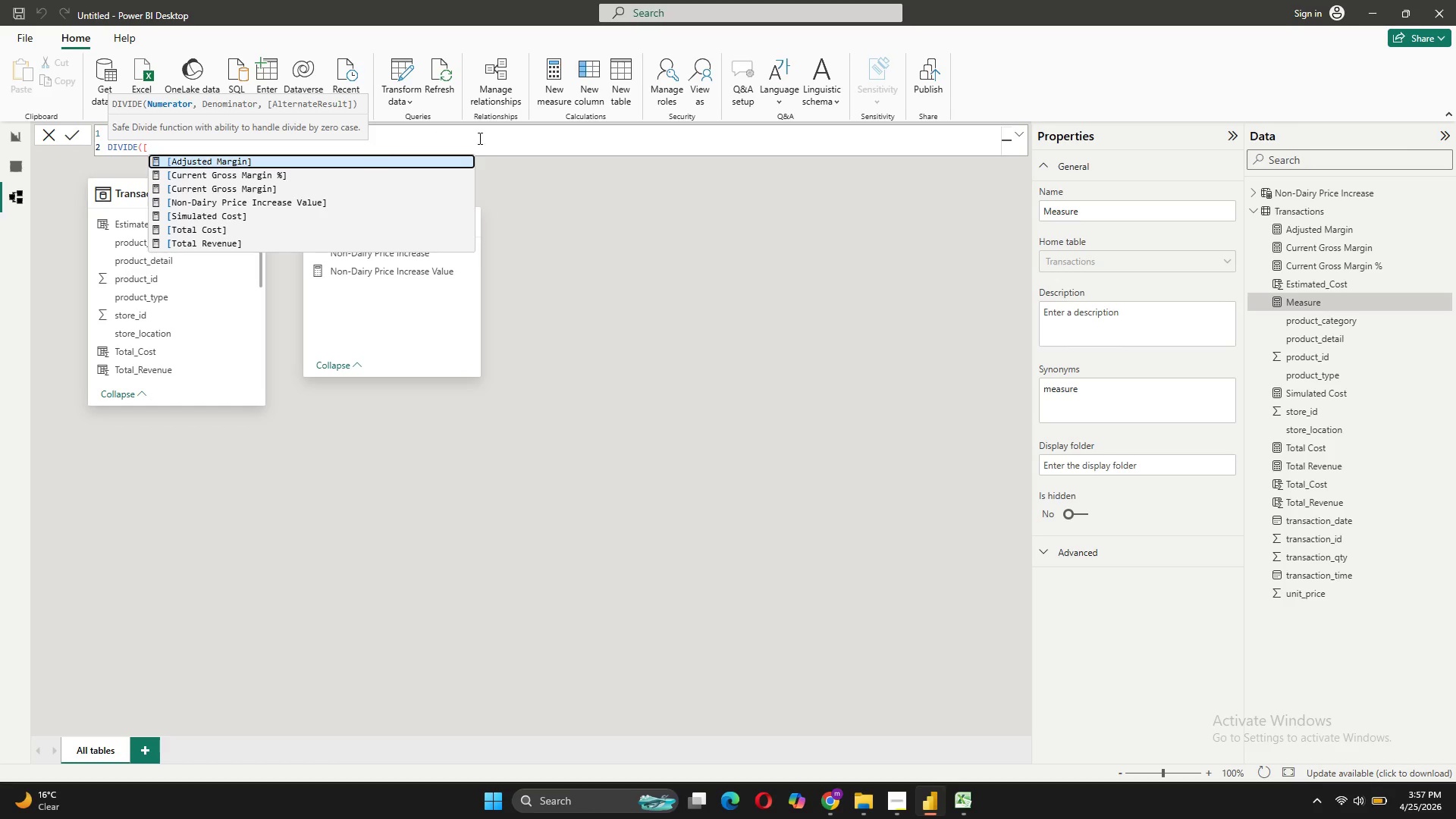 
left_click([479, 138])
 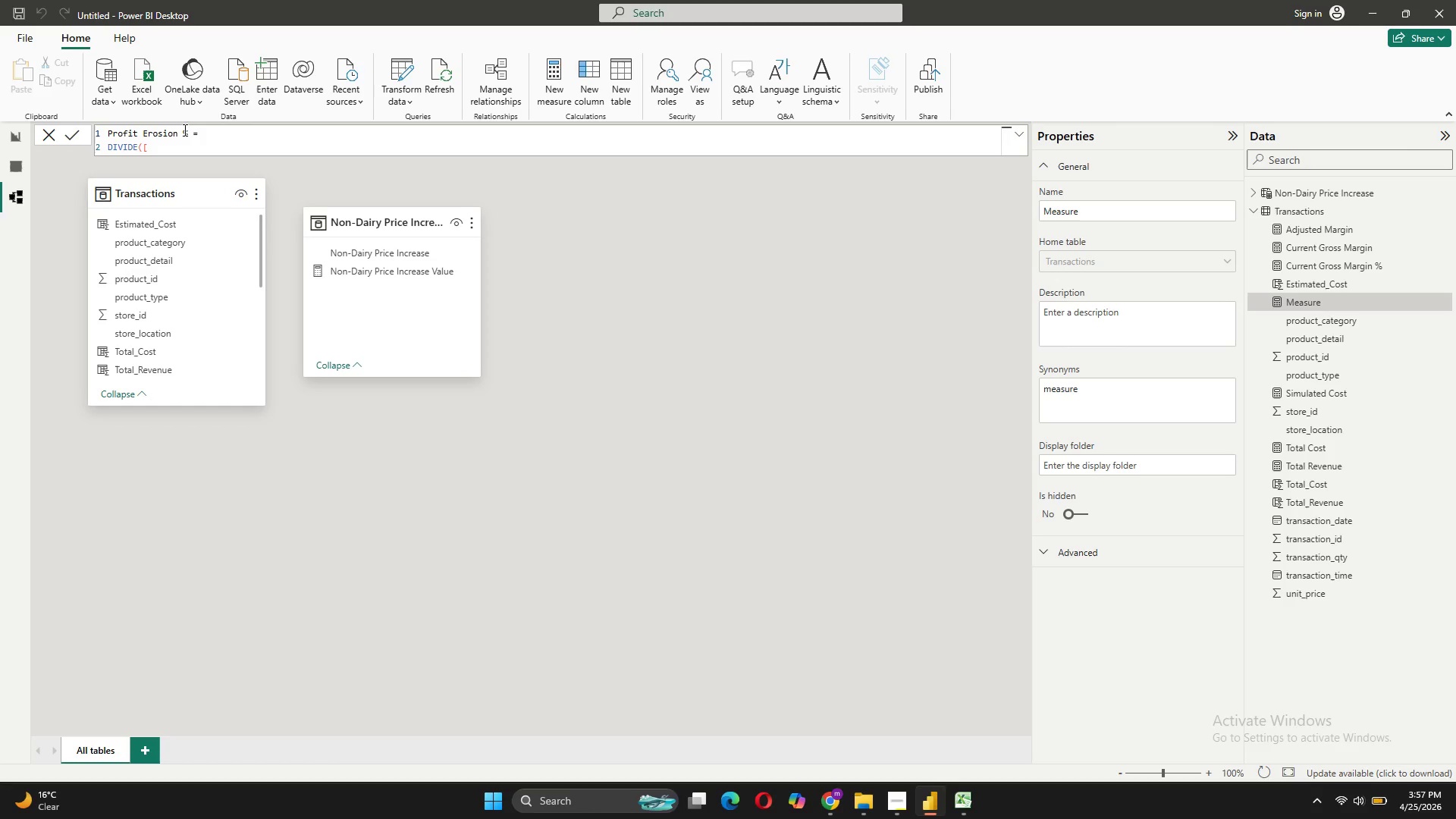 
left_click([191, 135])
 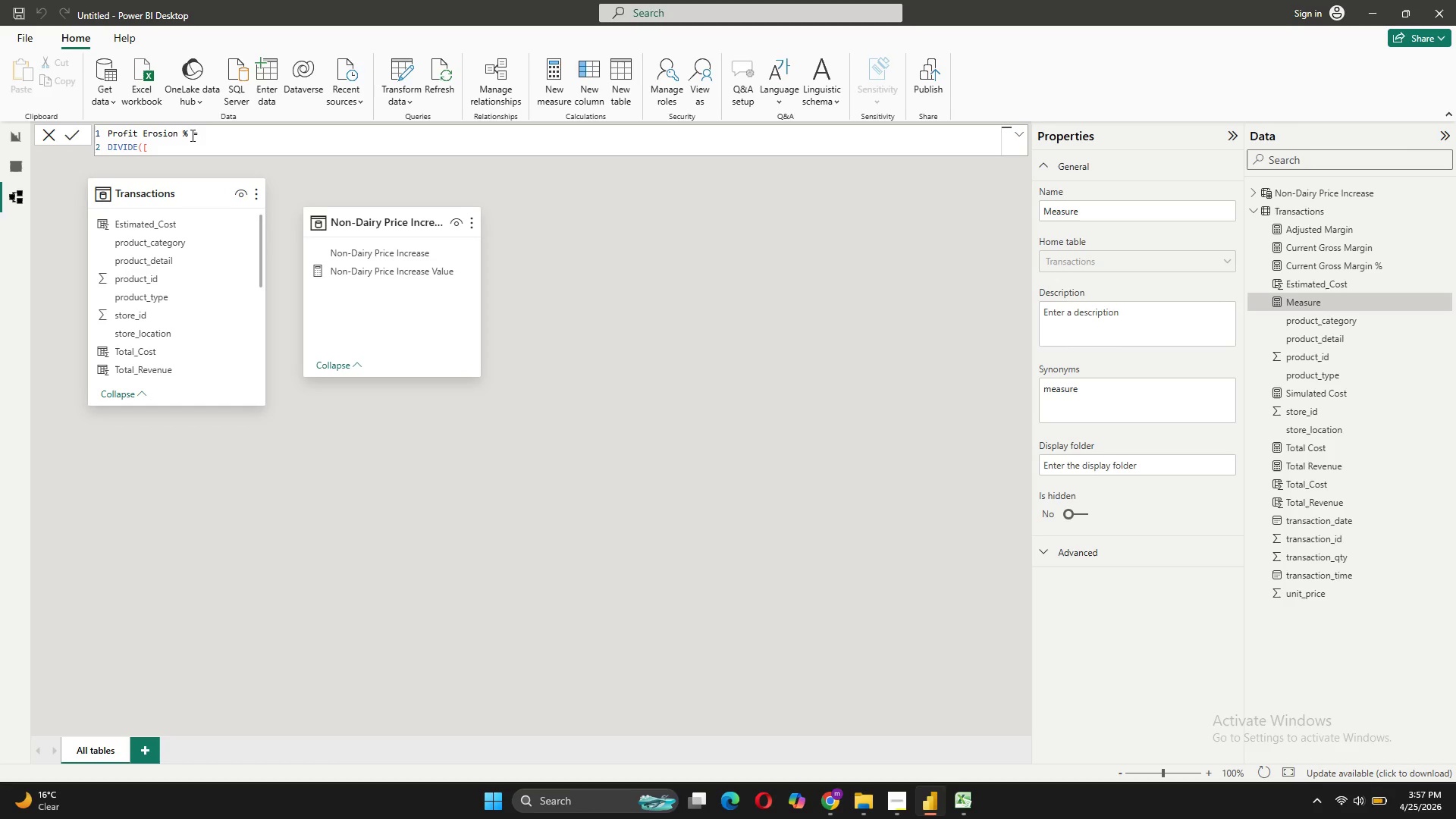 
key(Backspace)
 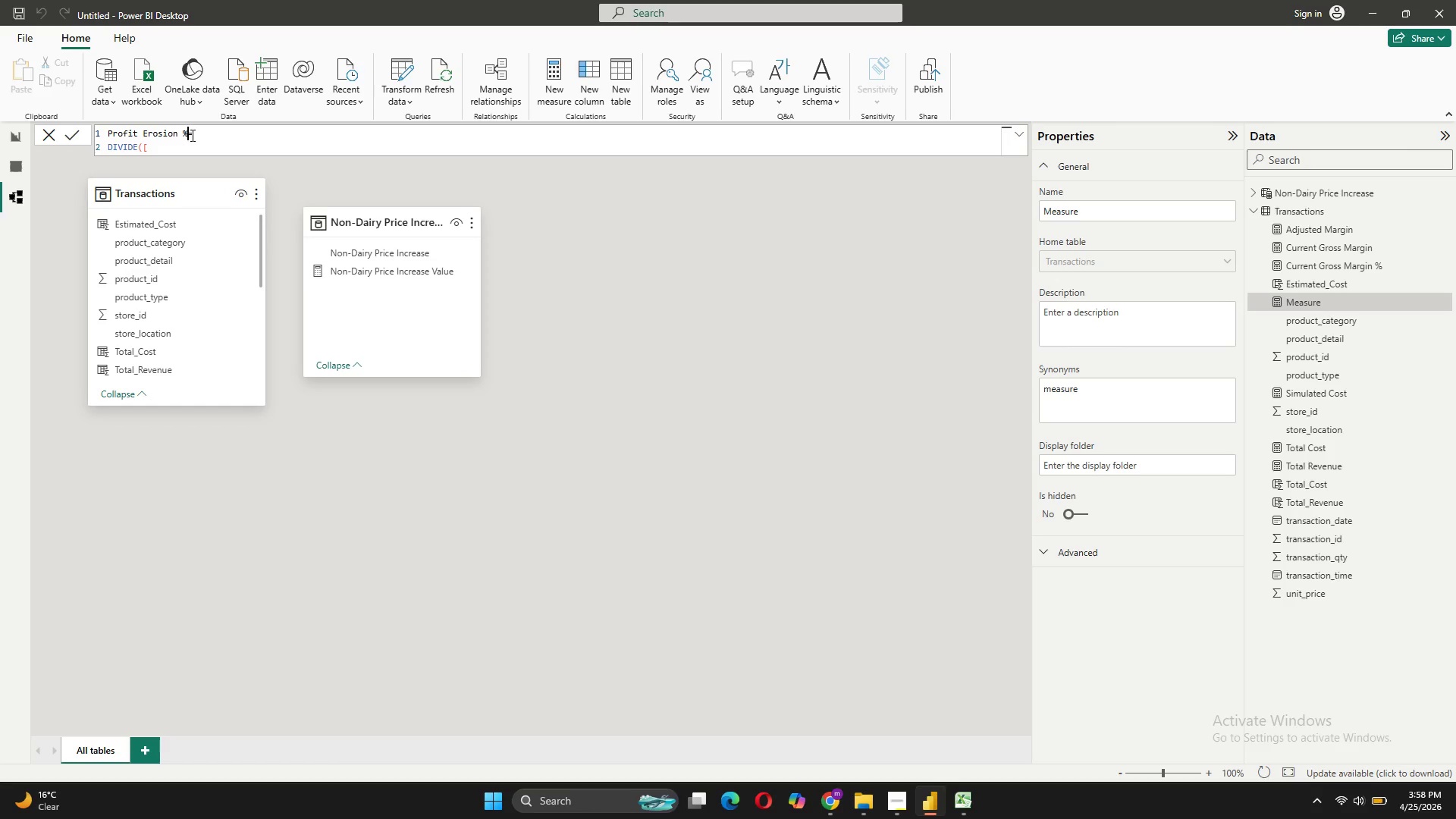 
key(Backspace)
 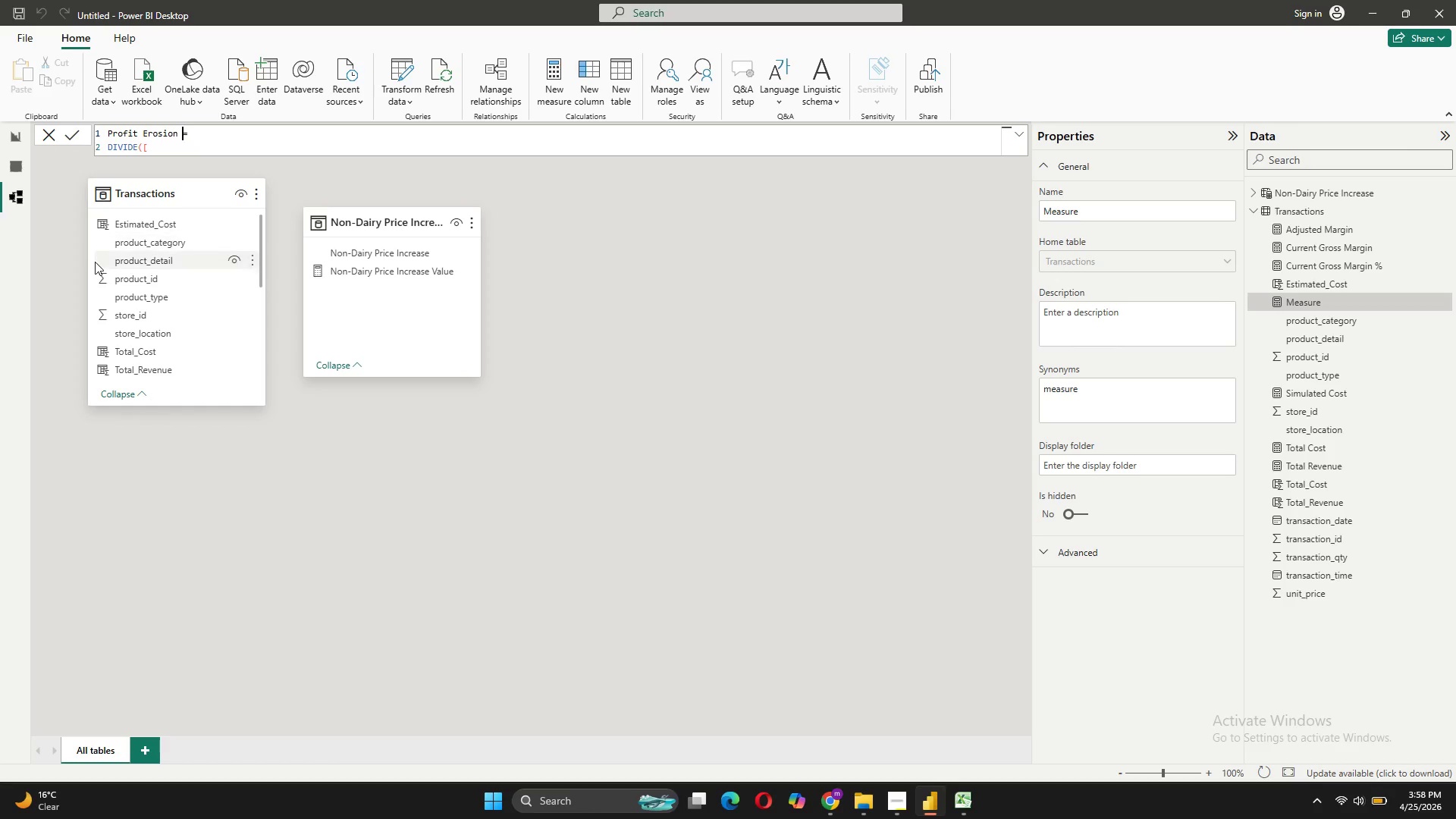 
wait(5.33)
 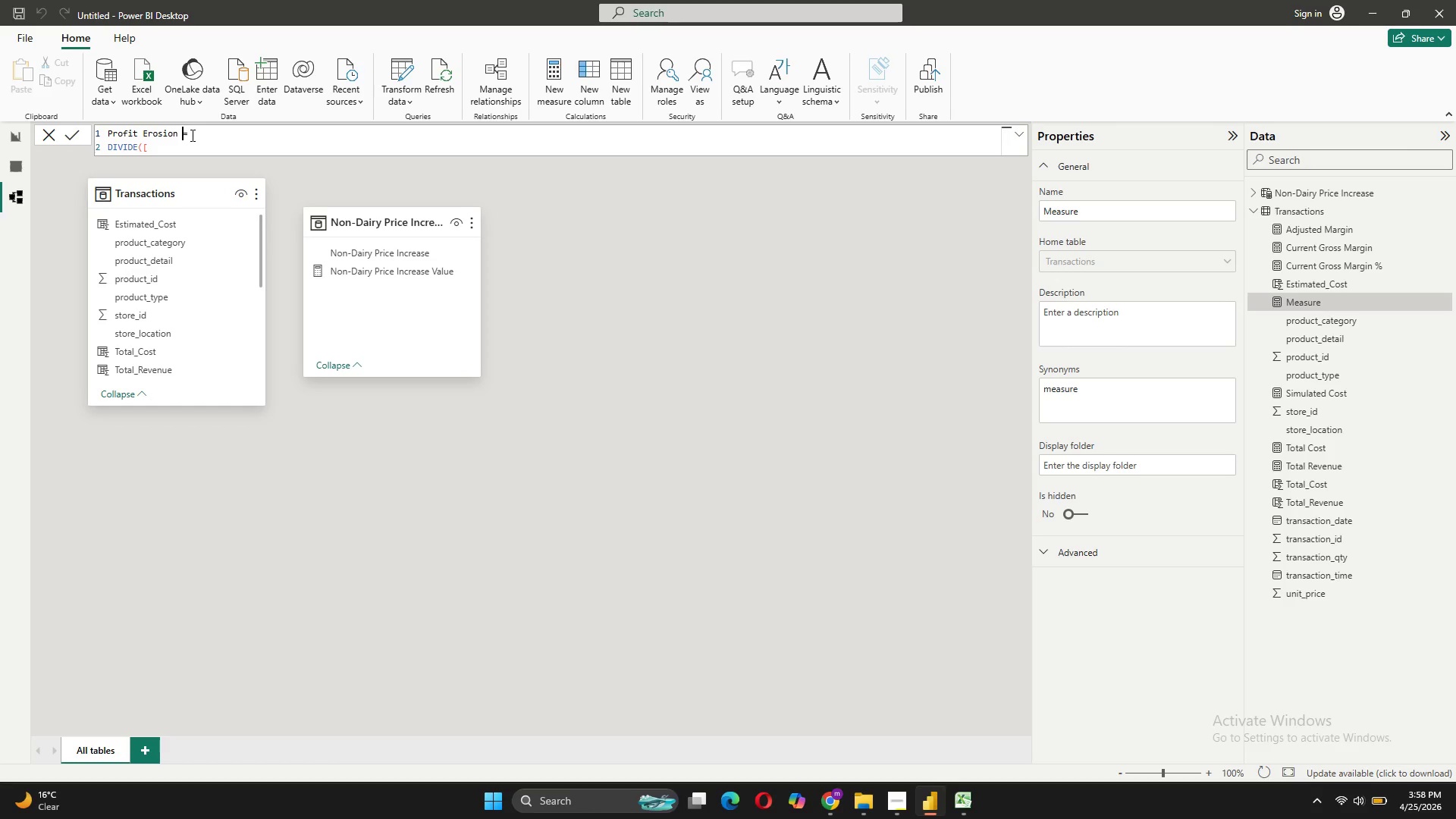 
left_click_drag(start_coordinate=[155, 143], to_coordinate=[192, 130])
 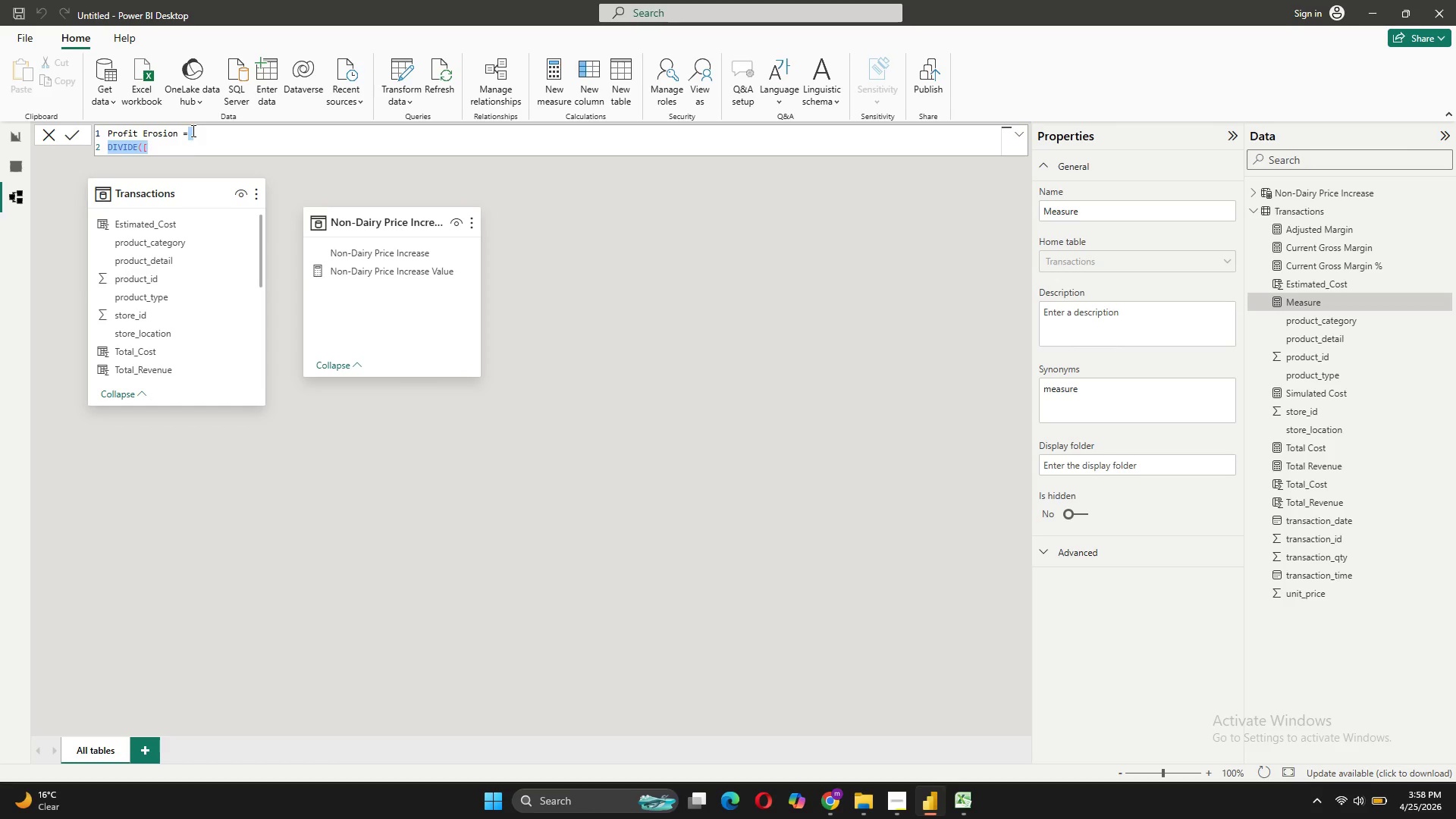 
key(Backspace)
 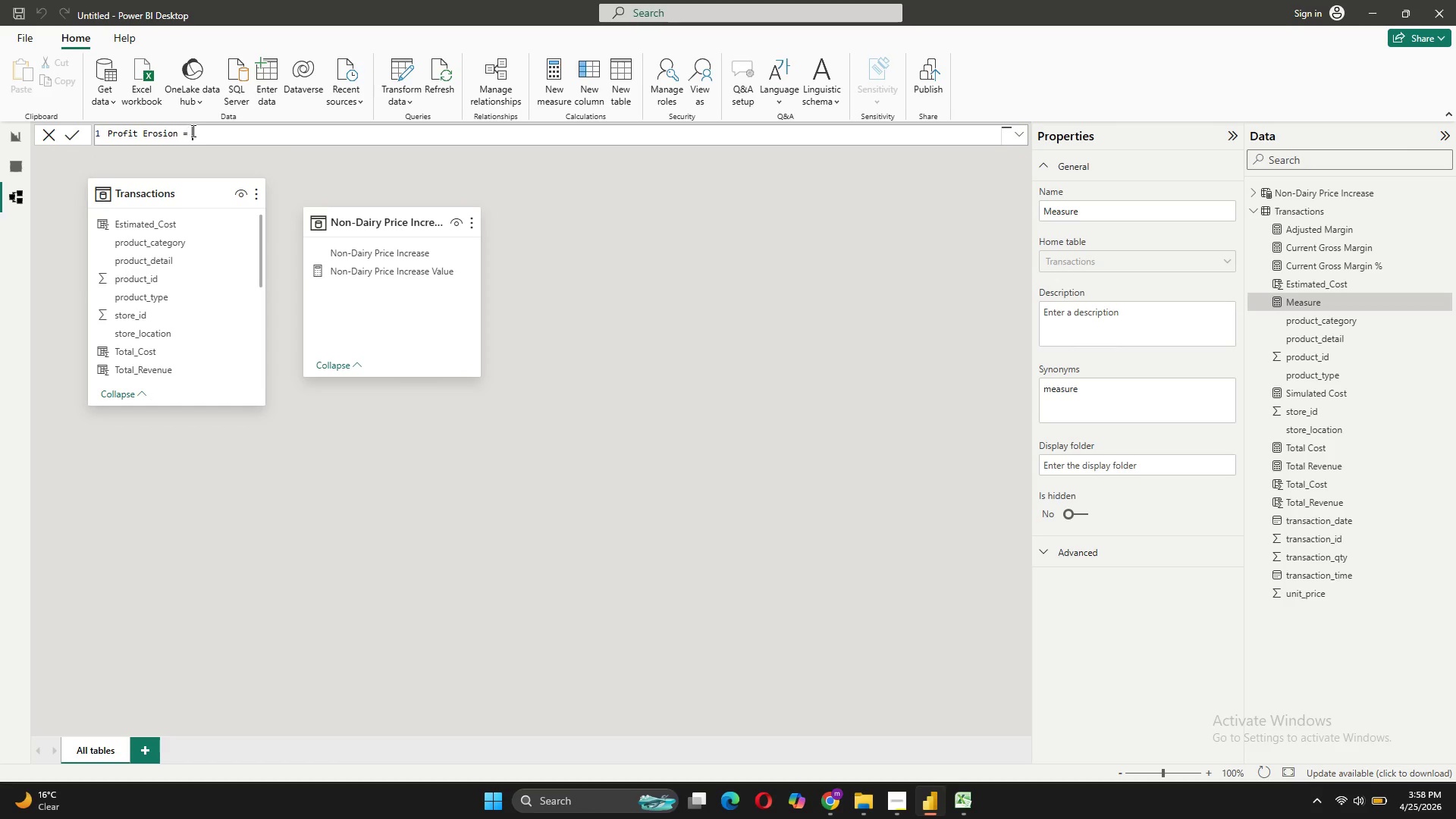 
key(Space)
 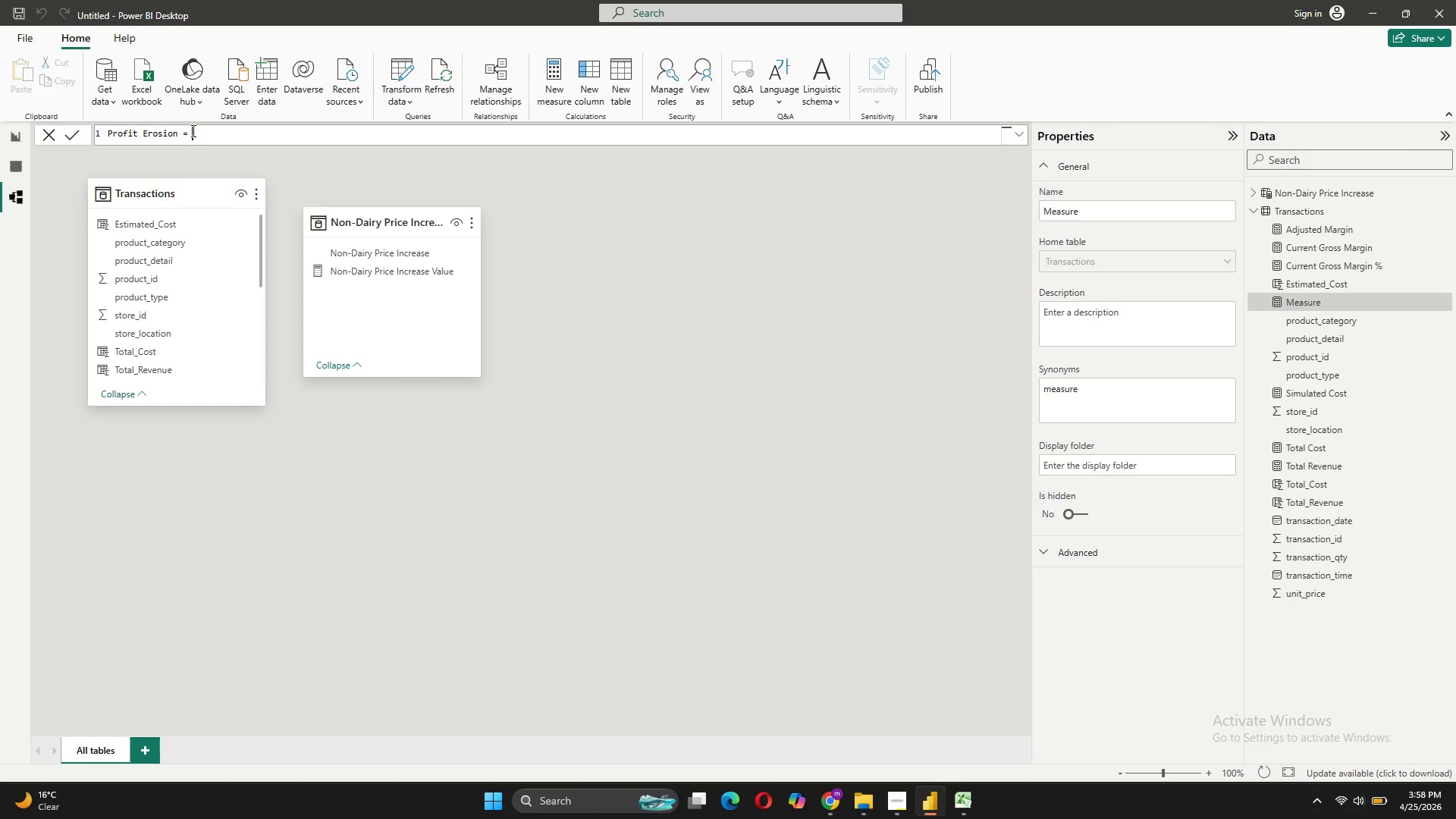 
key(BracketLeft)
 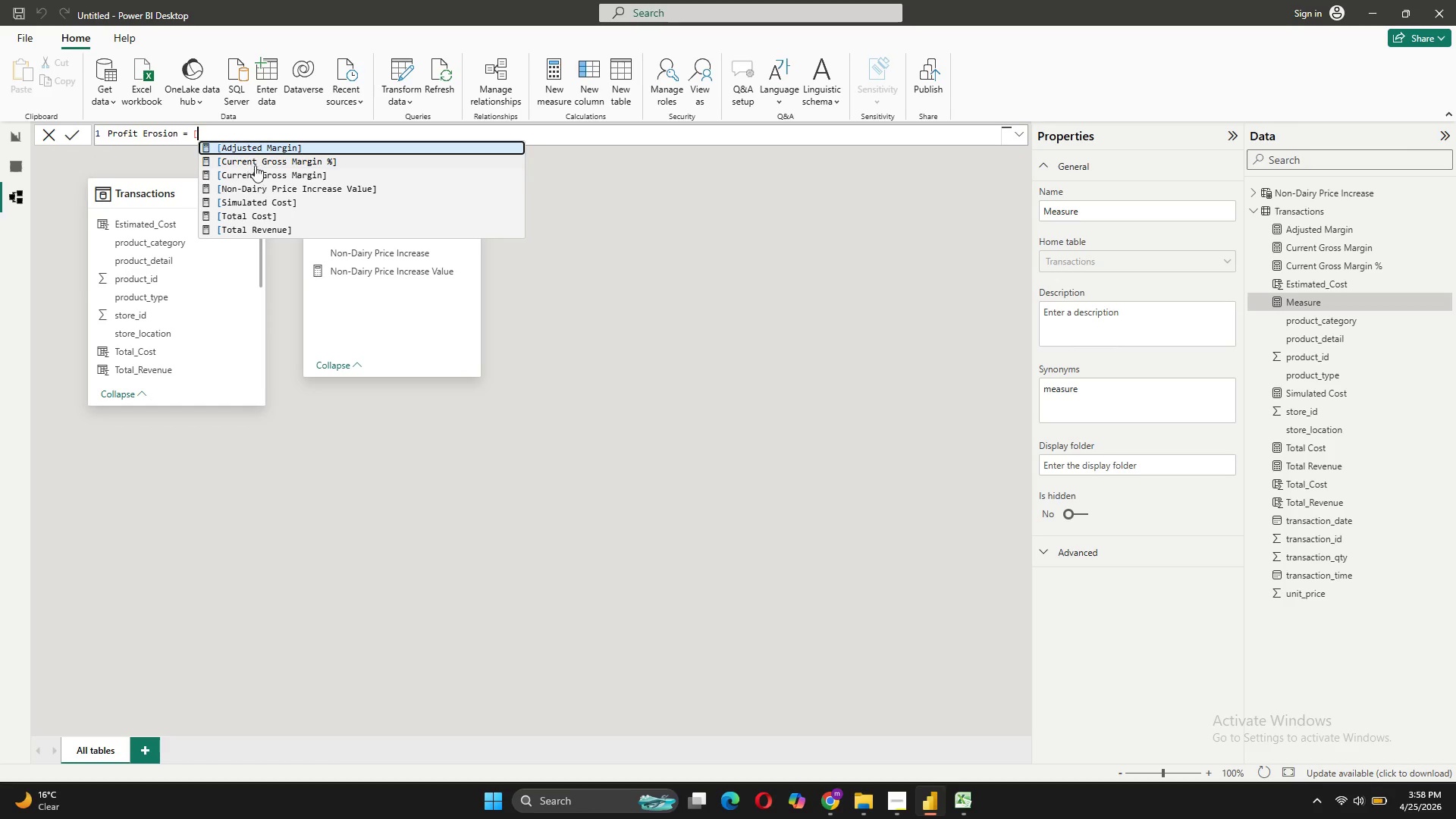 
left_click([262, 174])
 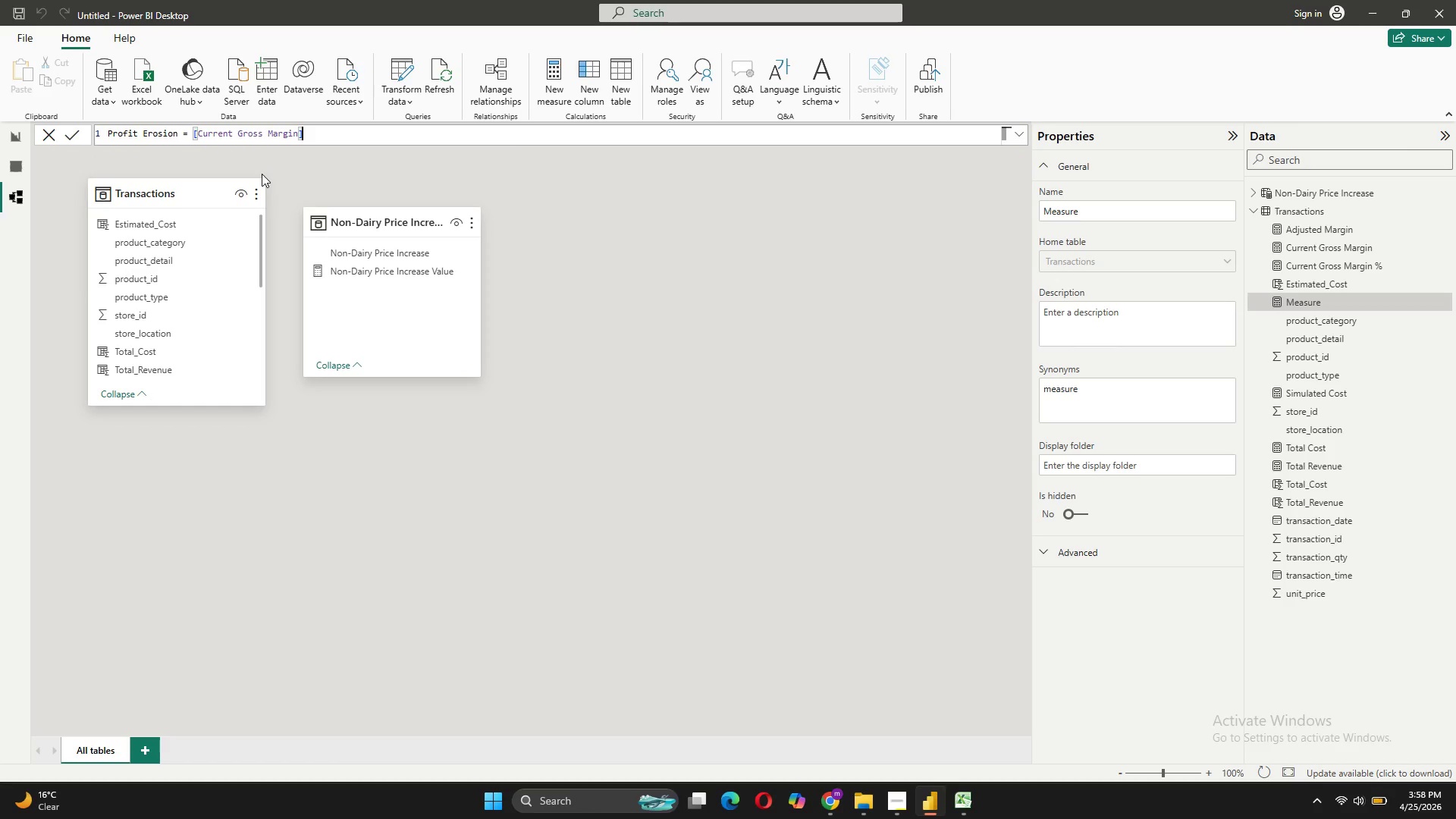 
key(ArrowRight)
 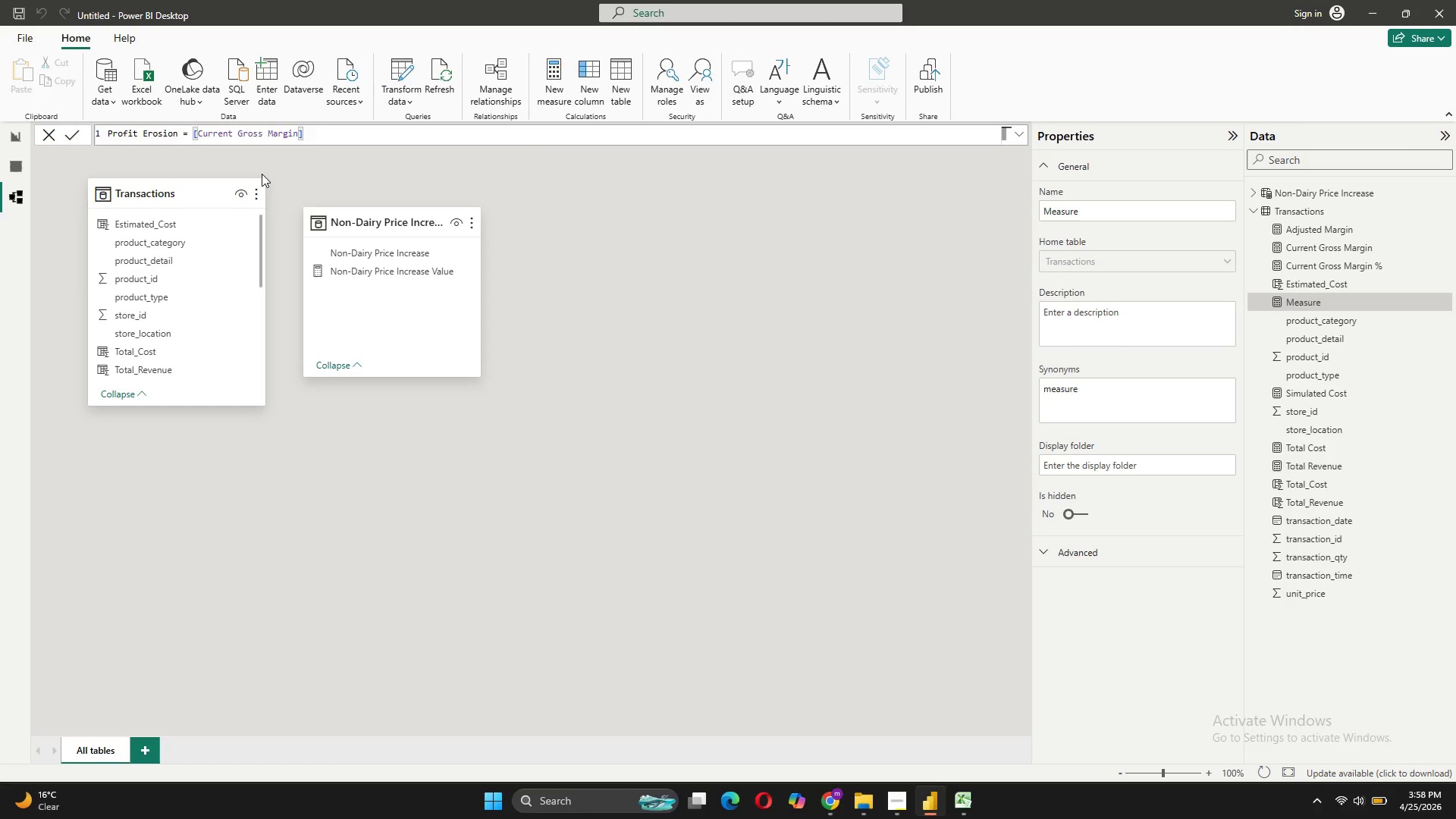 
key(Space)
 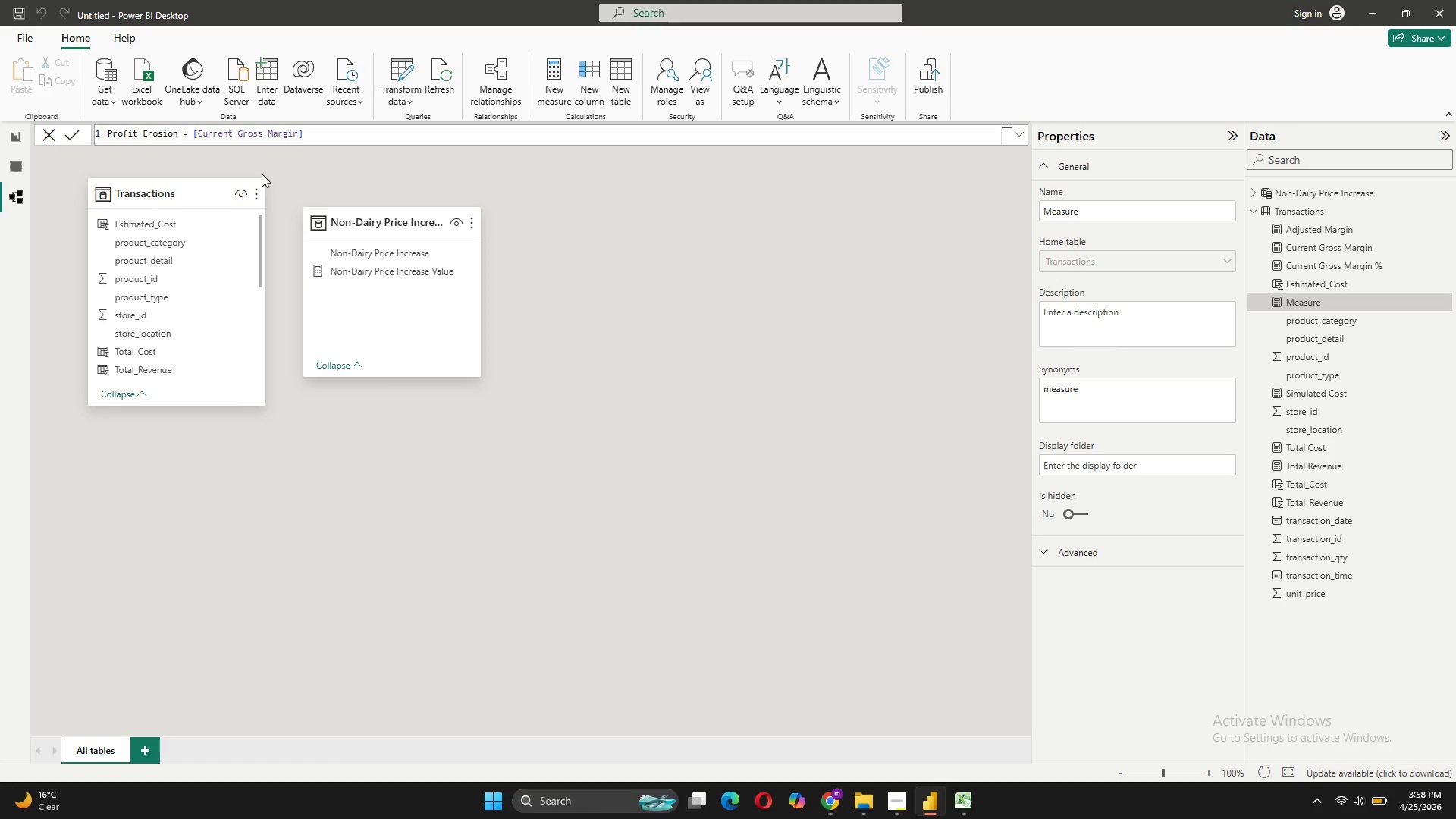 
key(Minus)
 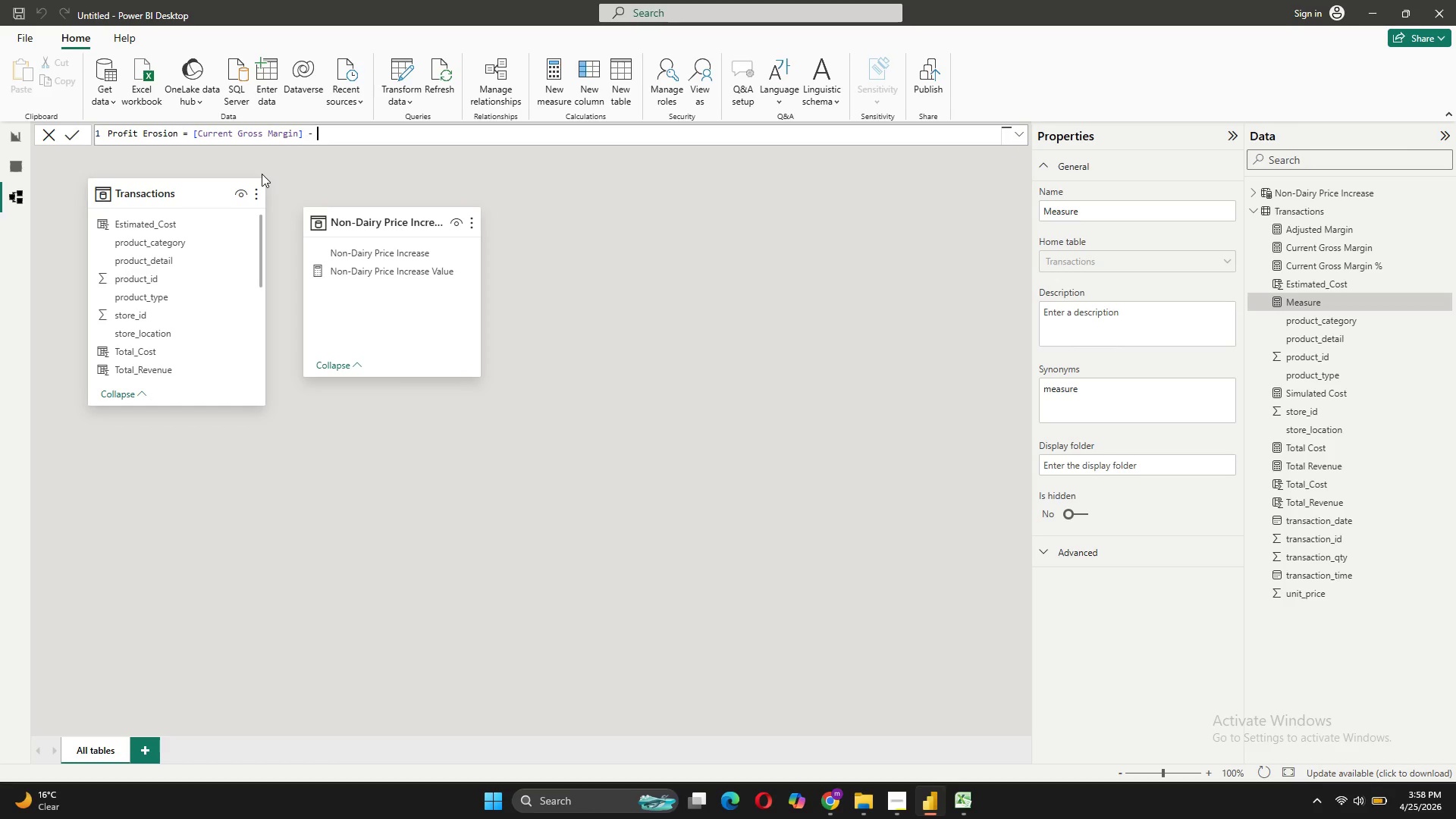 
key(Space)
 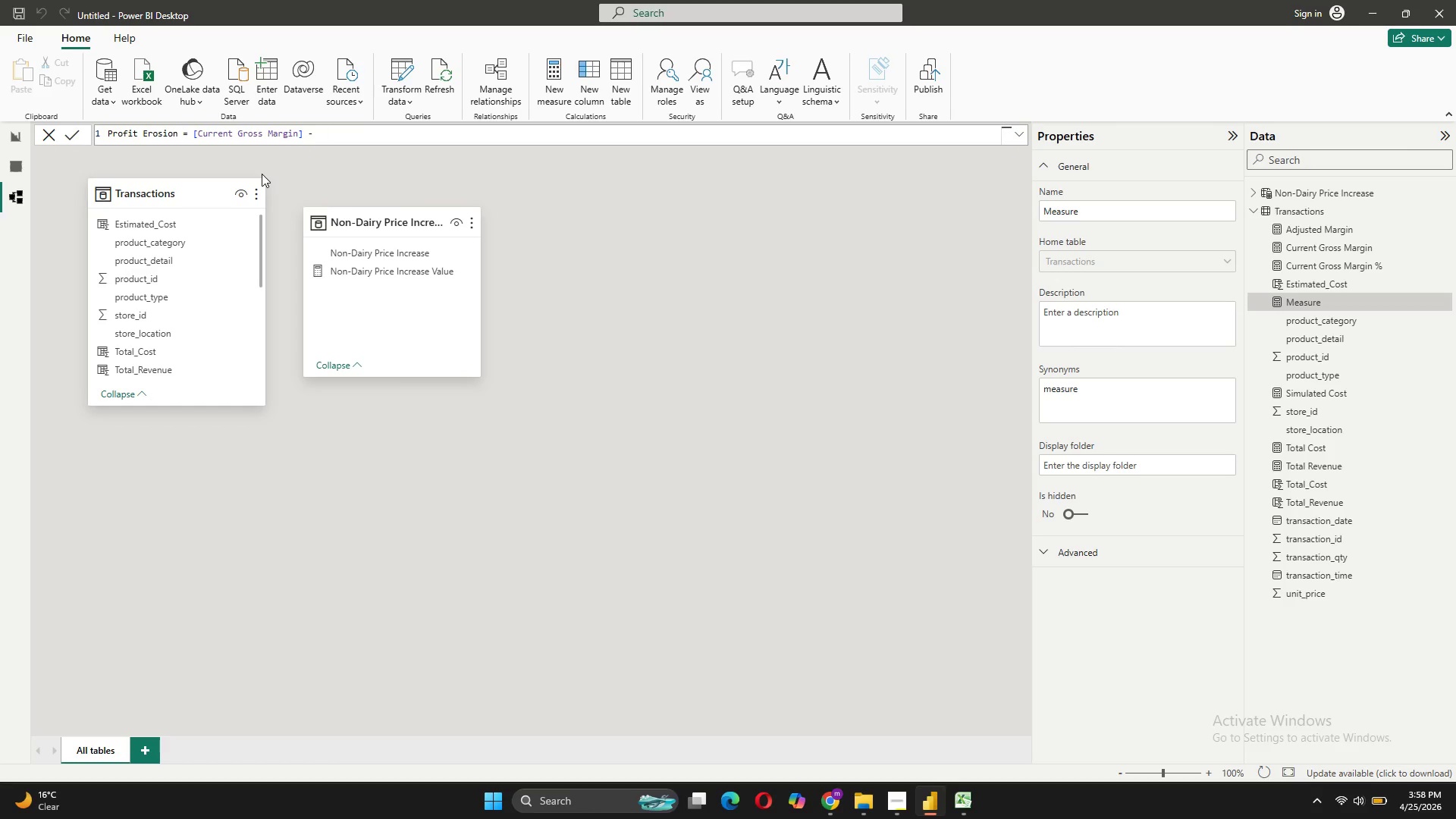 
key(BracketLeft)
 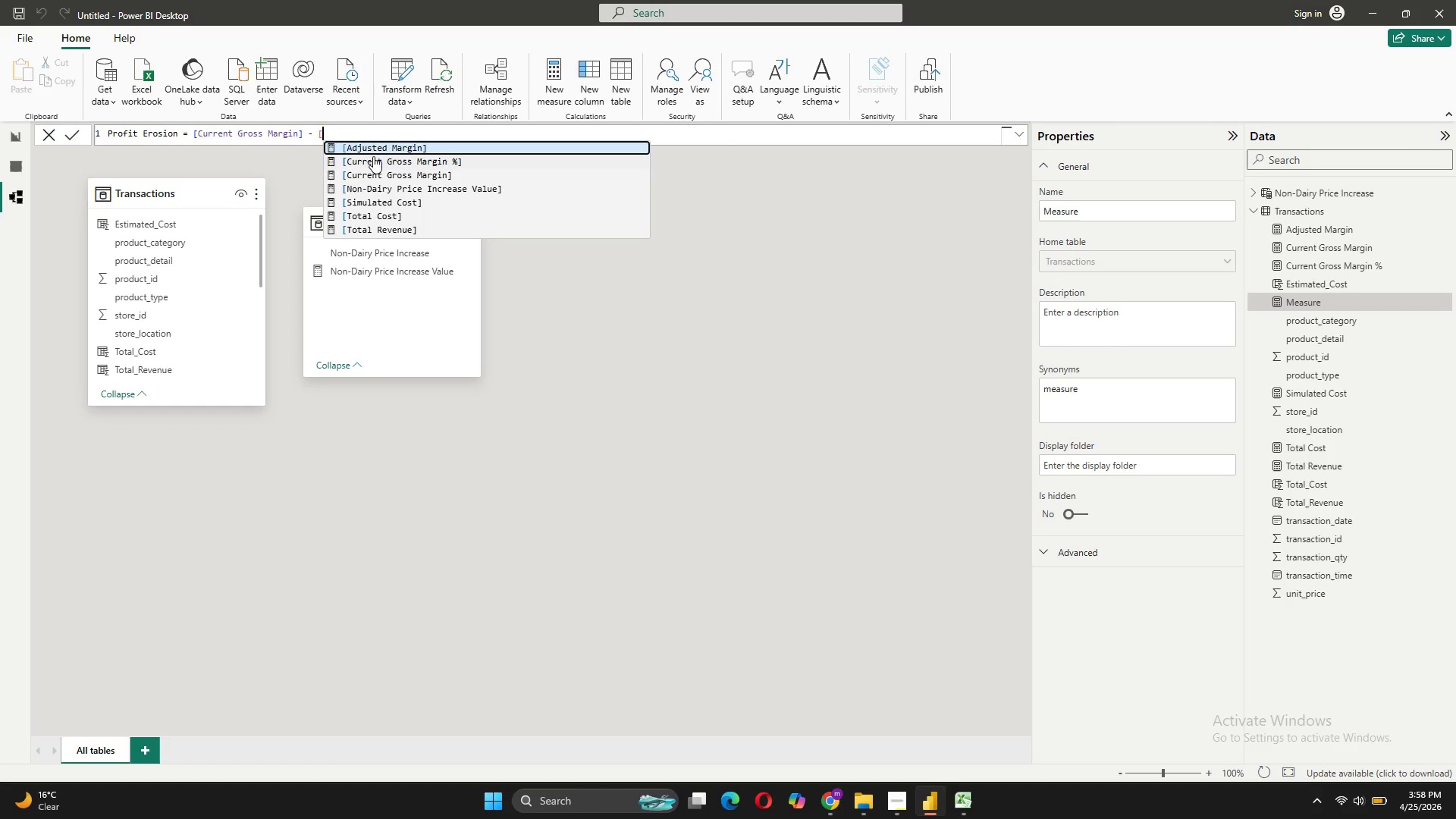 
left_click([377, 149])
 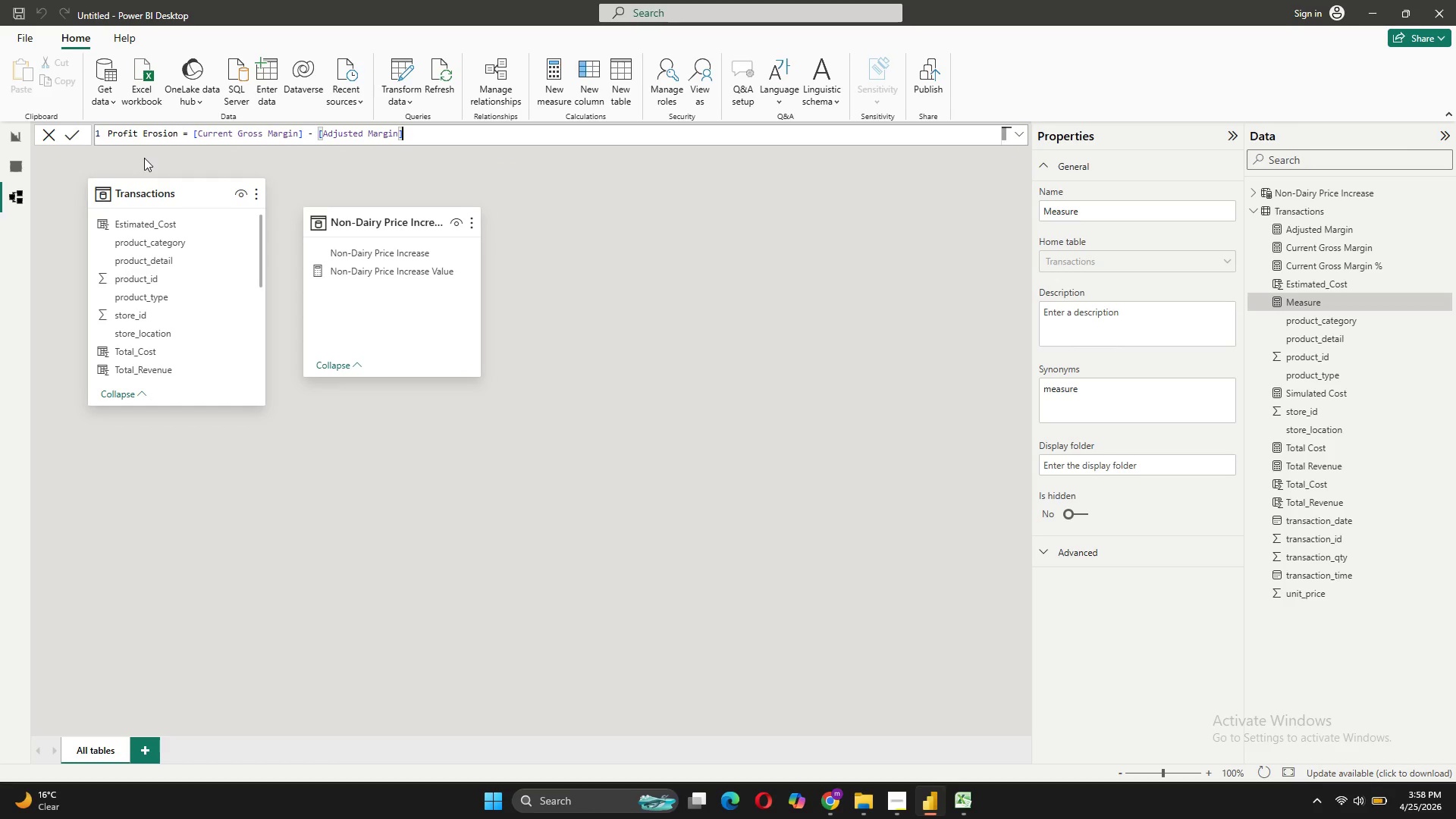 
left_click([65, 133])
 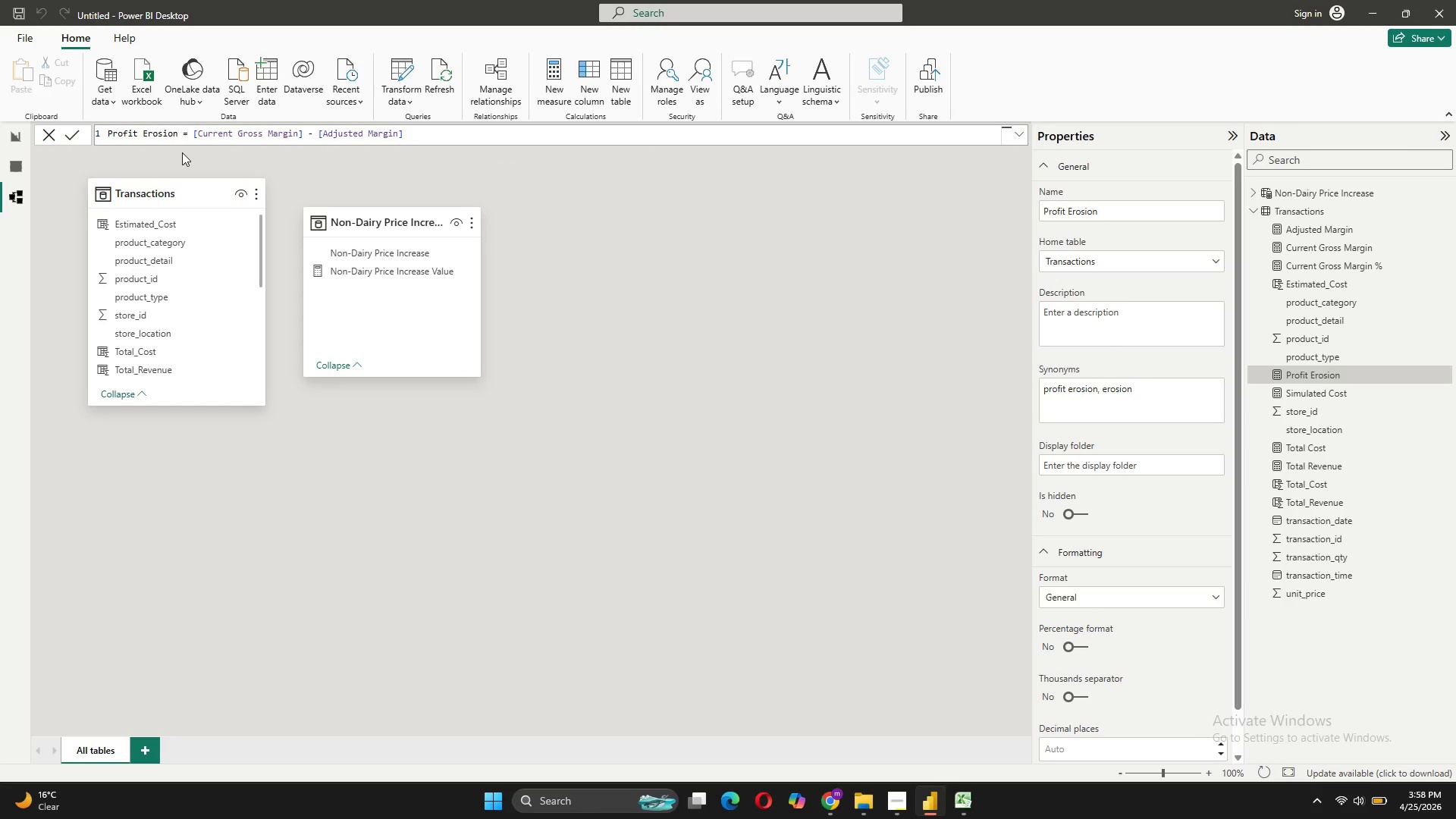 
left_click([545, 81])
 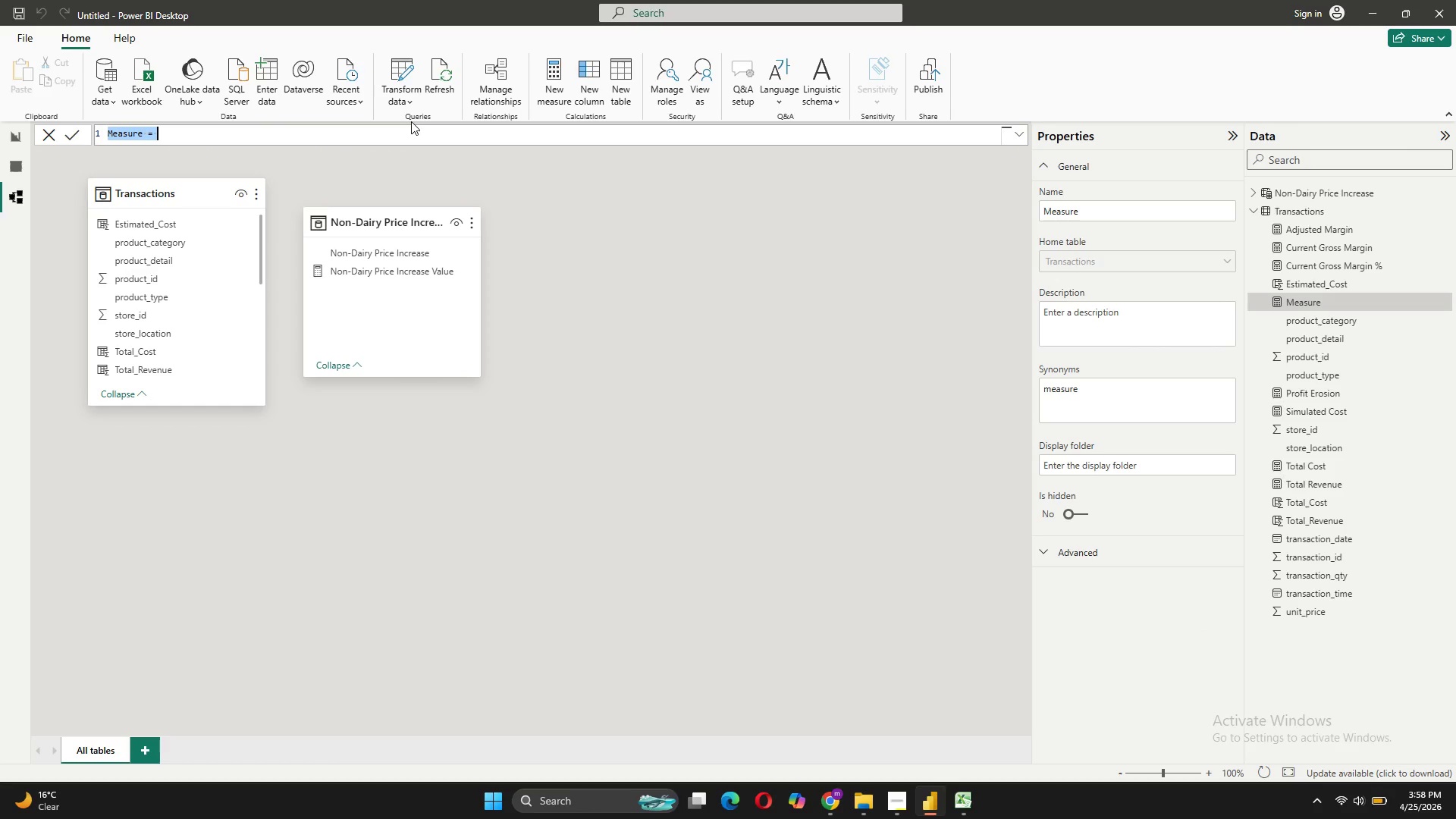 
type(pRO)
key(Backspace)
key(Backspace)
key(Backspace)
type(Profit Erosion % =)
 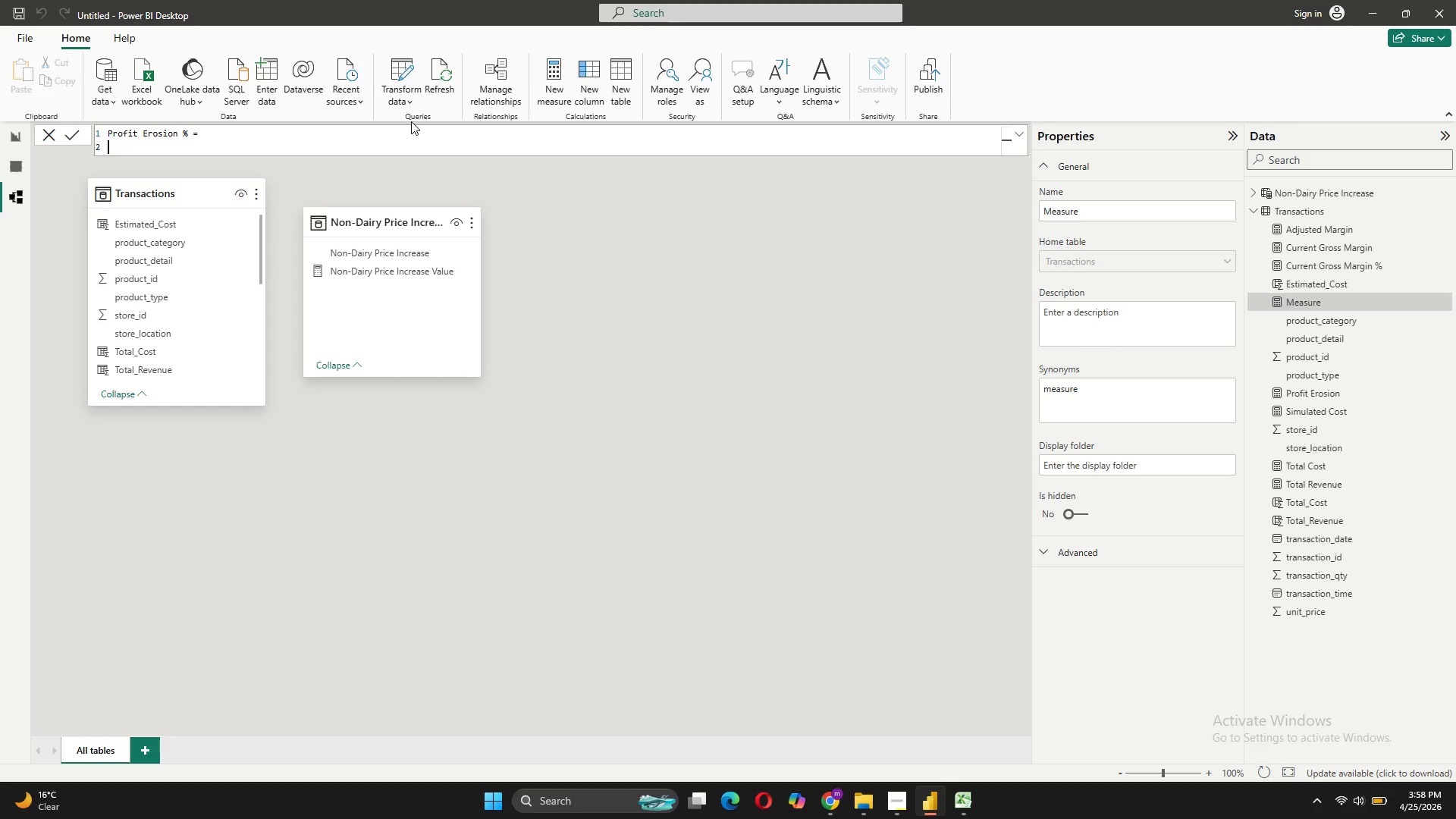 
 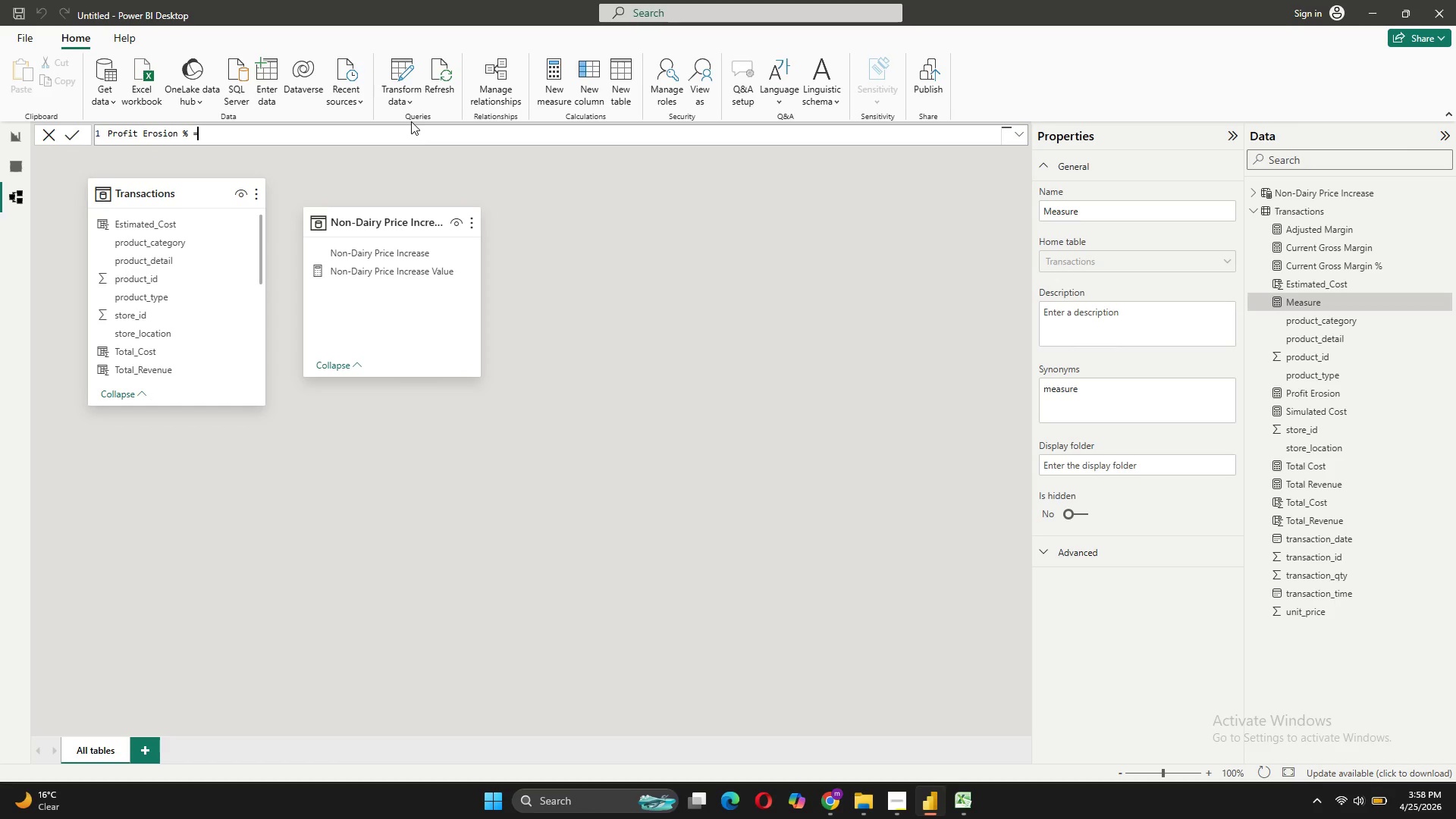 
key(Shift+Enter)
 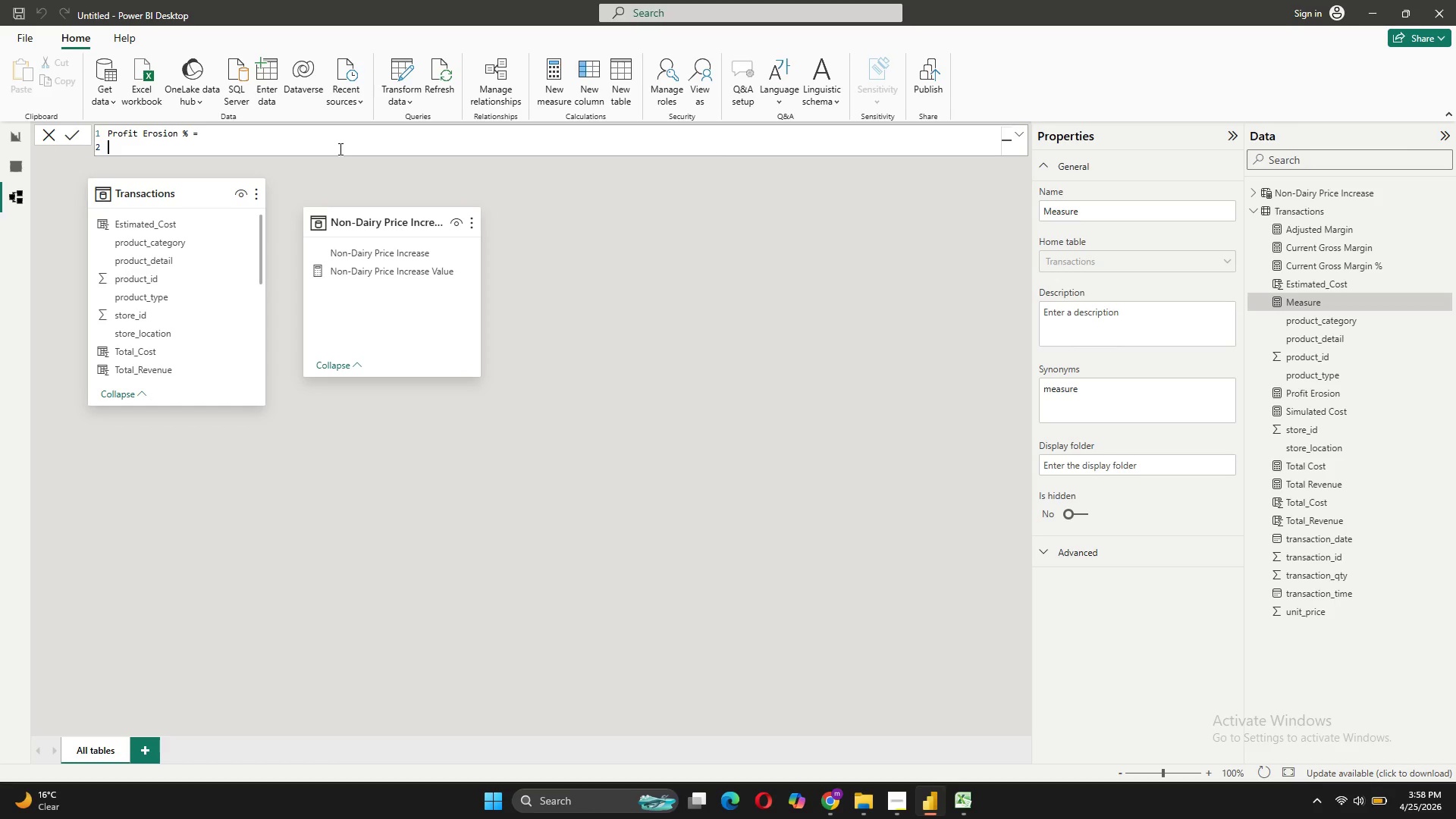 
wait(13.03)
 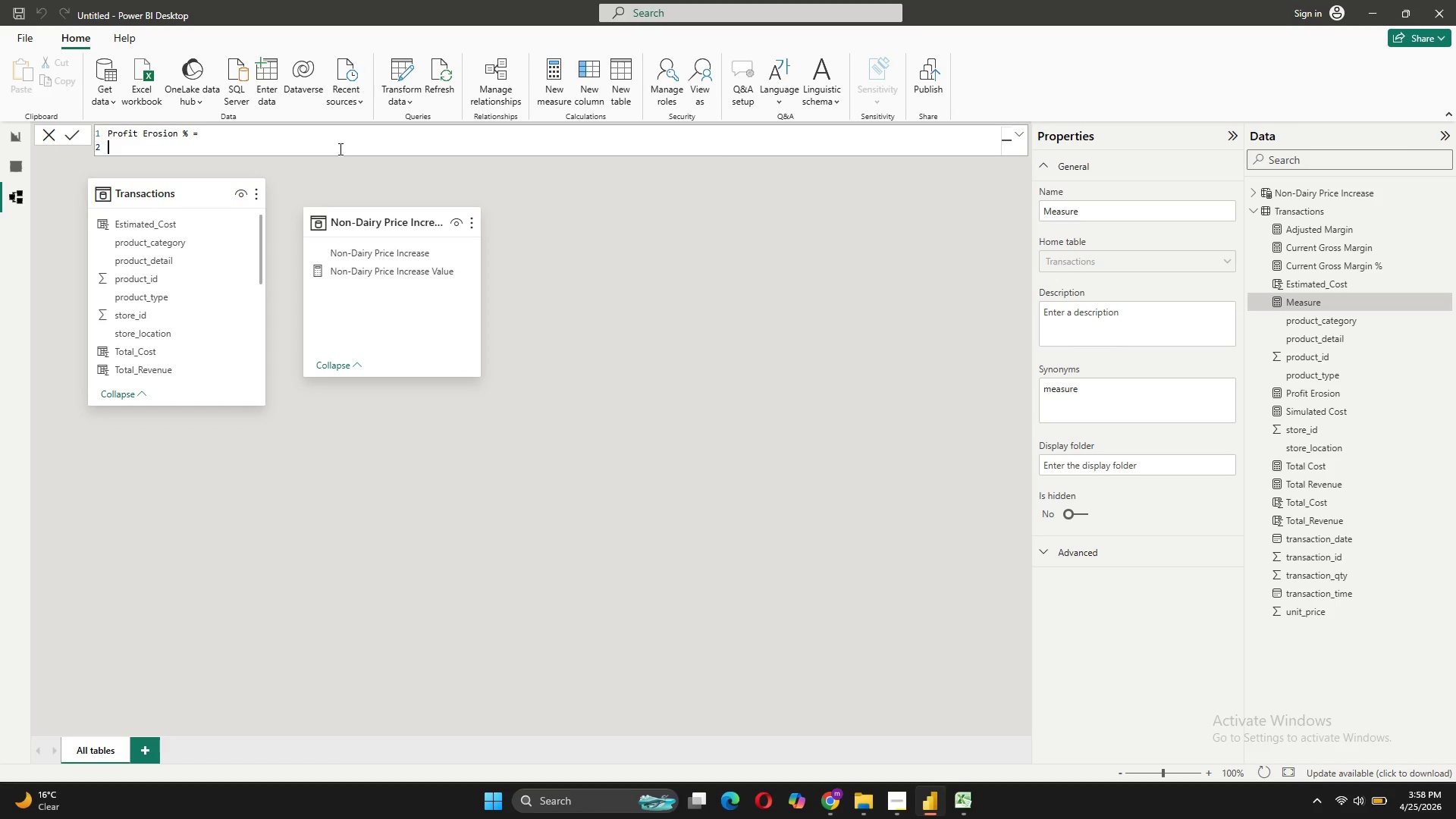 
type(DIVIDE)
 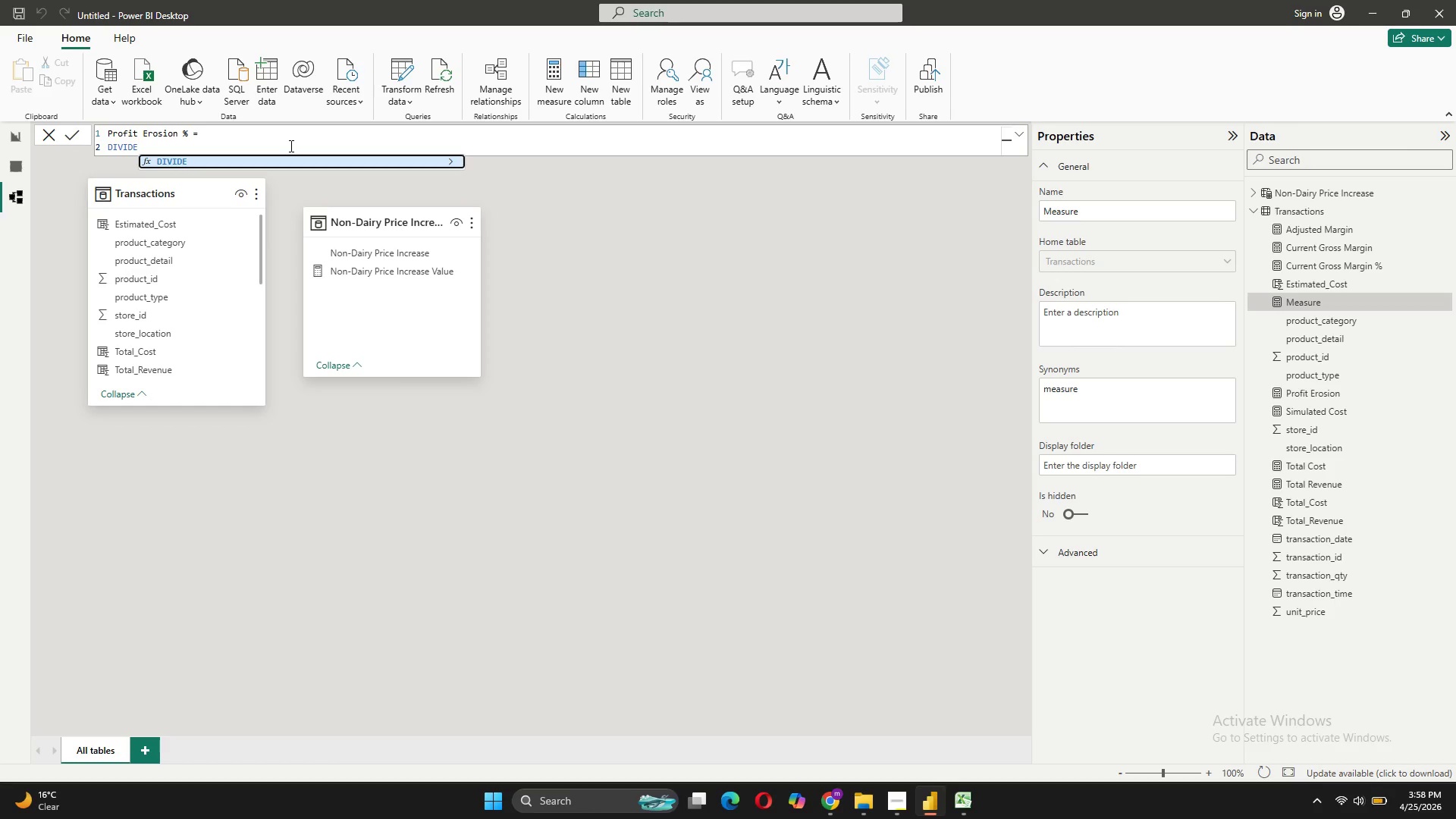 
key(Shift+9)
 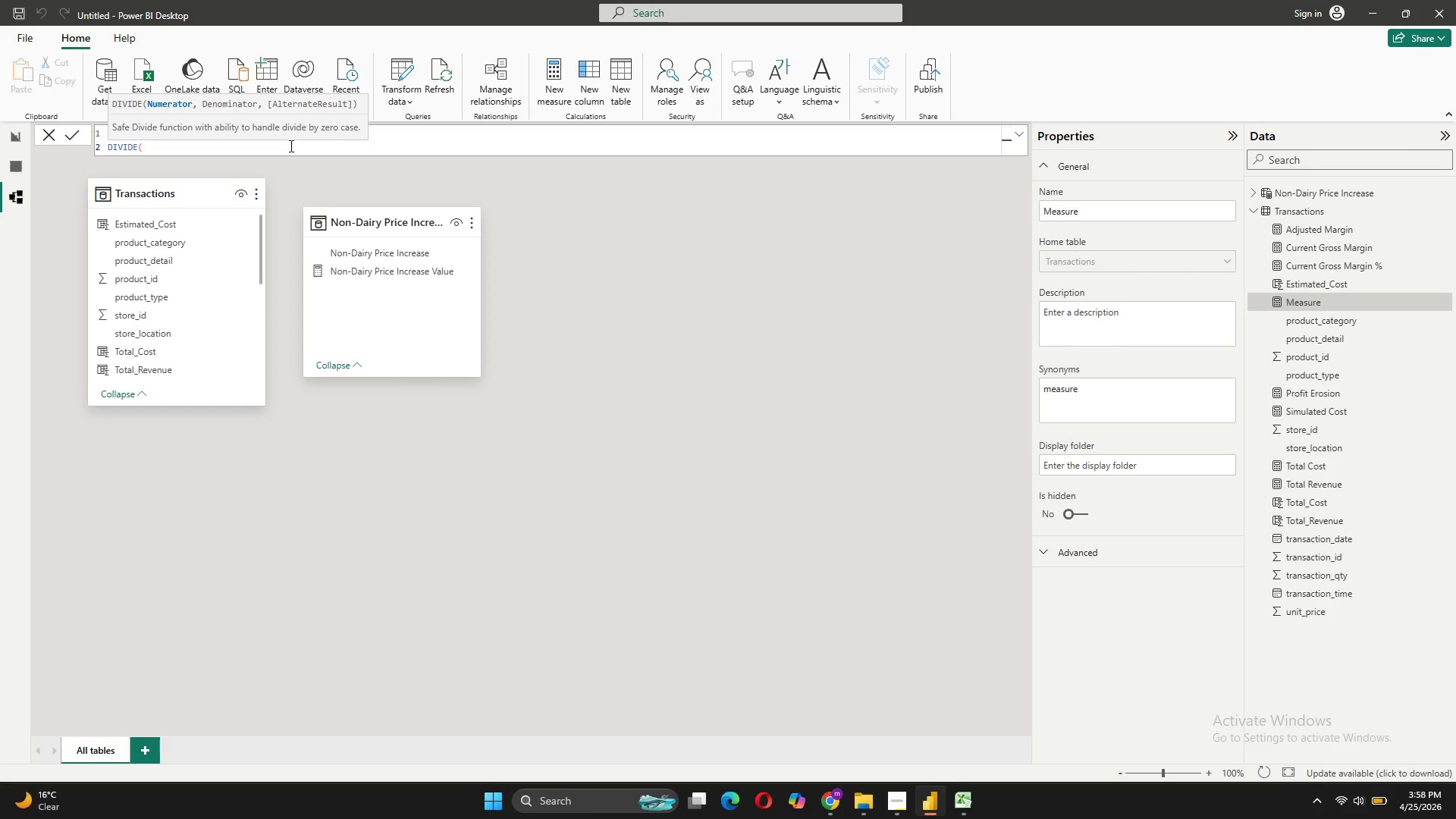 
key(BracketLeft)
 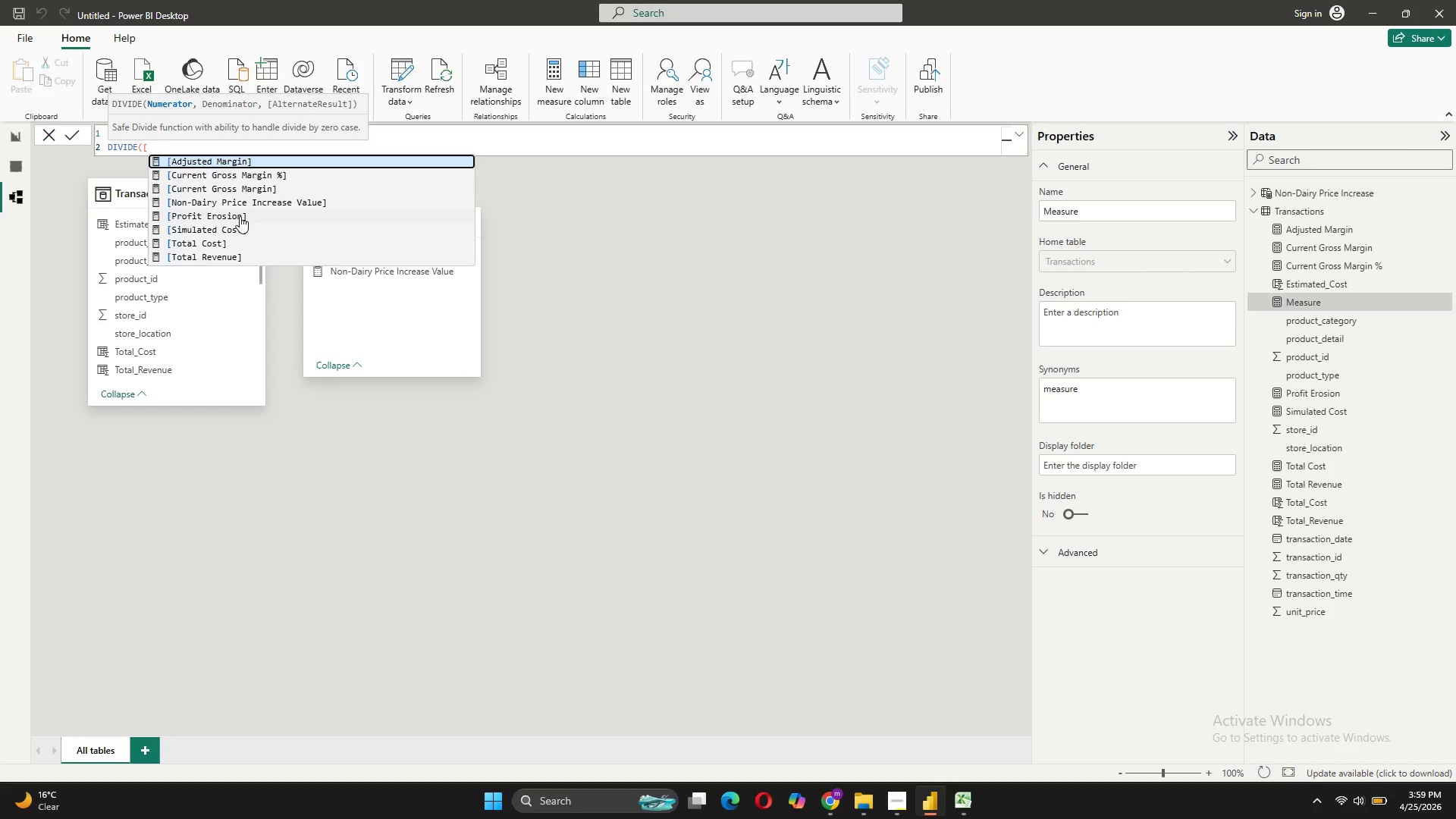 
wait(6.44)
 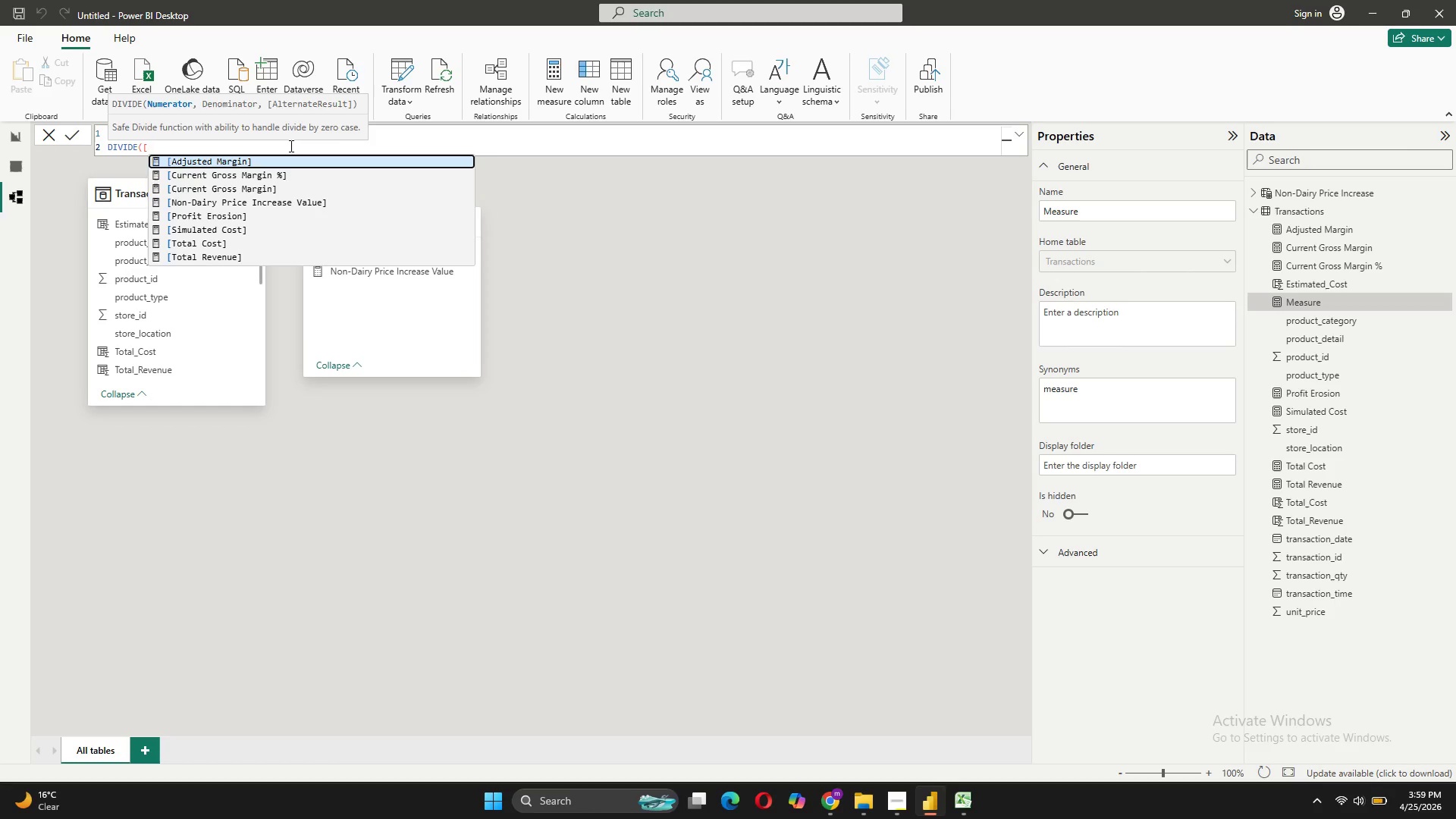 
left_click([240, 216])
 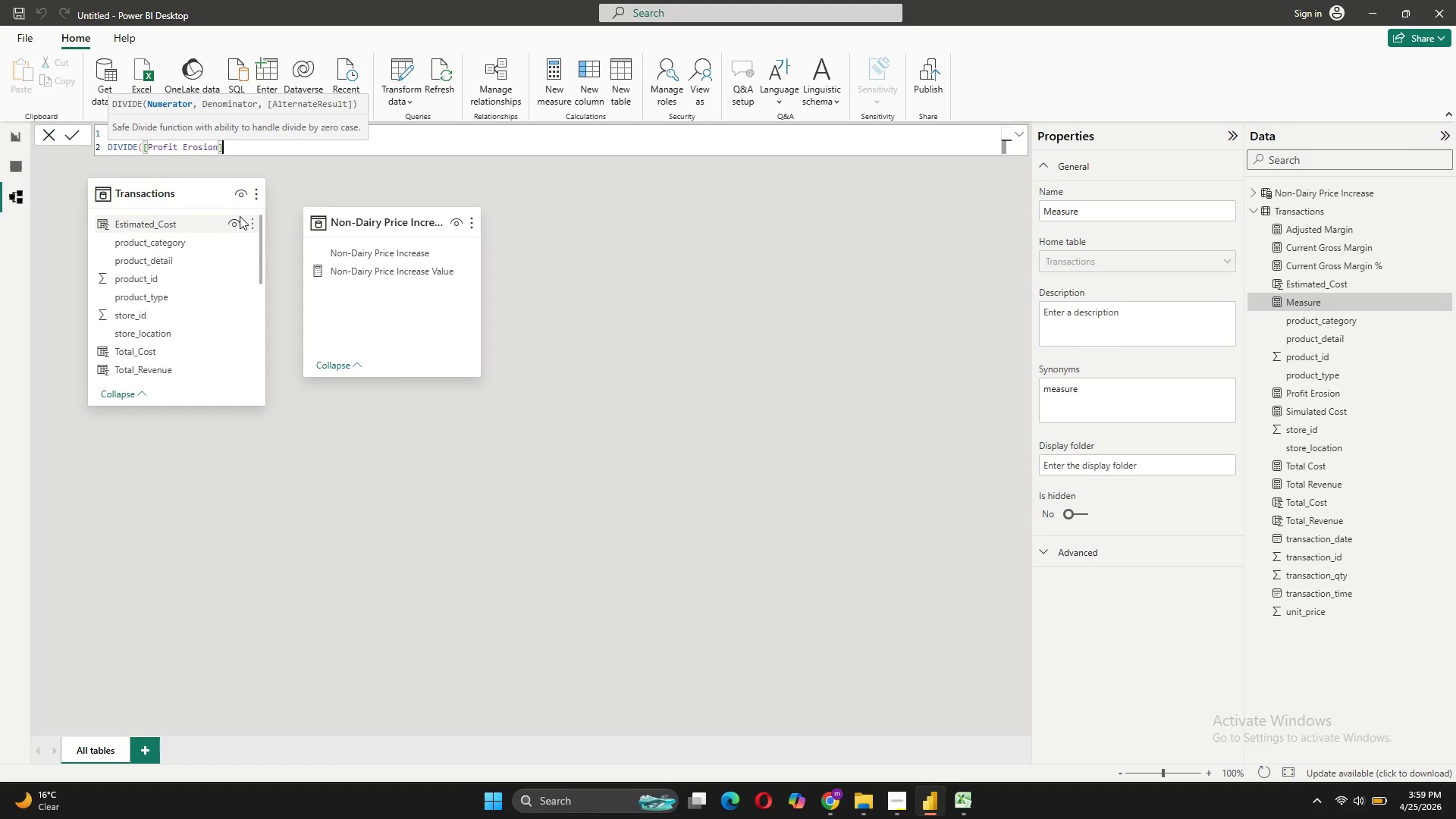 
key(Comma)
 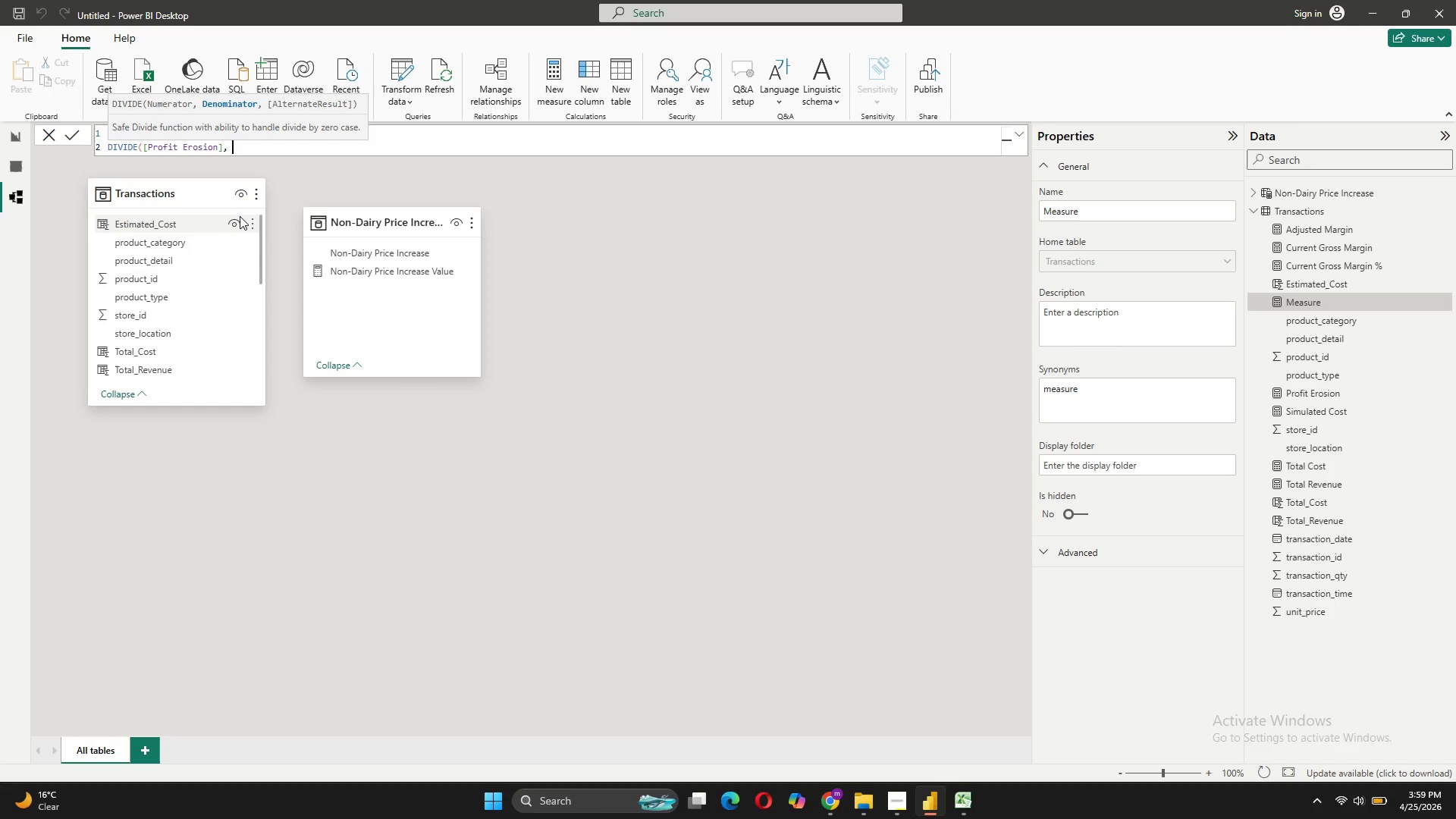 
key(Space)
 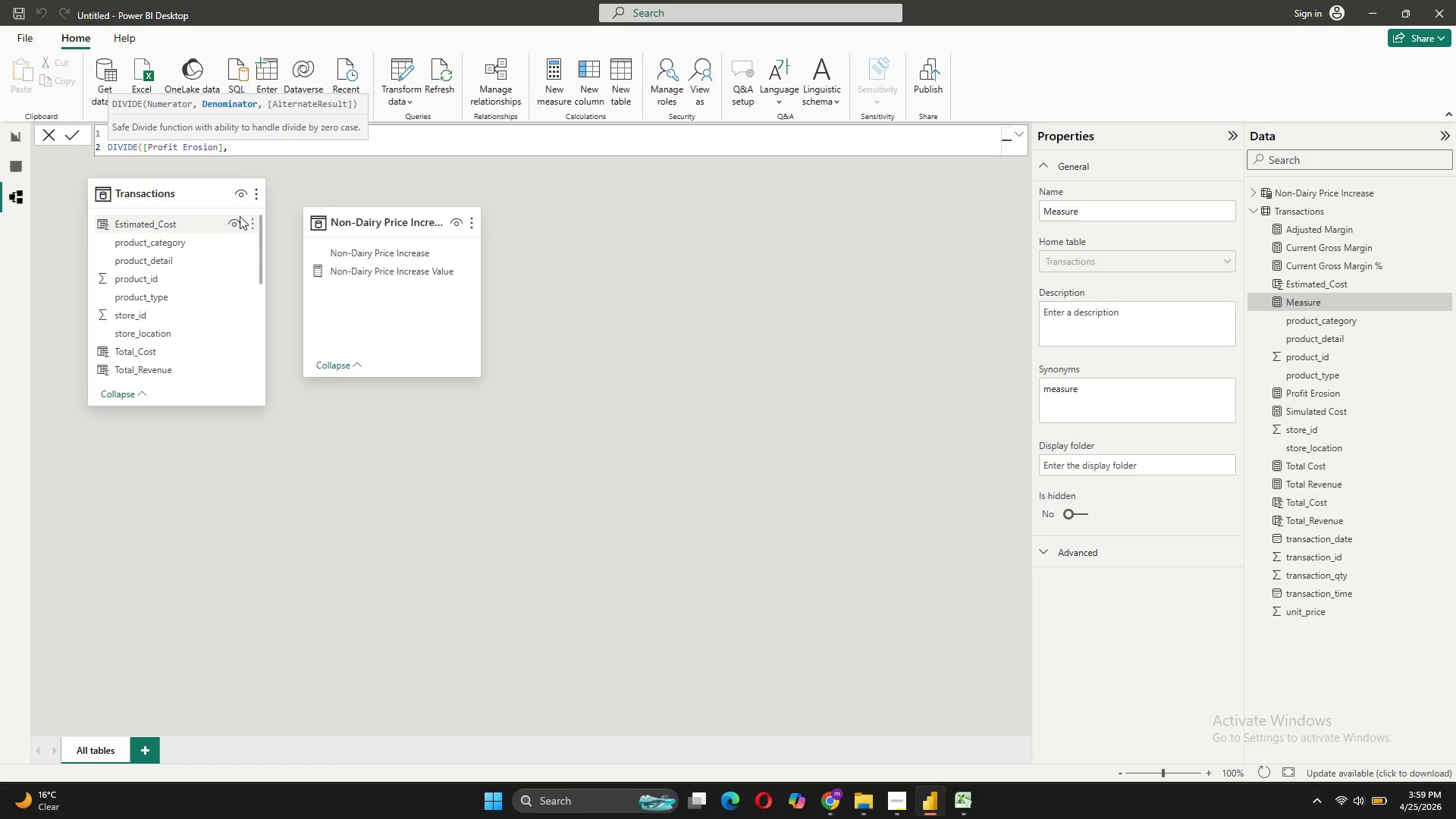 
key(BracketLeft)
 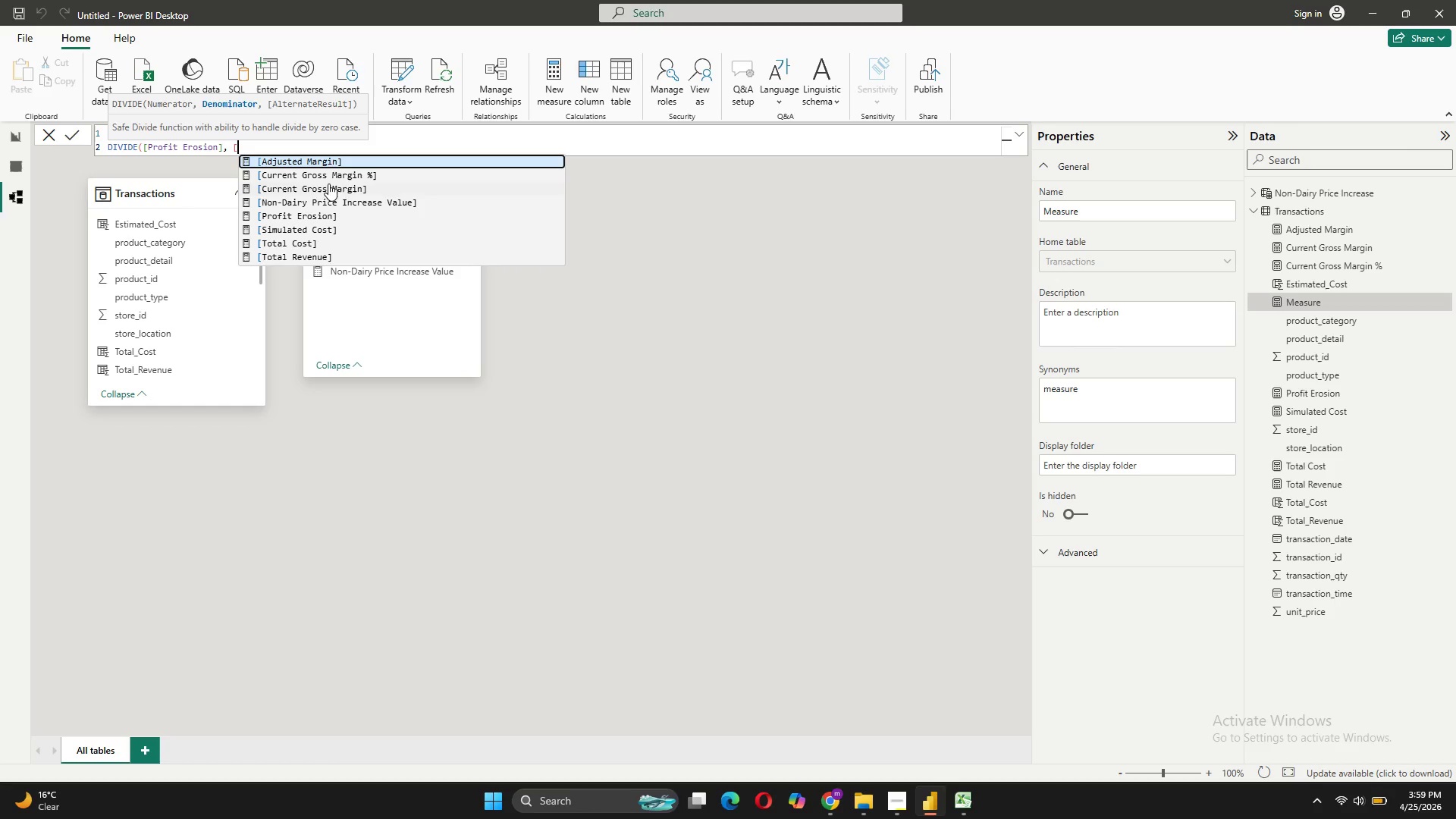 
left_click([328, 191])
 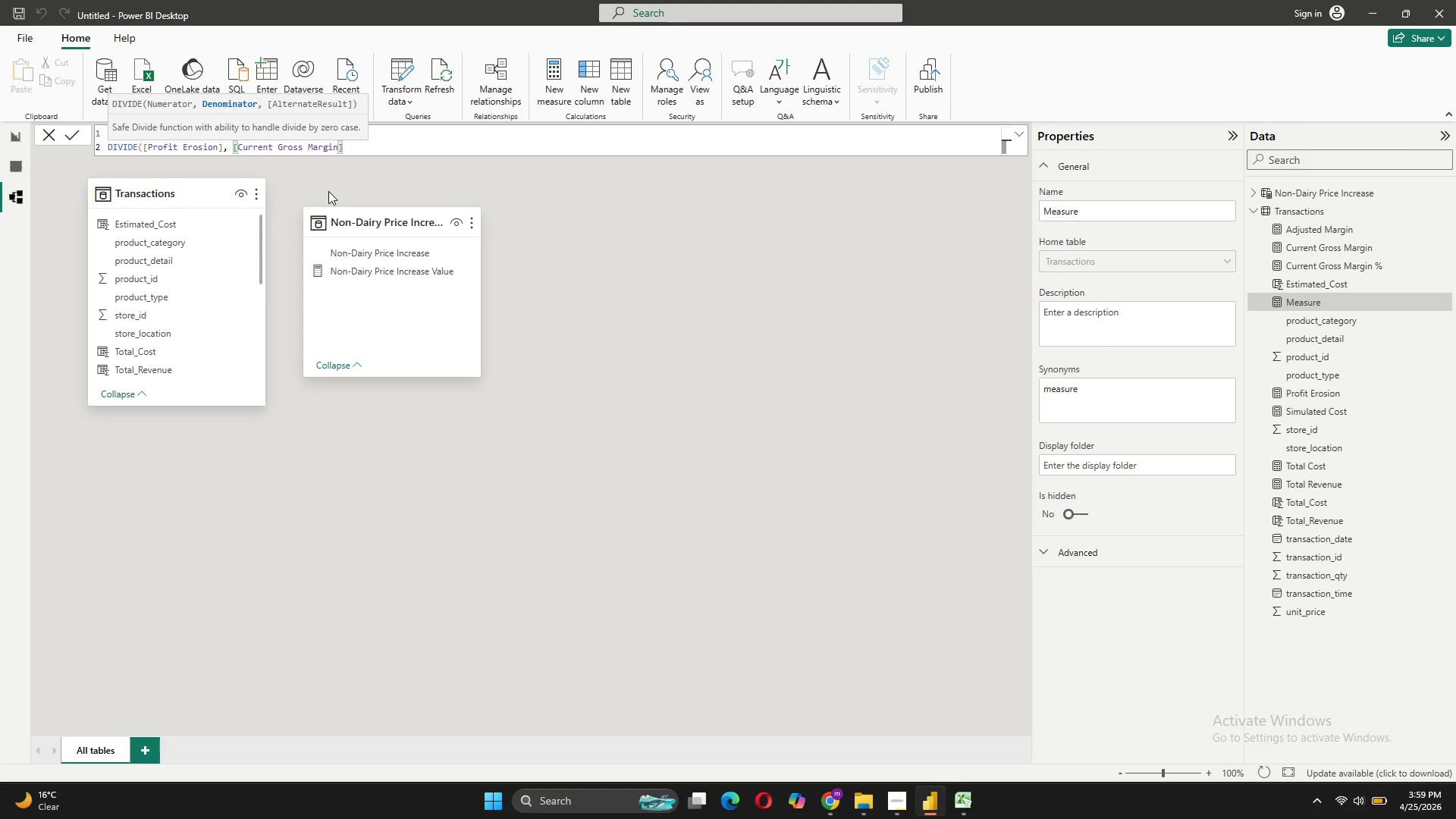 
type(, 0))
 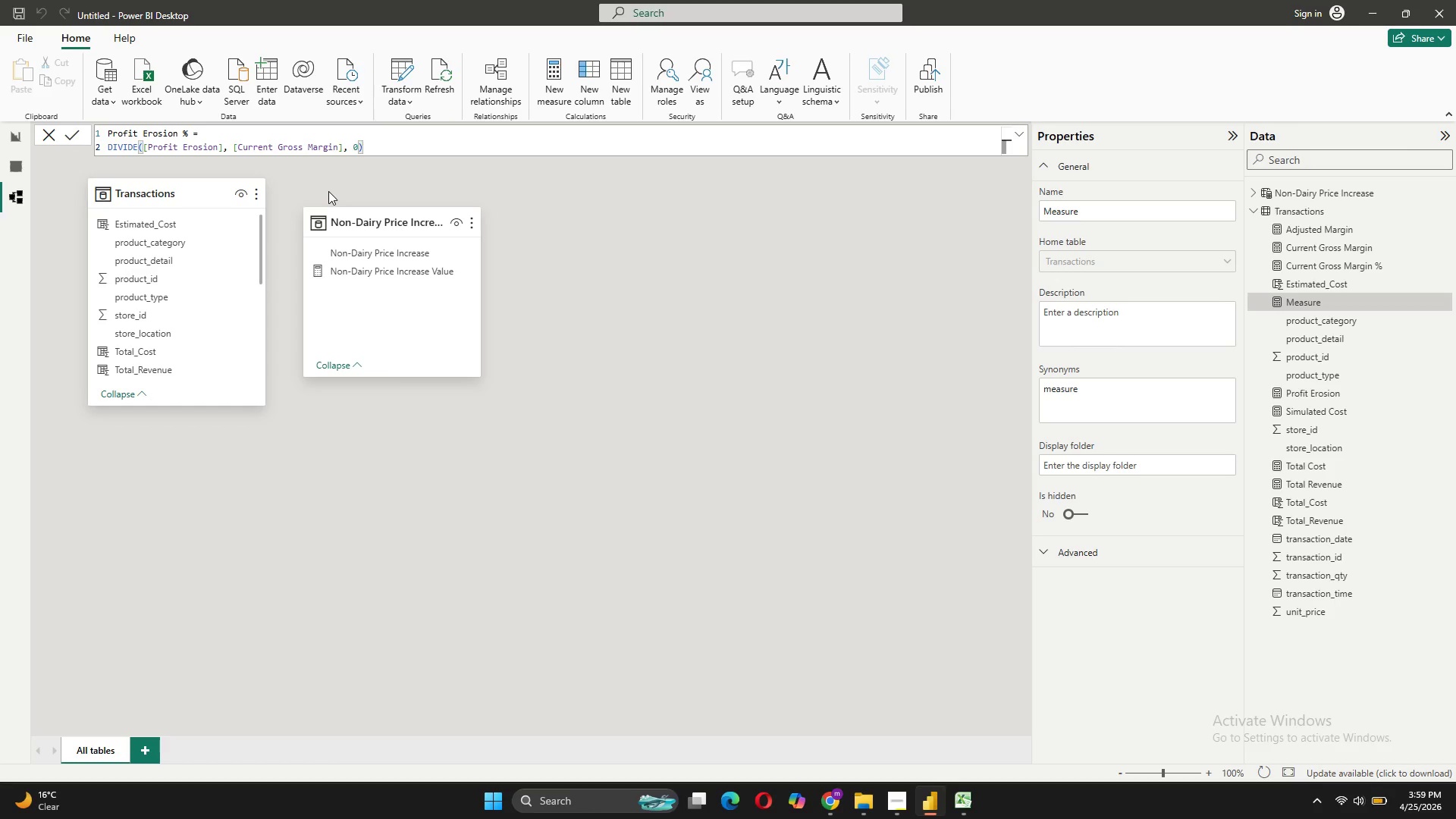 
mouse_move([202, 176])
 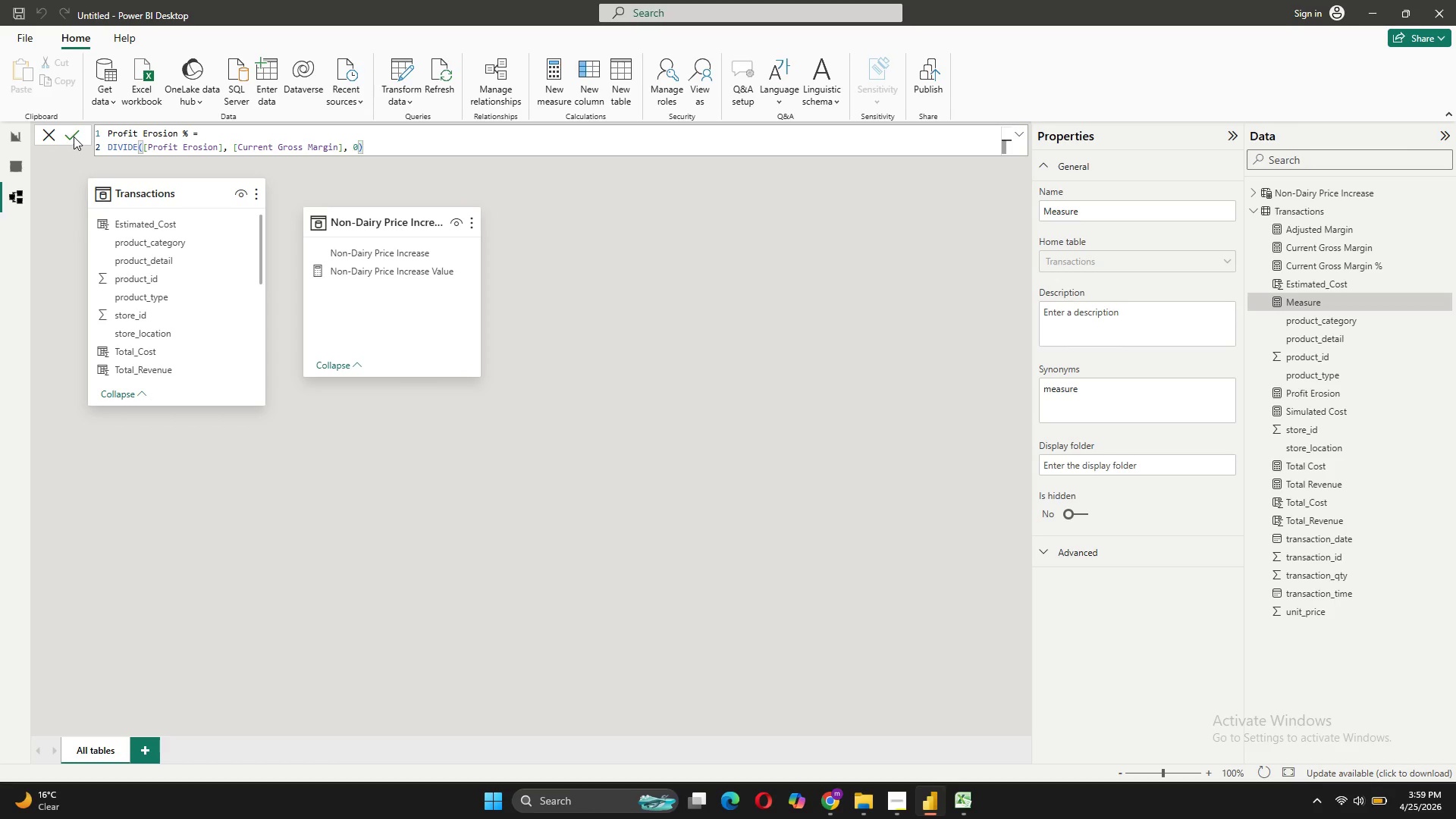 
left_click([74, 136])
 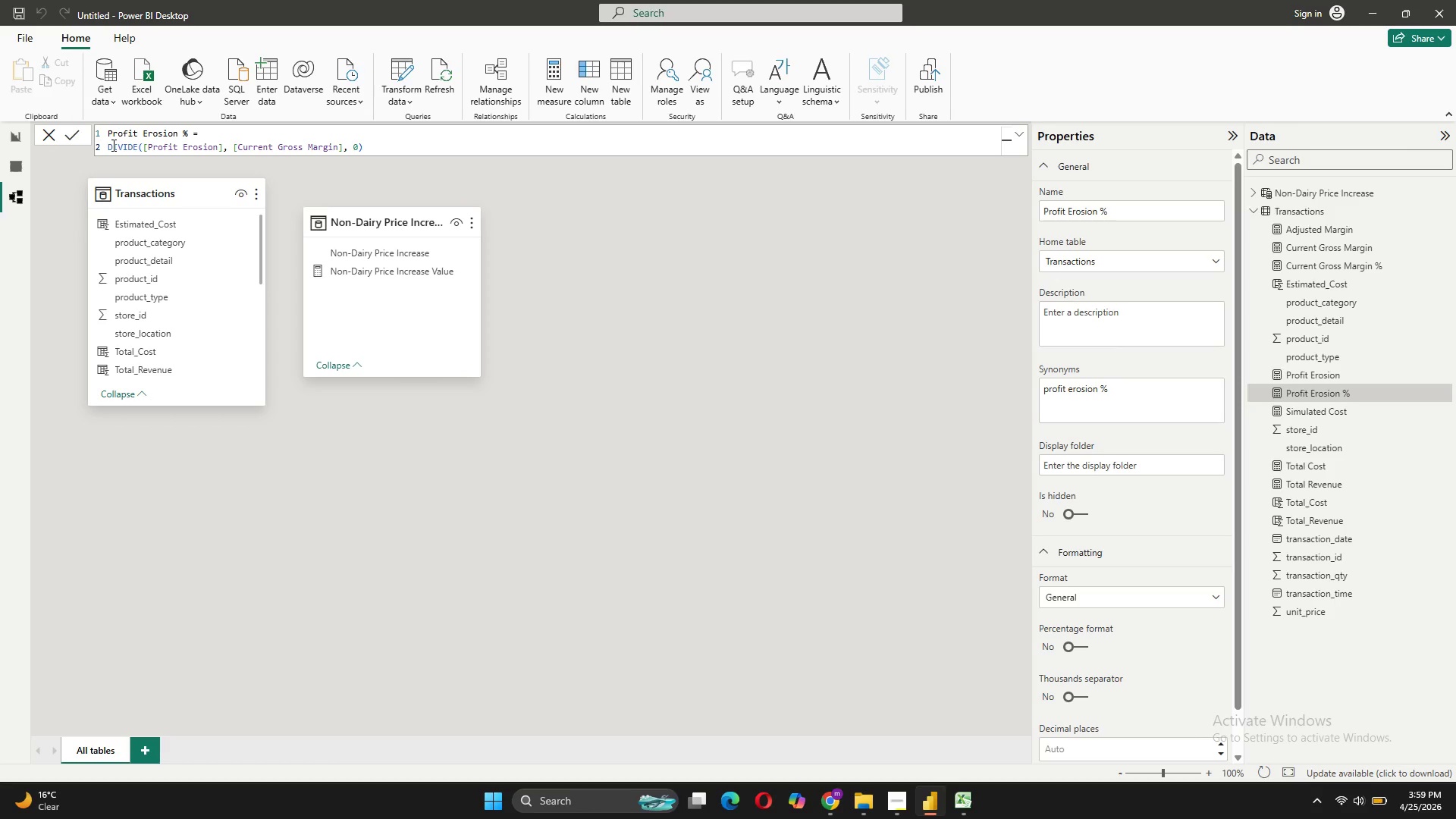 
wait(22.27)
 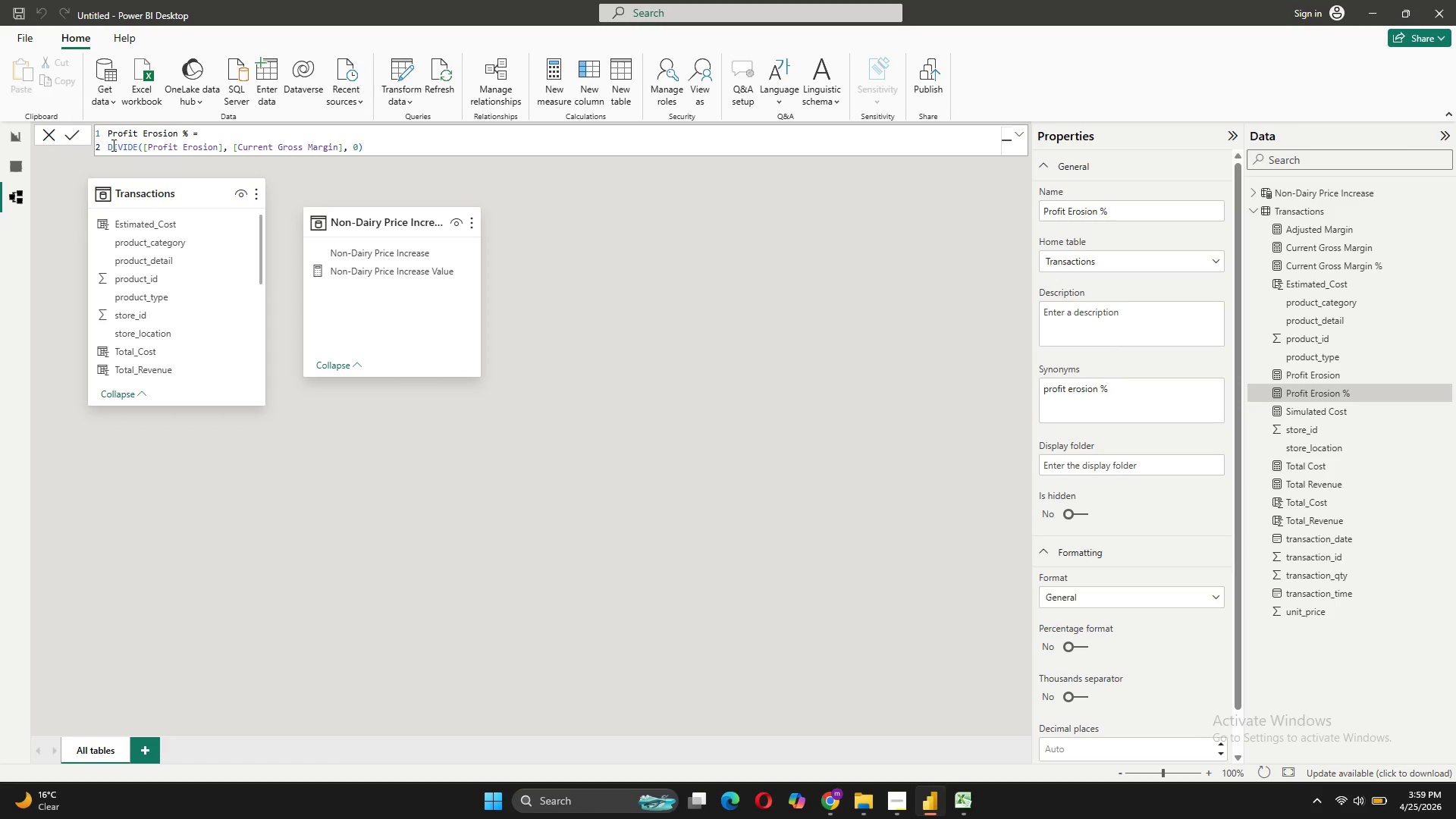 
mouse_move([126, 183])
 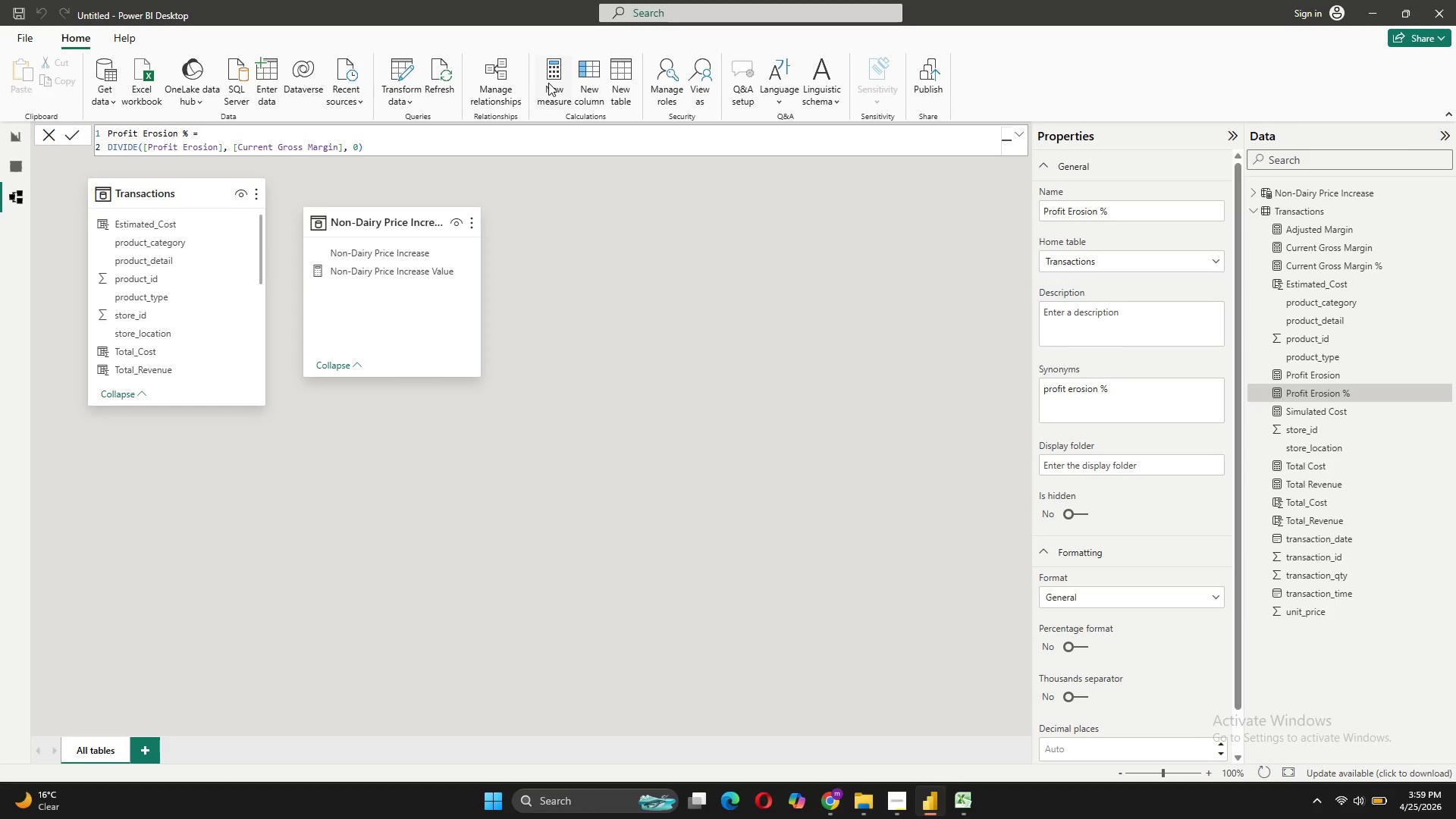 
left_click([548, 83])
 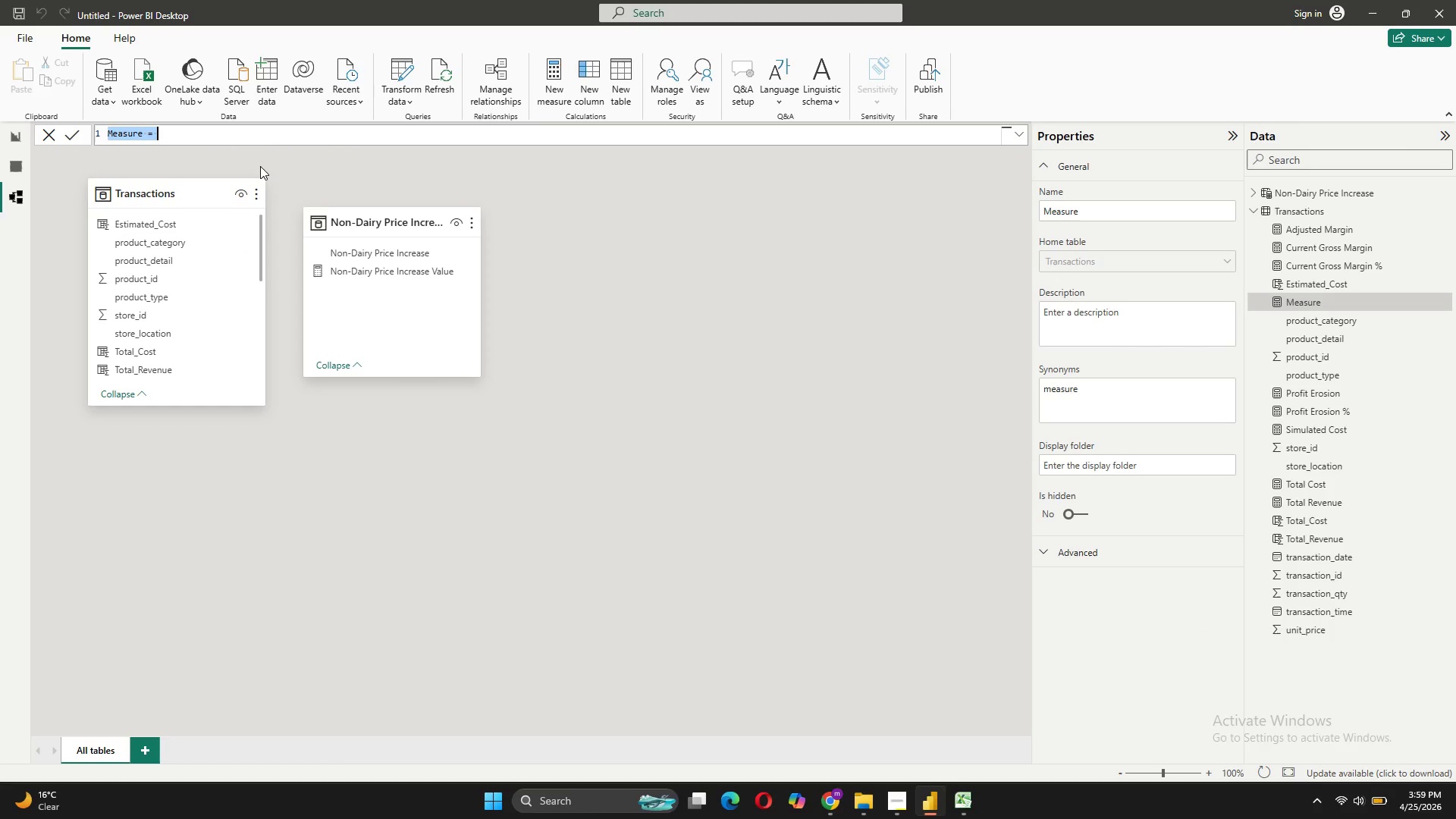 
type(s)
key(Backspace)
type(Surchargd)
key(Backspace)
type(e Required =)
 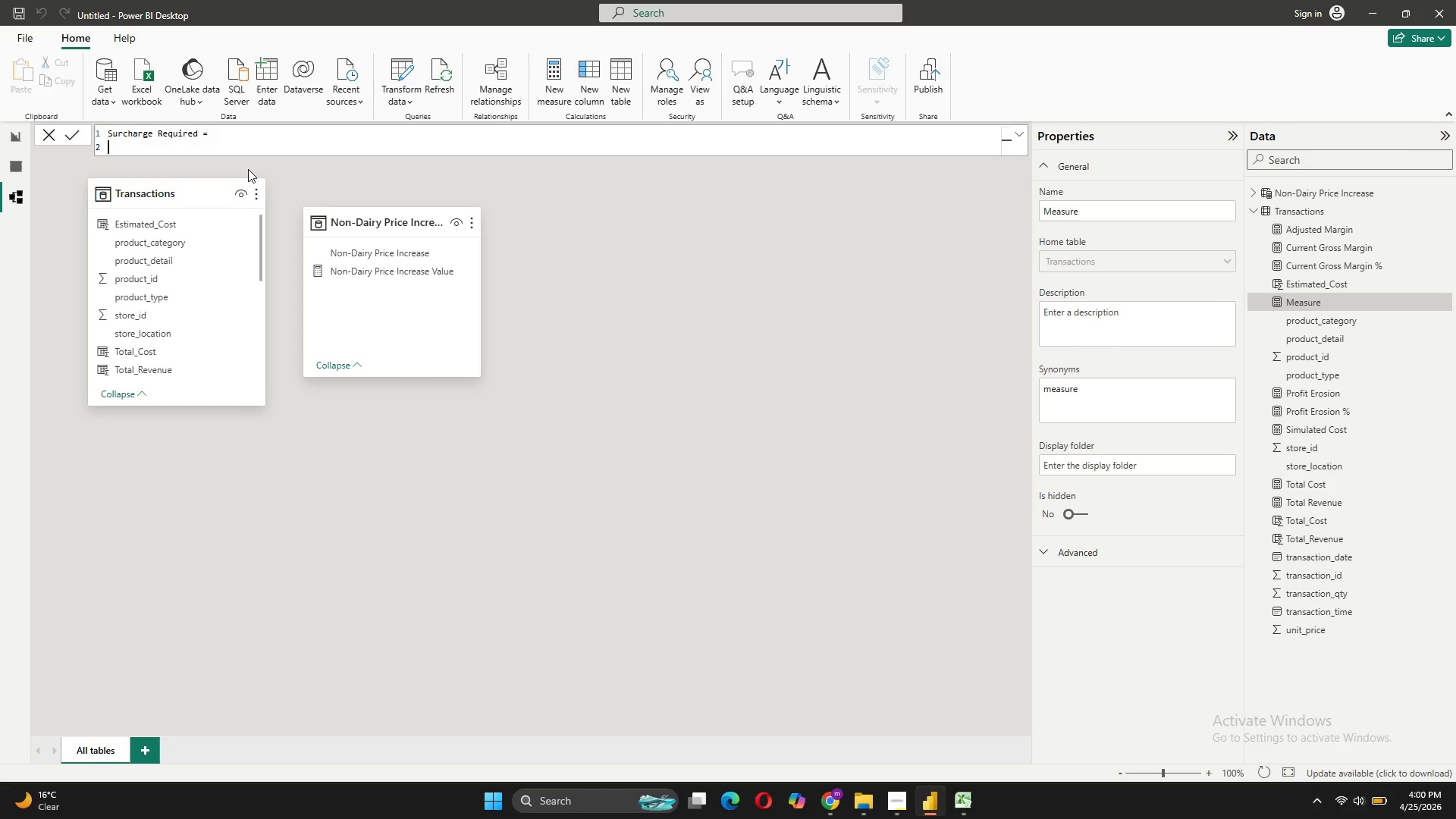 
key(Shift+Enter)
 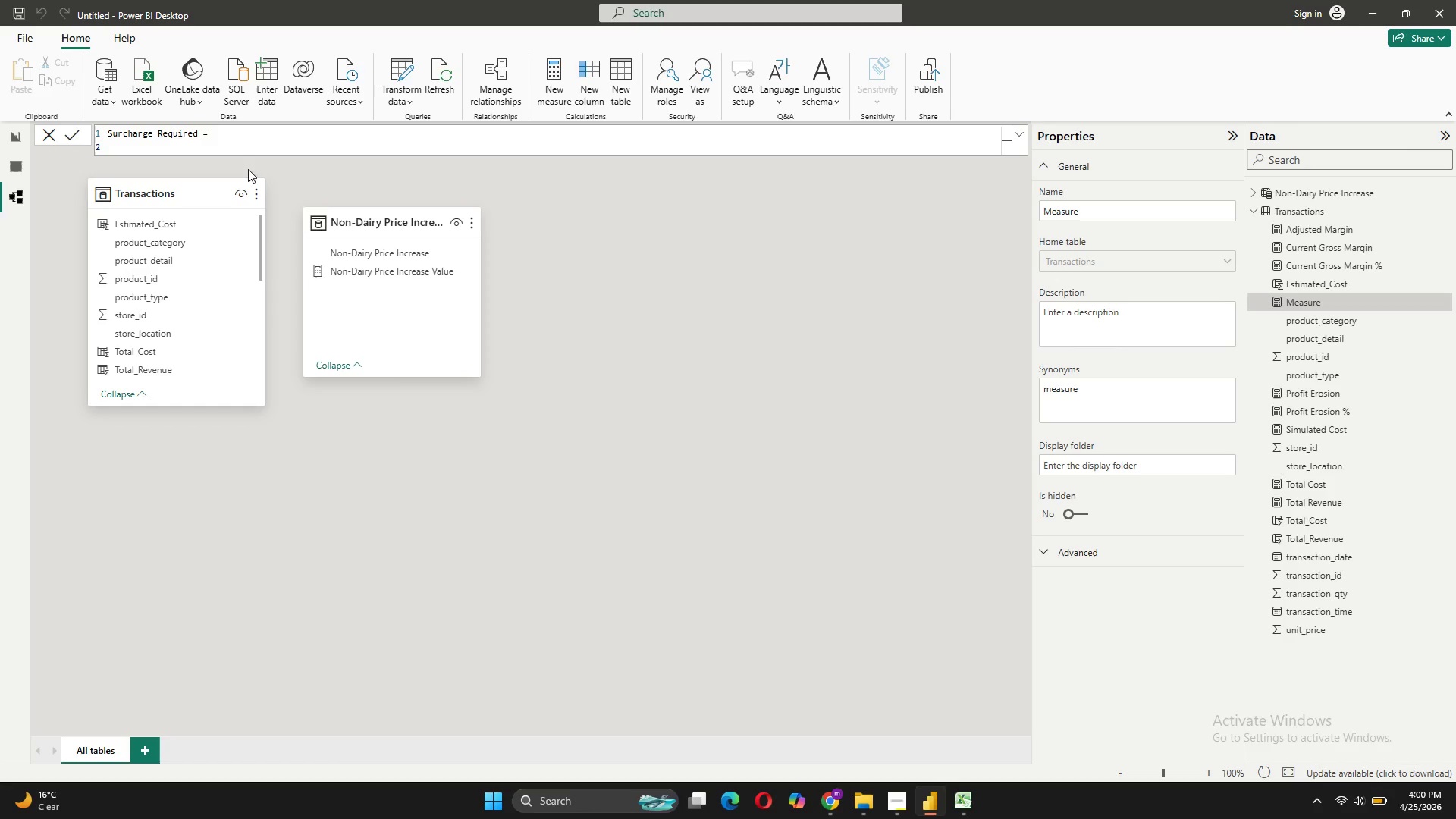 
type(VAR TotalUnits = SUM)
 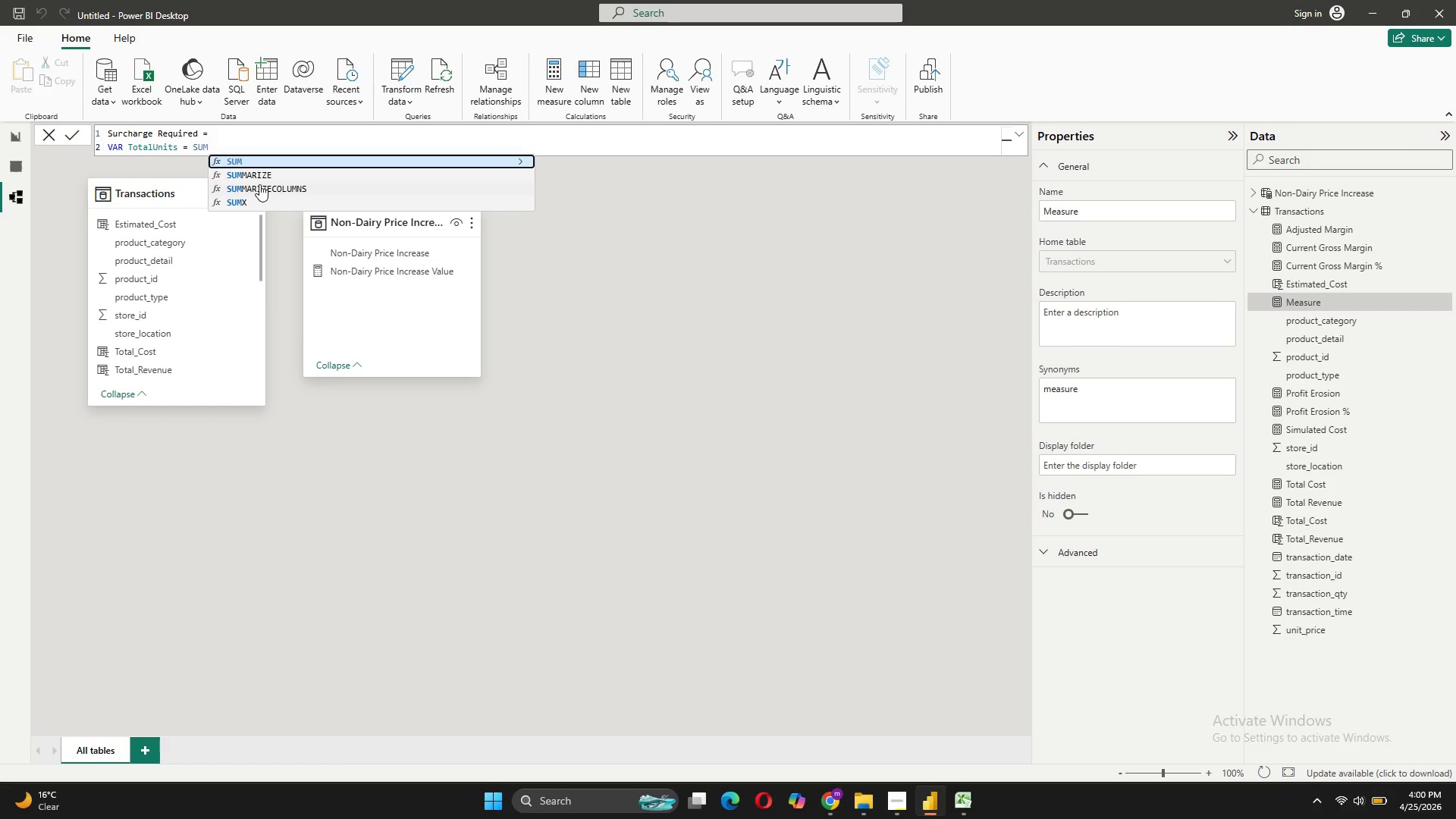 
key(Shift+9)
 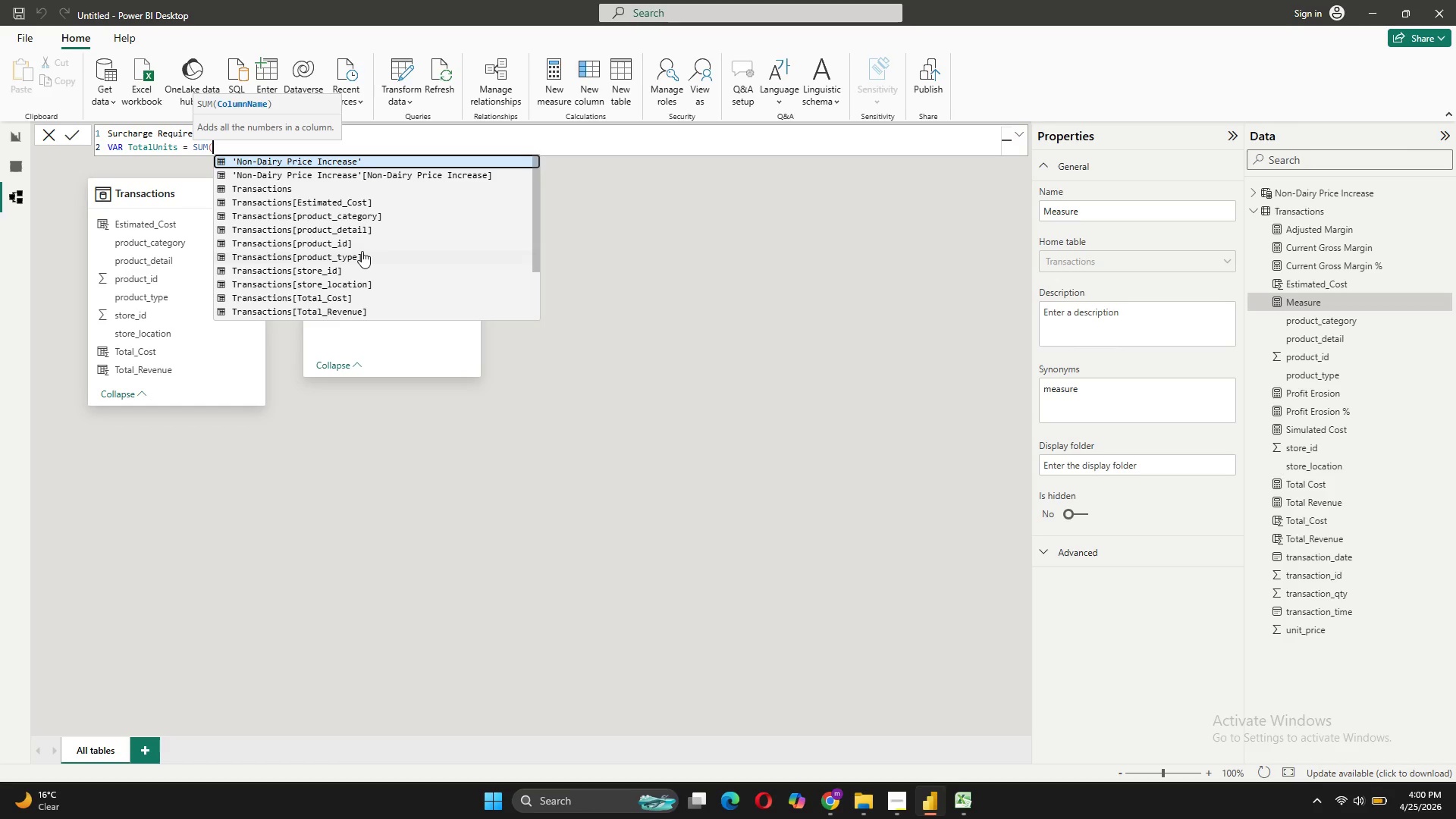 
wait(6.92)
 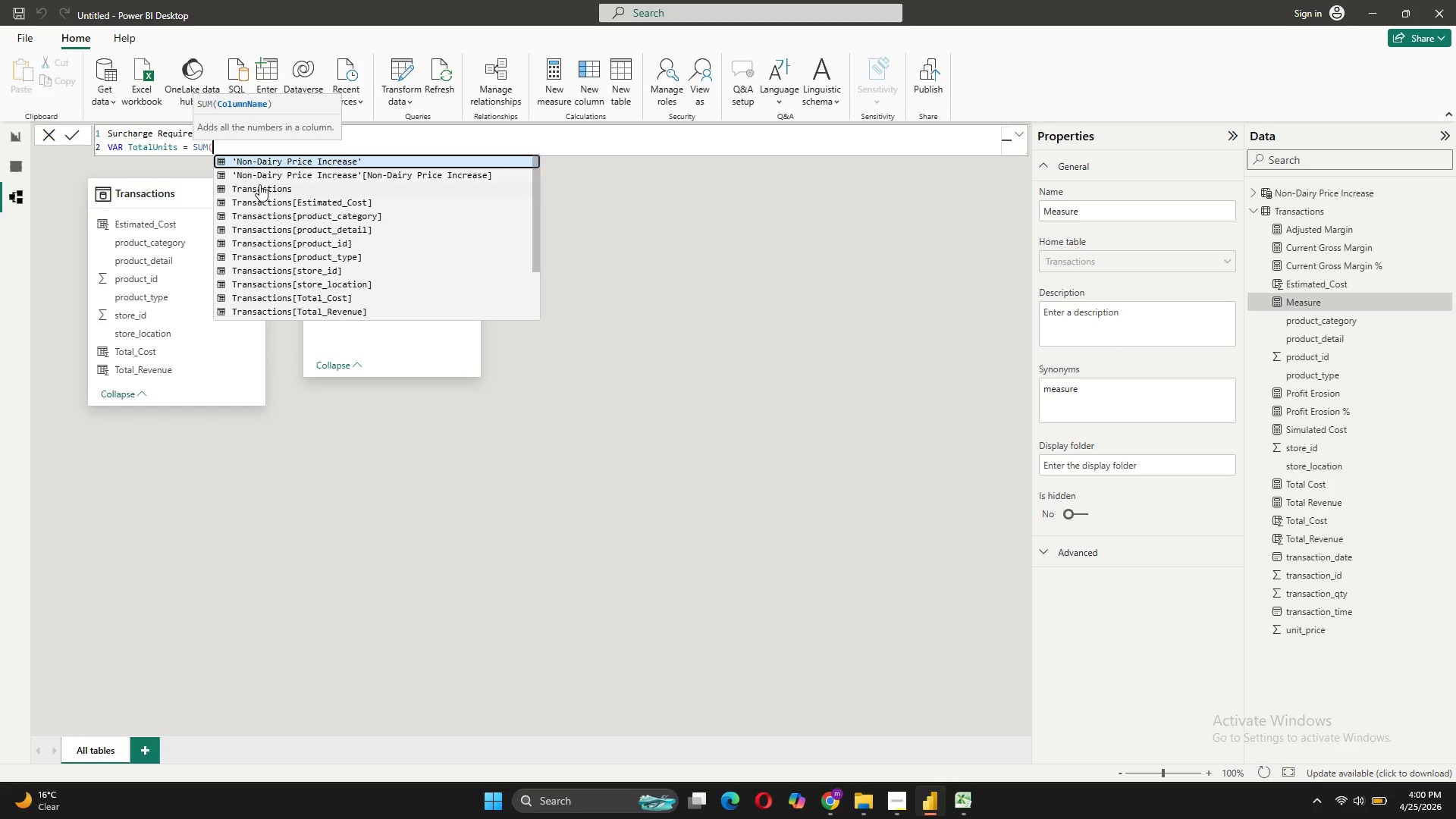 
left_click([373, 297])
 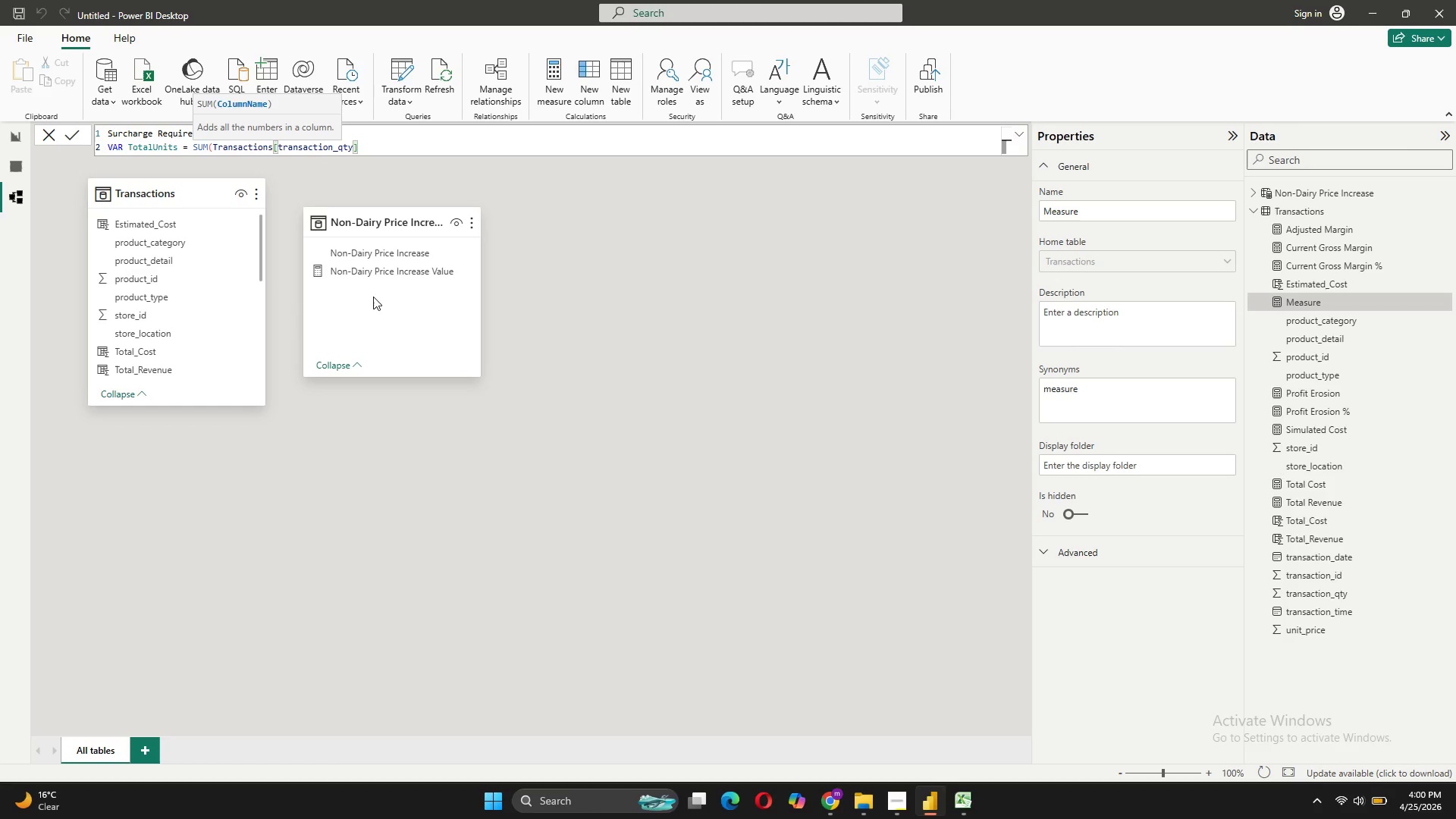 
wait(5.27)
 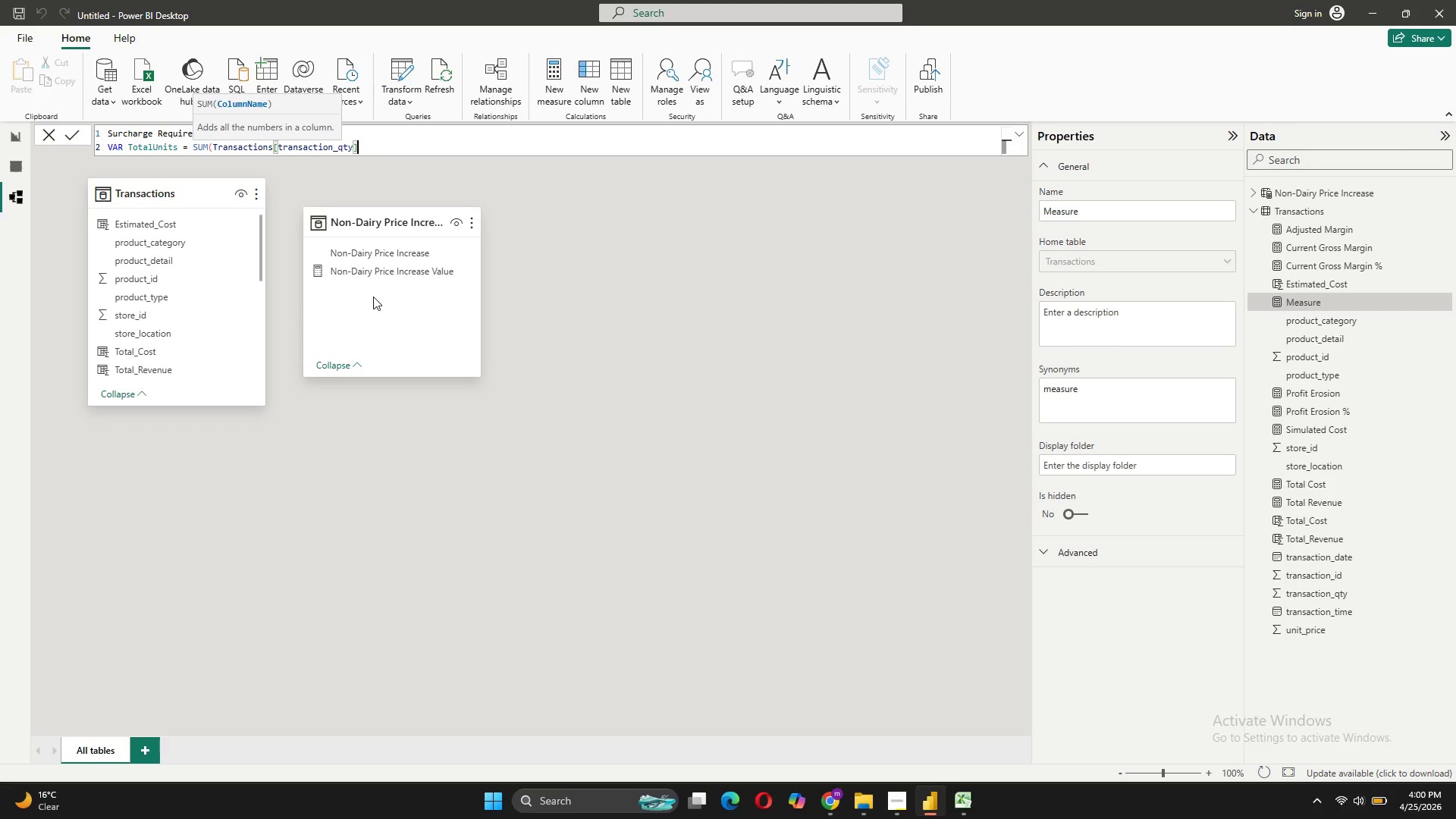 
key(Shift+0)
 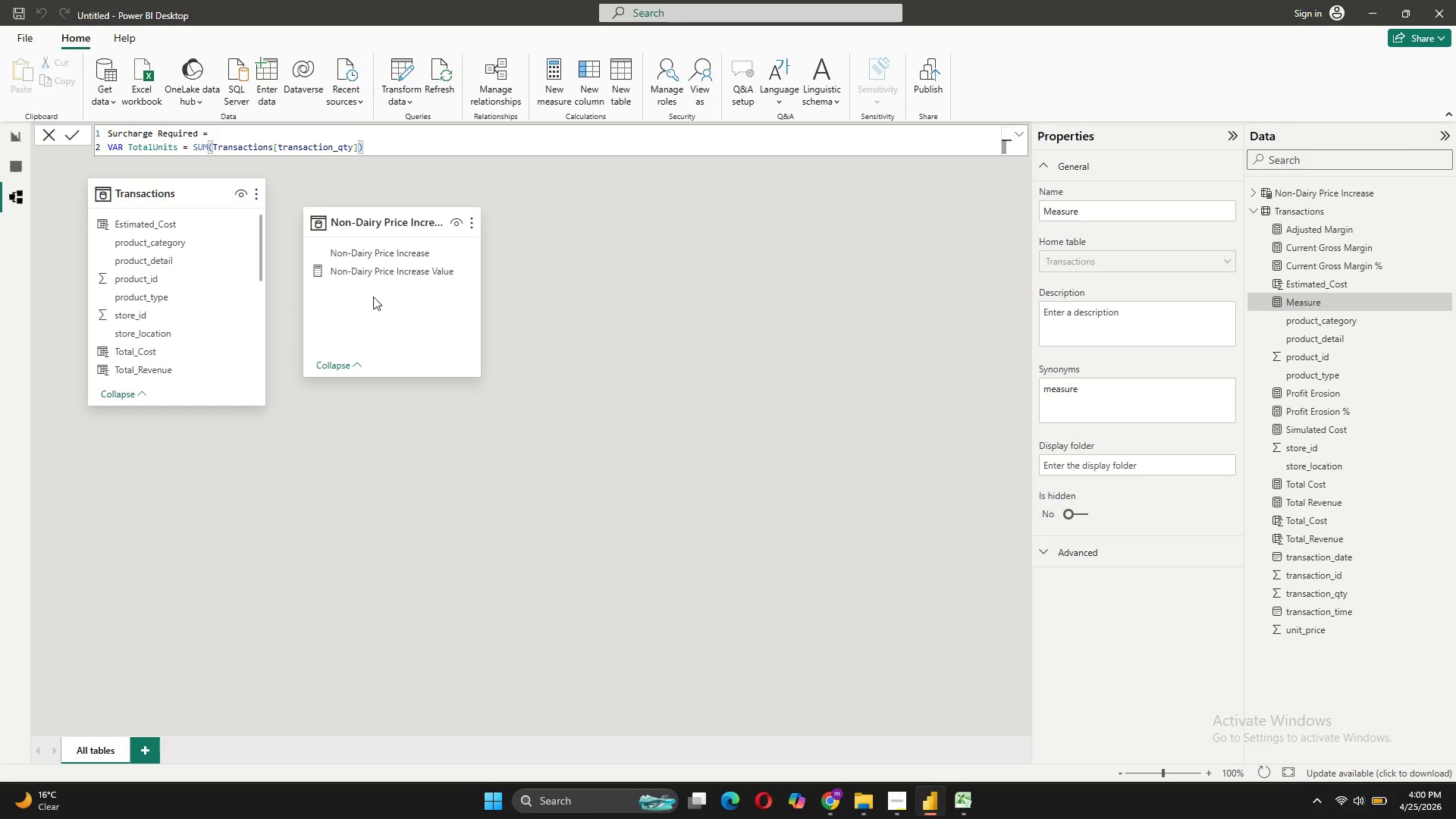 
key(Shift+ShiftRight)
 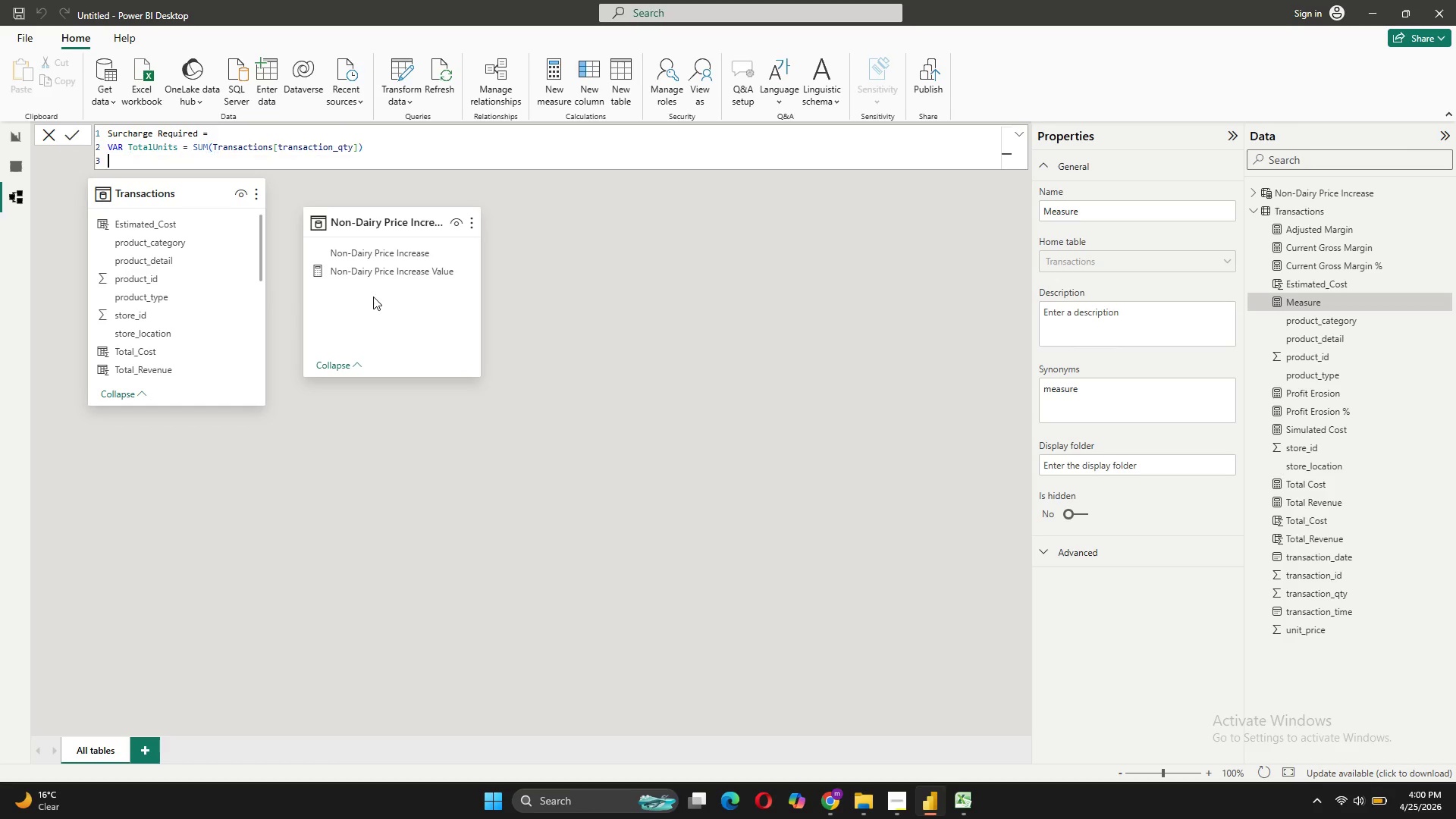 
key(Shift+Enter)
 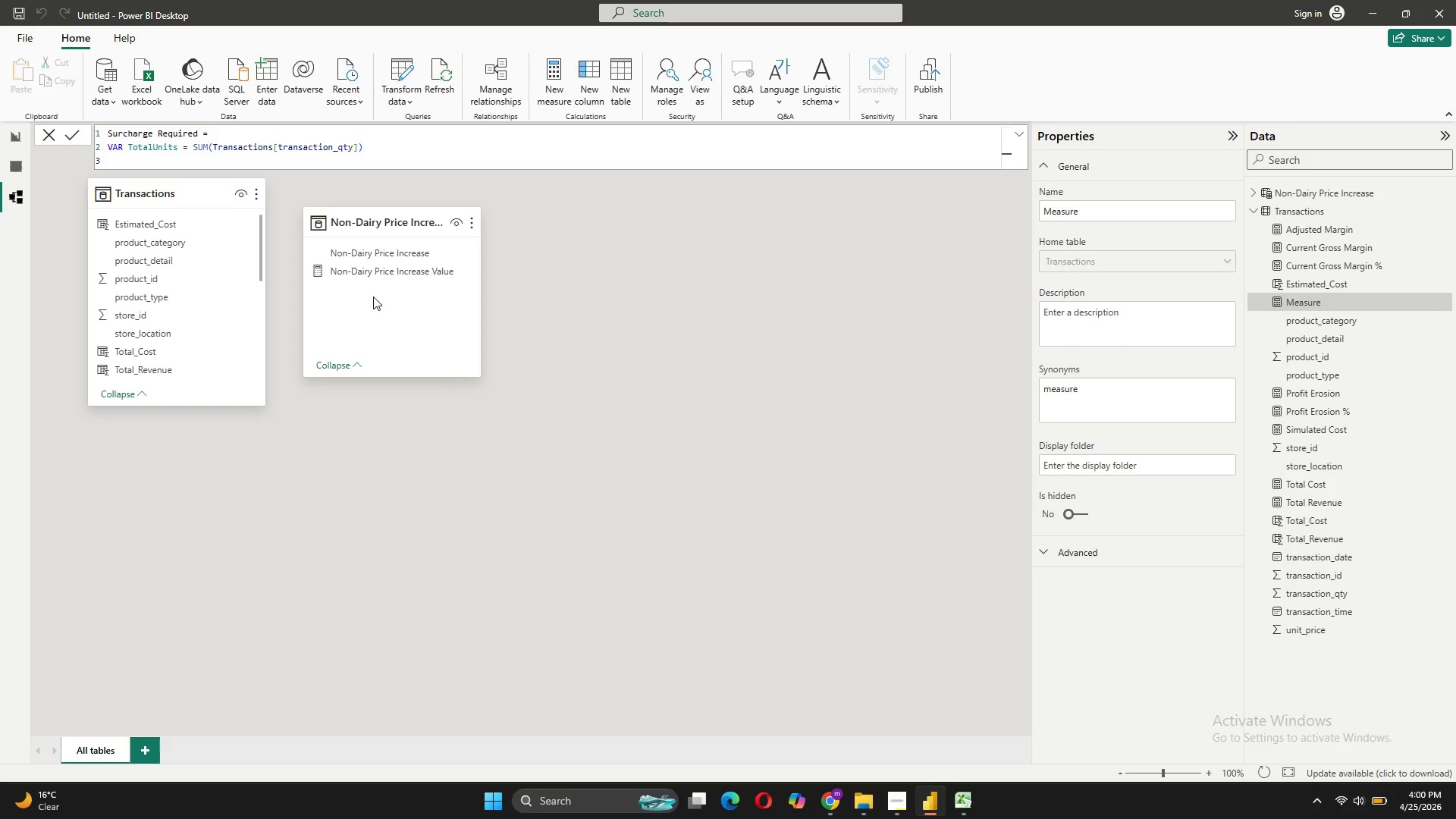 
type(VAR MarginLoss = [)
 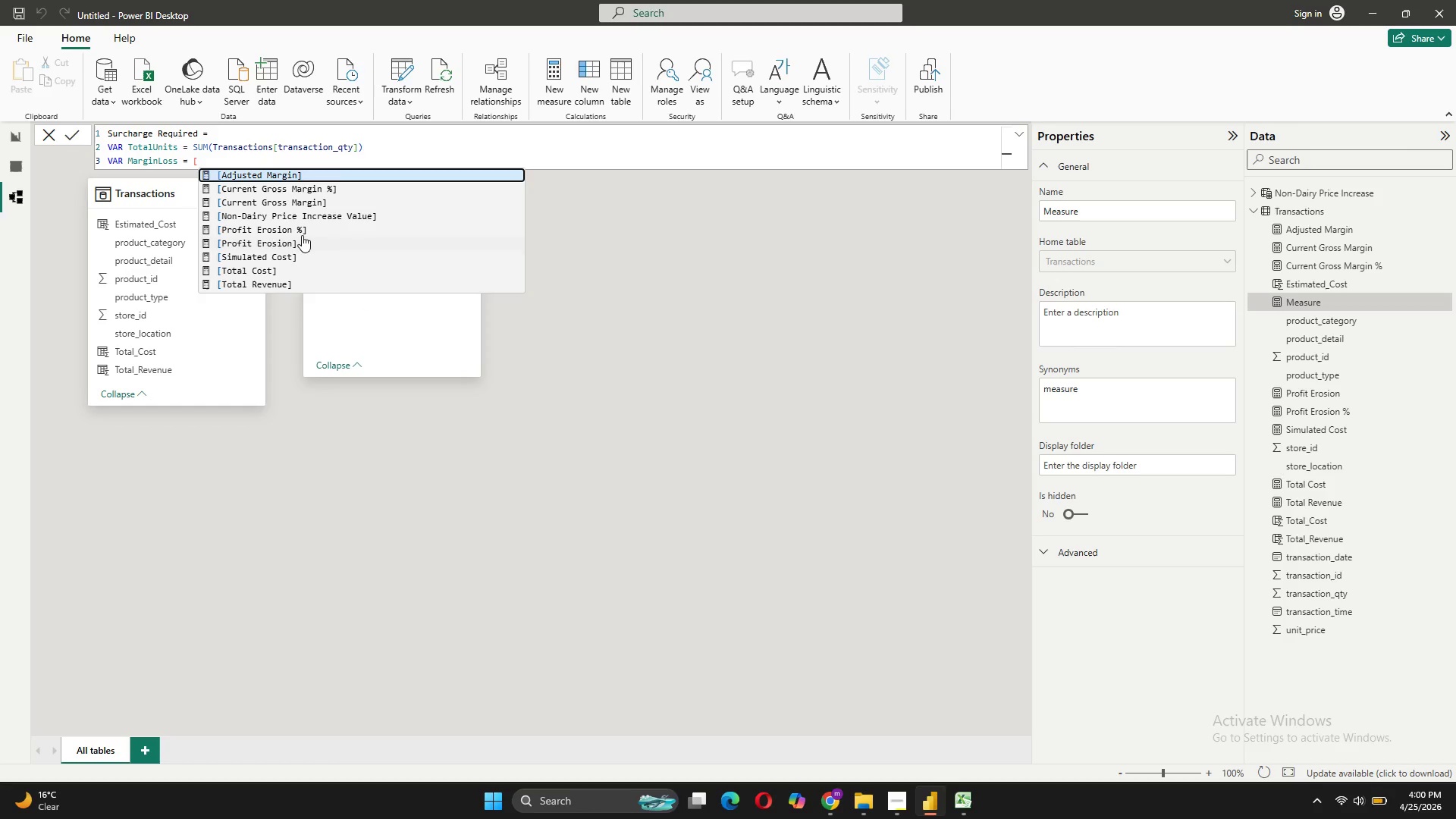 
left_click([278, 239])
 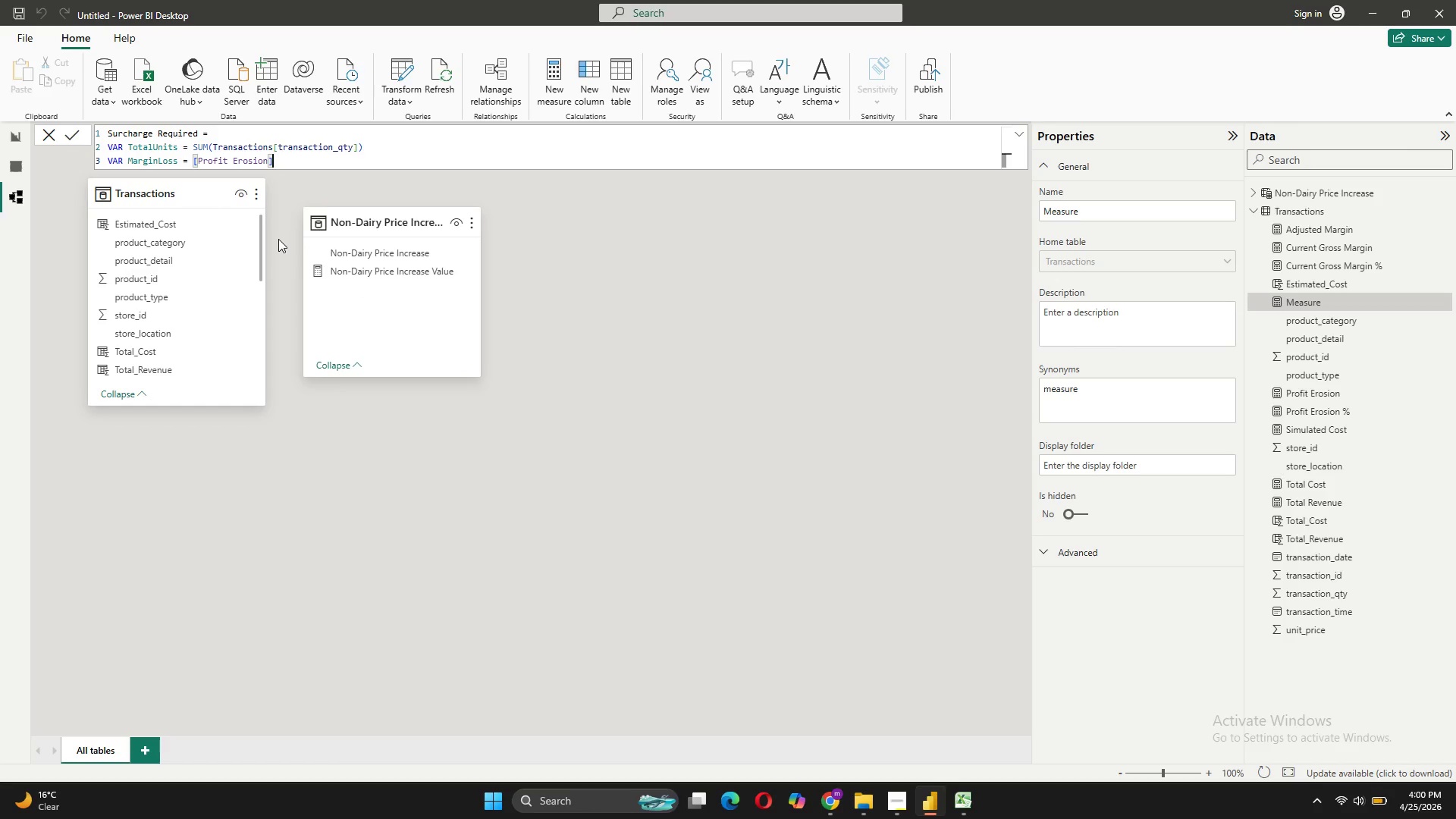 
key(Shift+ShiftRight)
 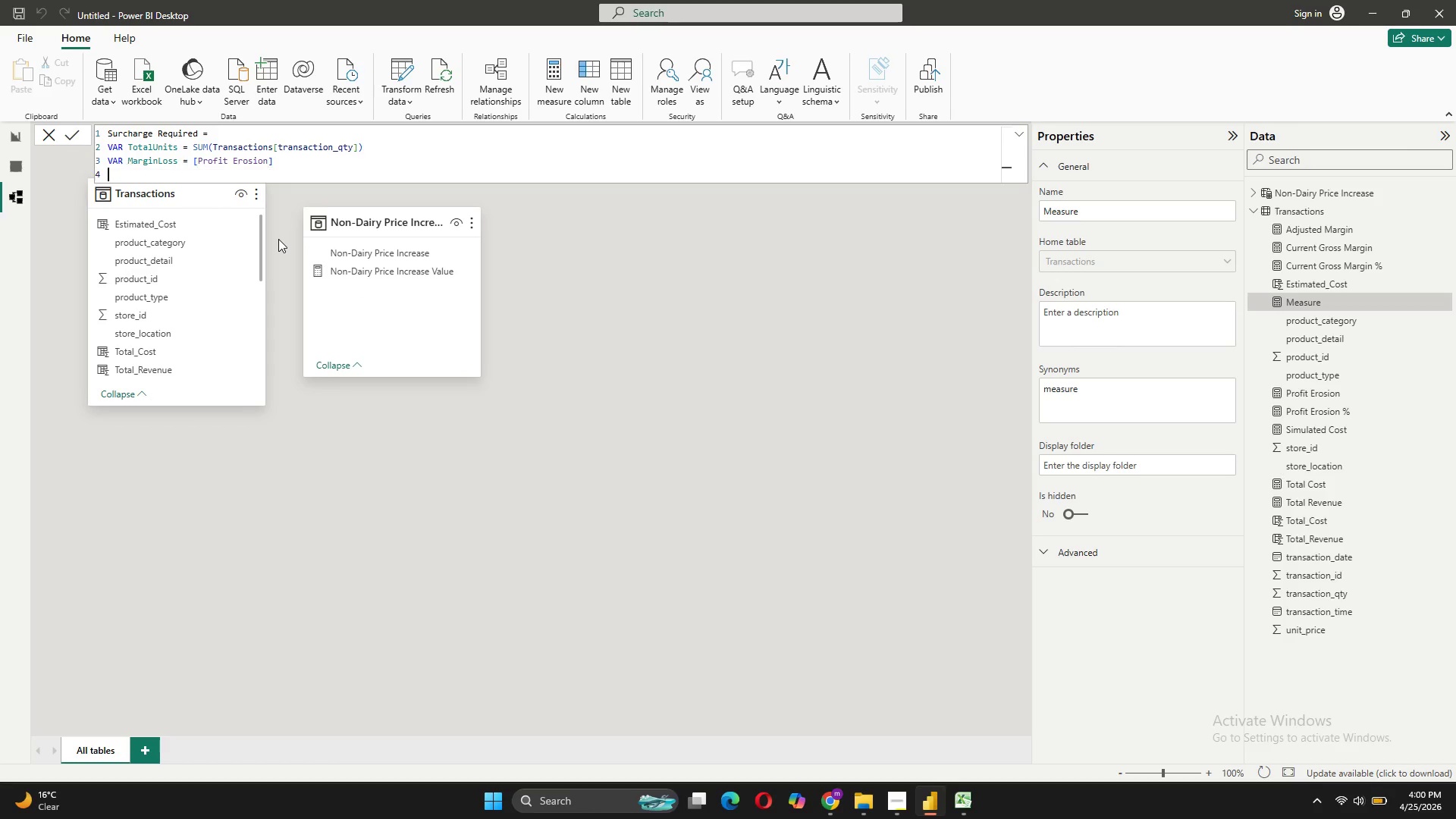 
key(Shift+Enter)
 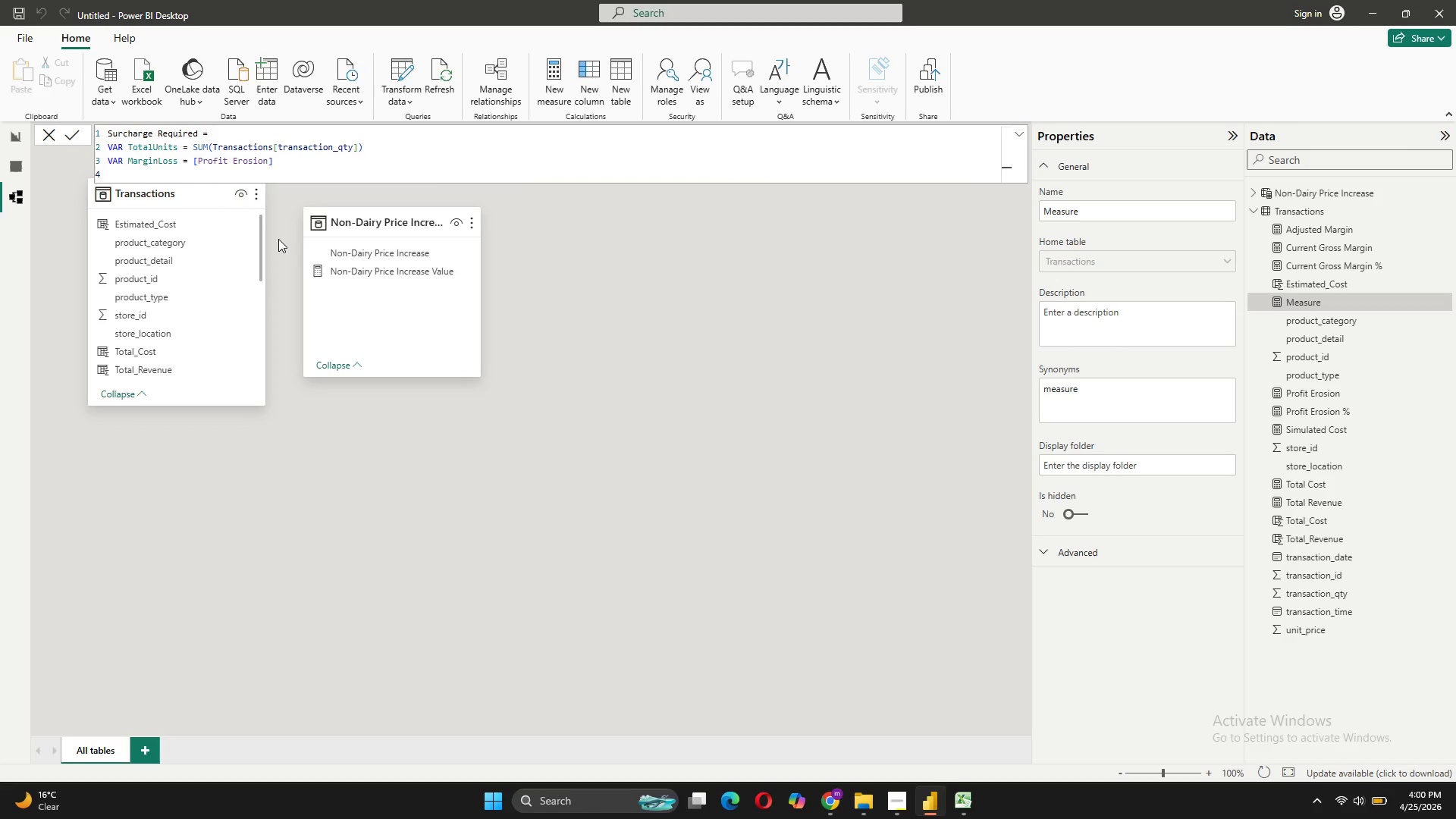 
type(retu)
 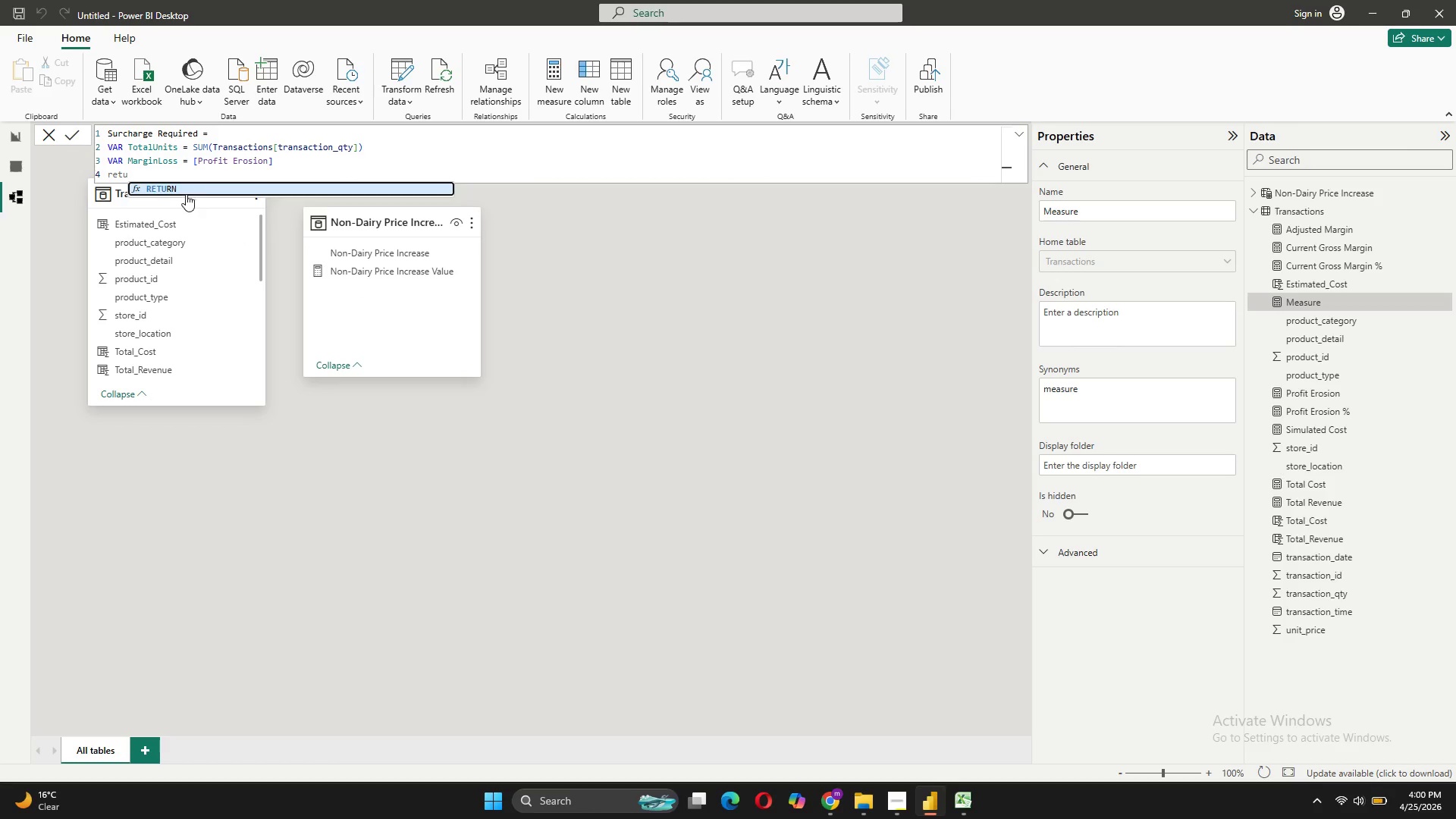 
left_click([184, 194])
 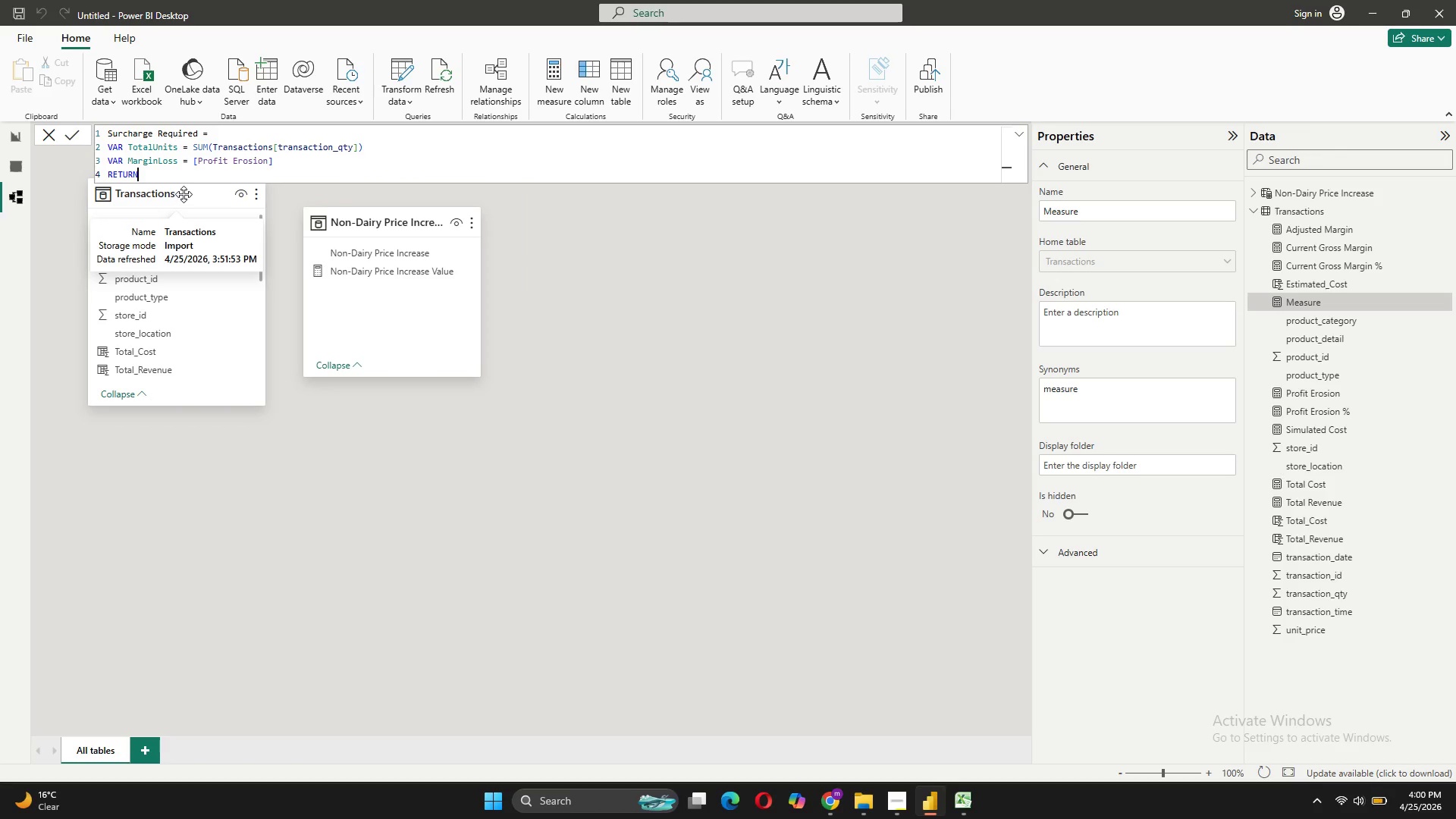 
key(Shift+ShiftRight)
 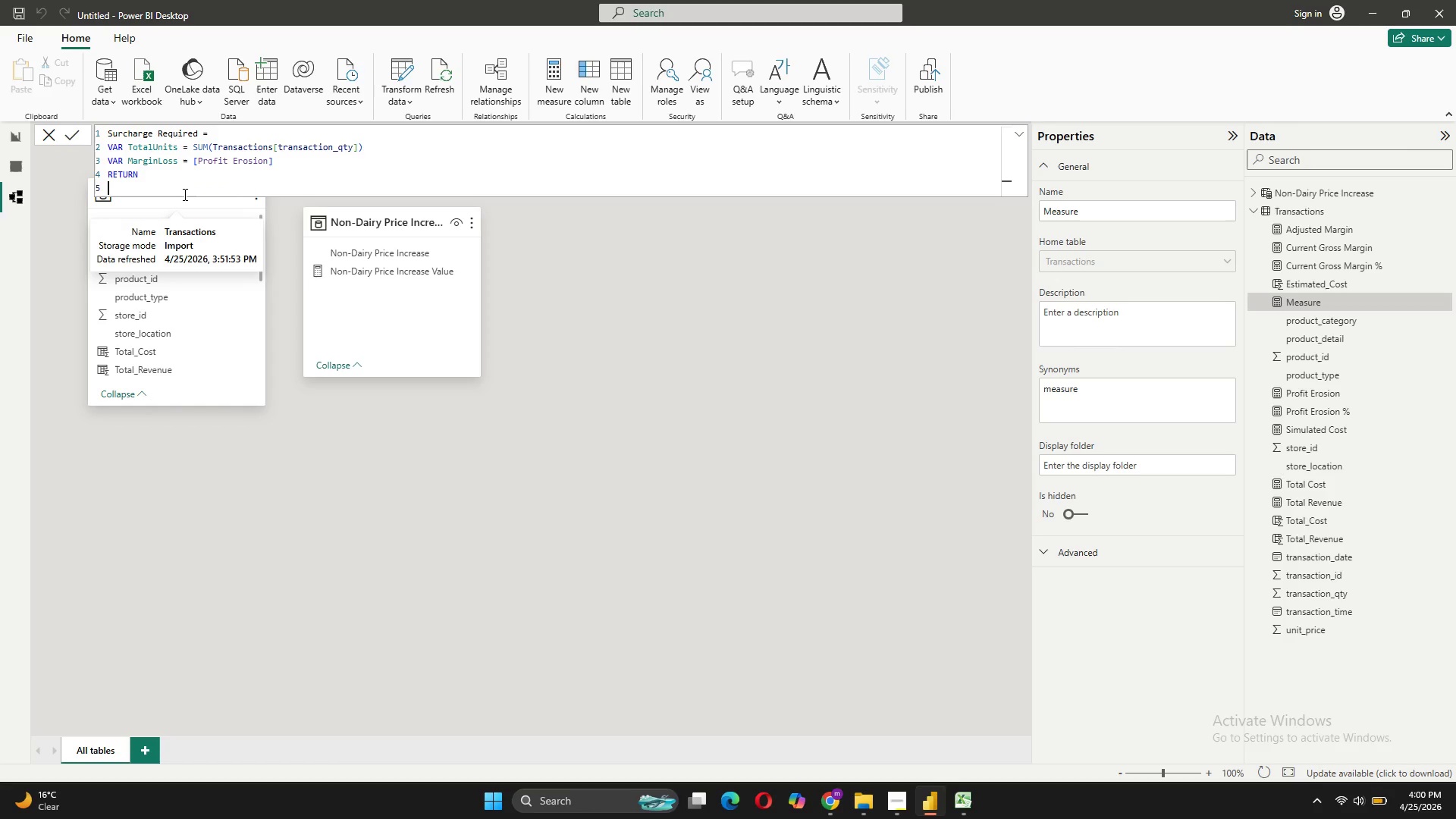 
key(Shift+Enter)
 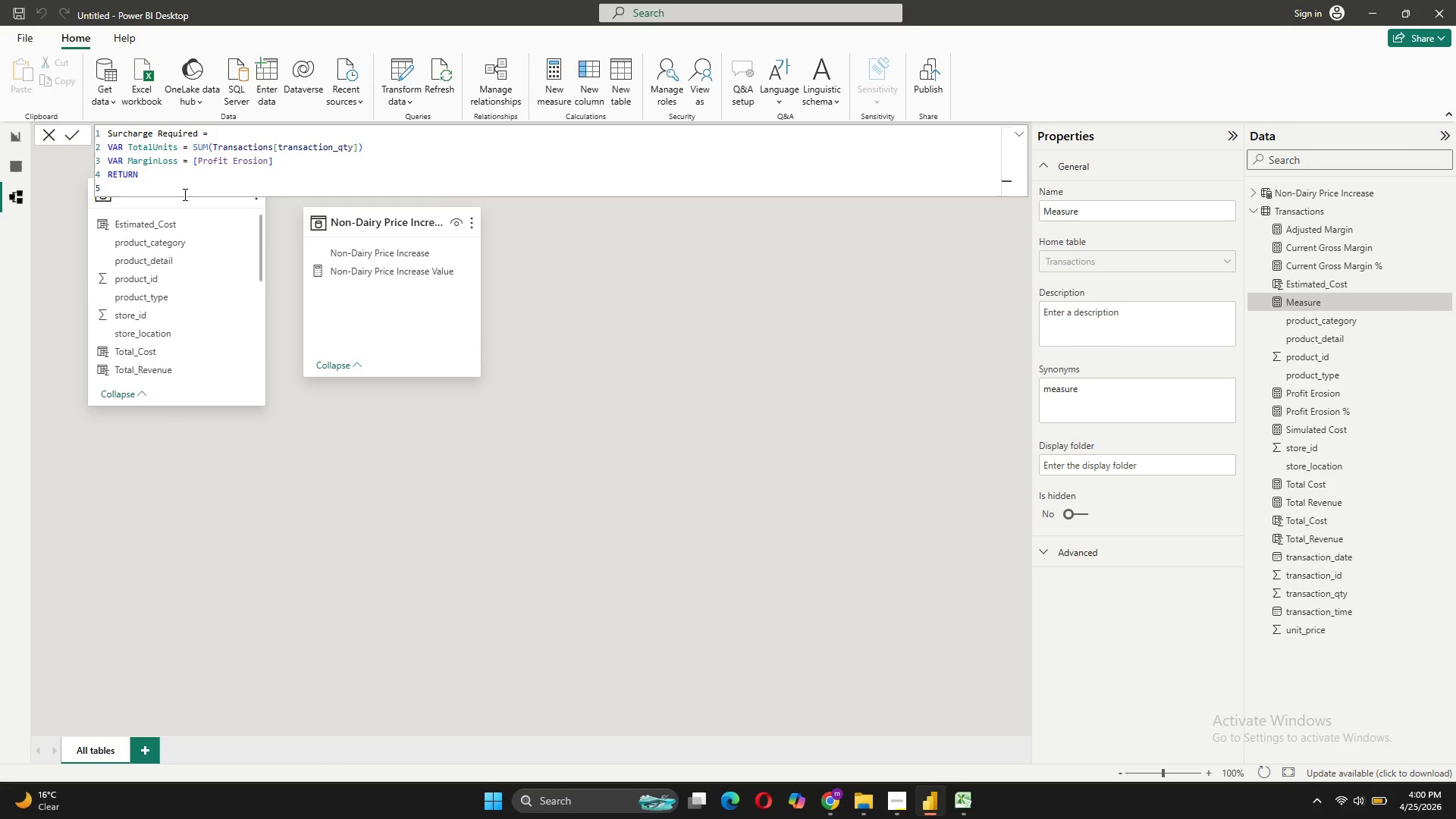 
type(divi)
 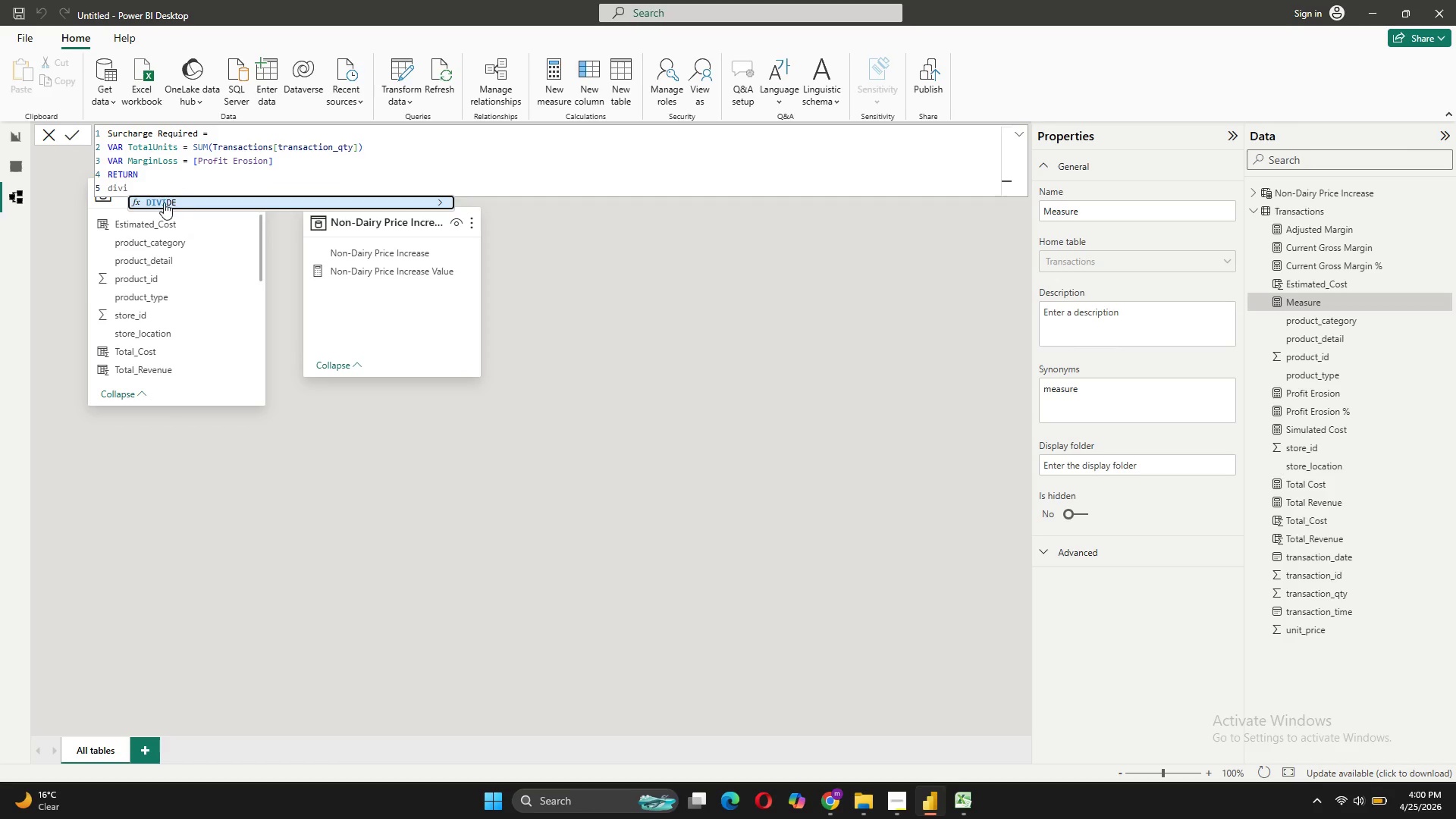 
left_click([164, 202])
 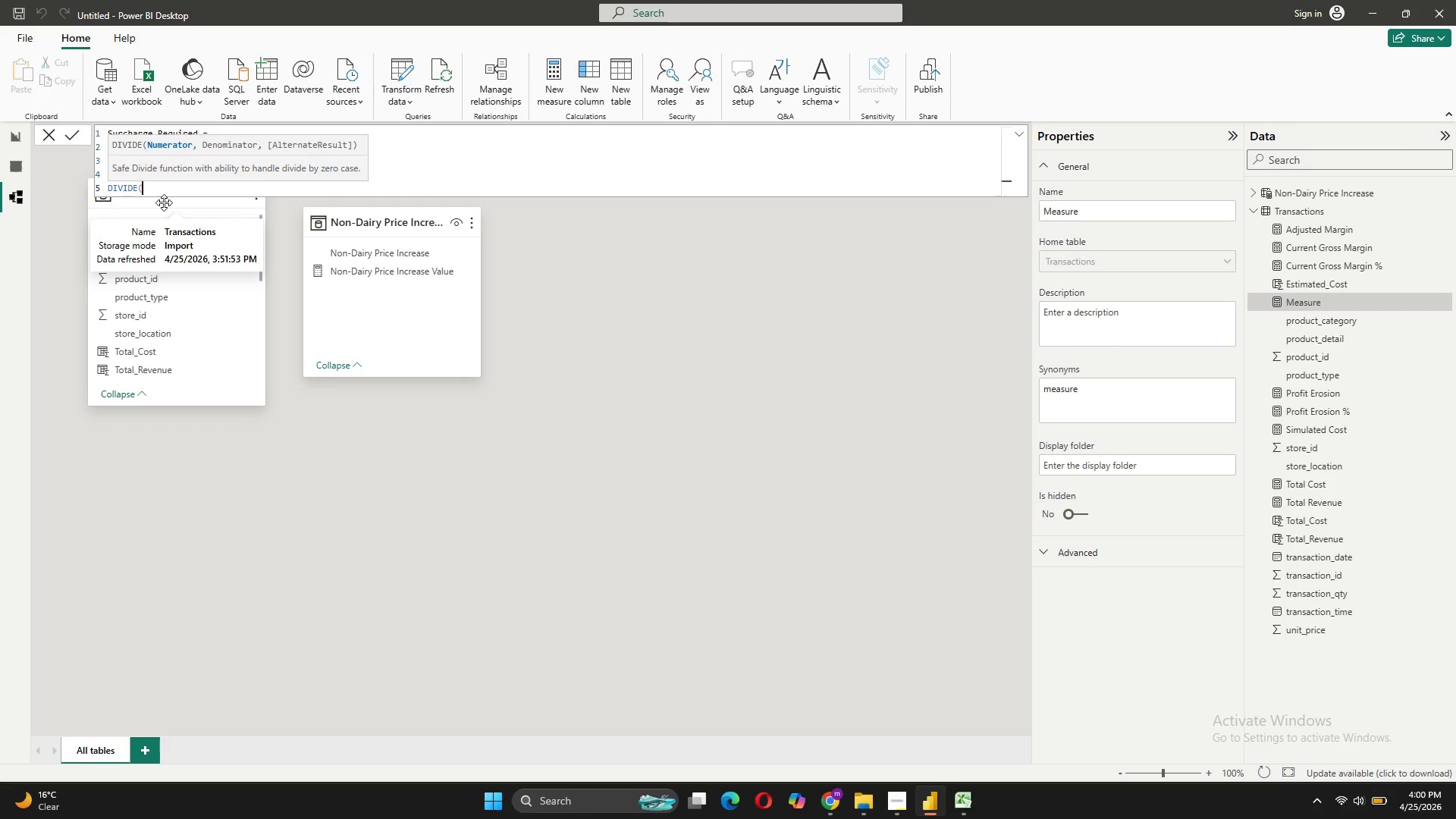 
key(CapsLock)
 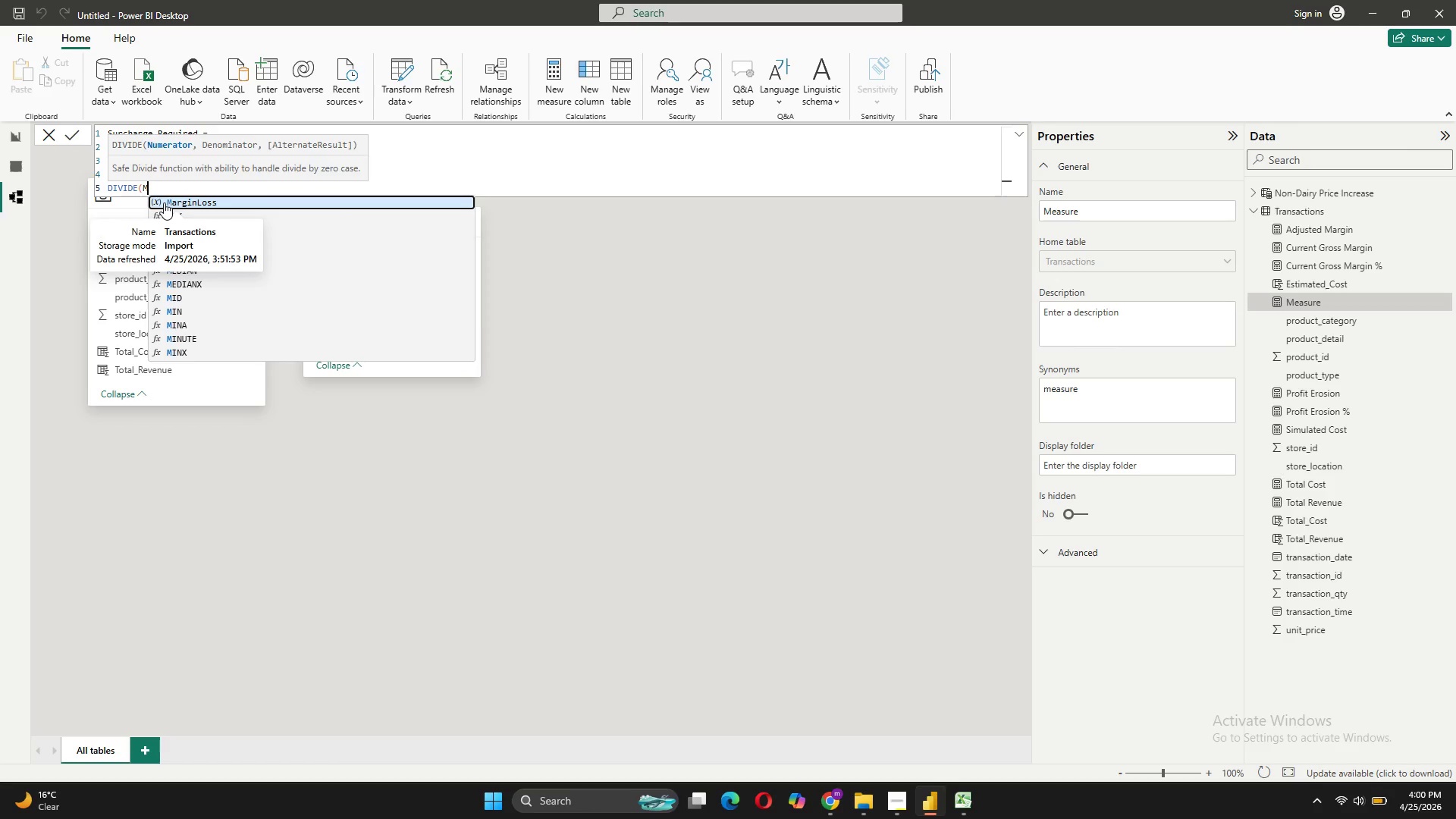 
key(M)
 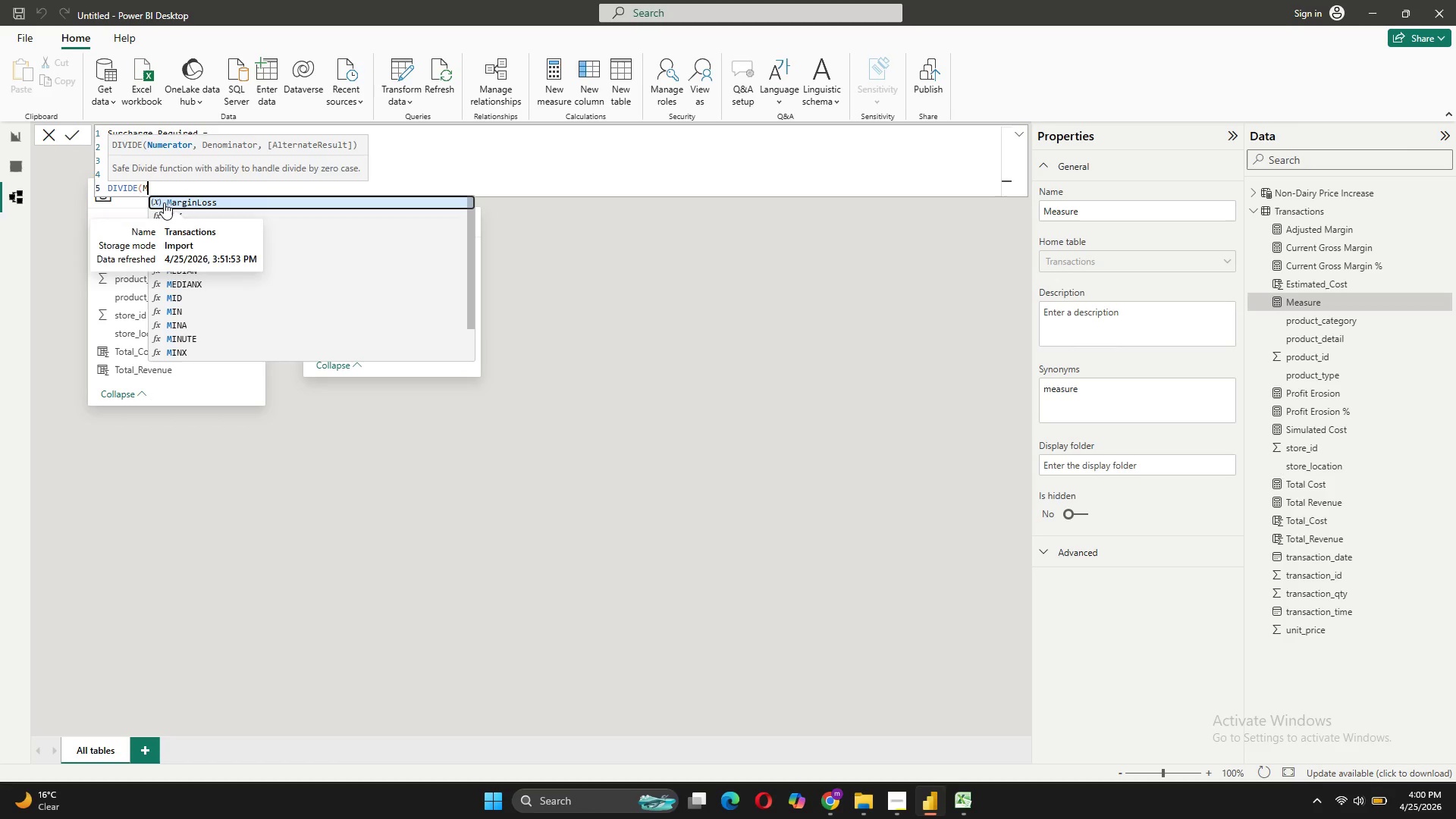 
key(CapsLock)
 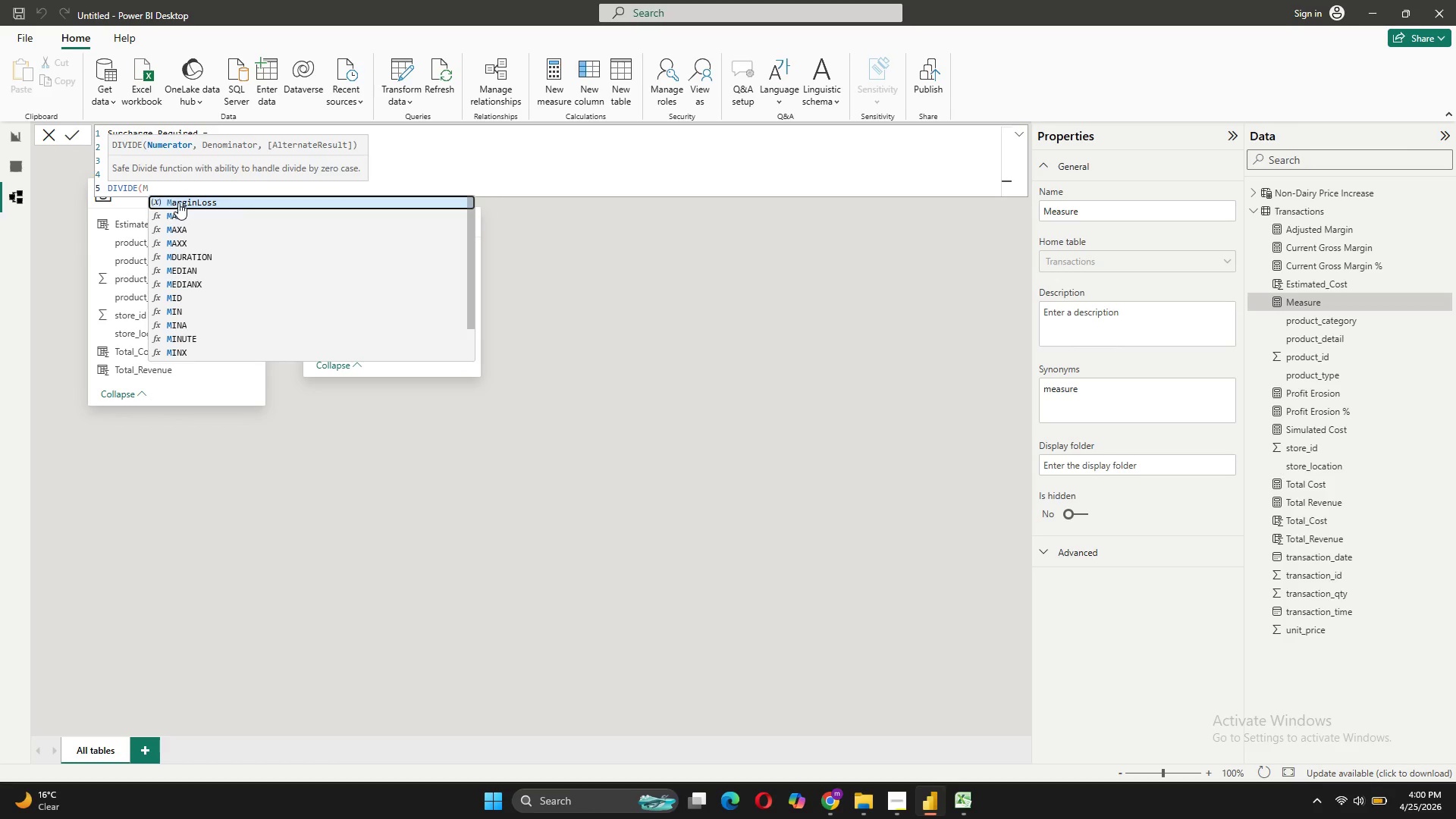 
left_click([178, 202])
 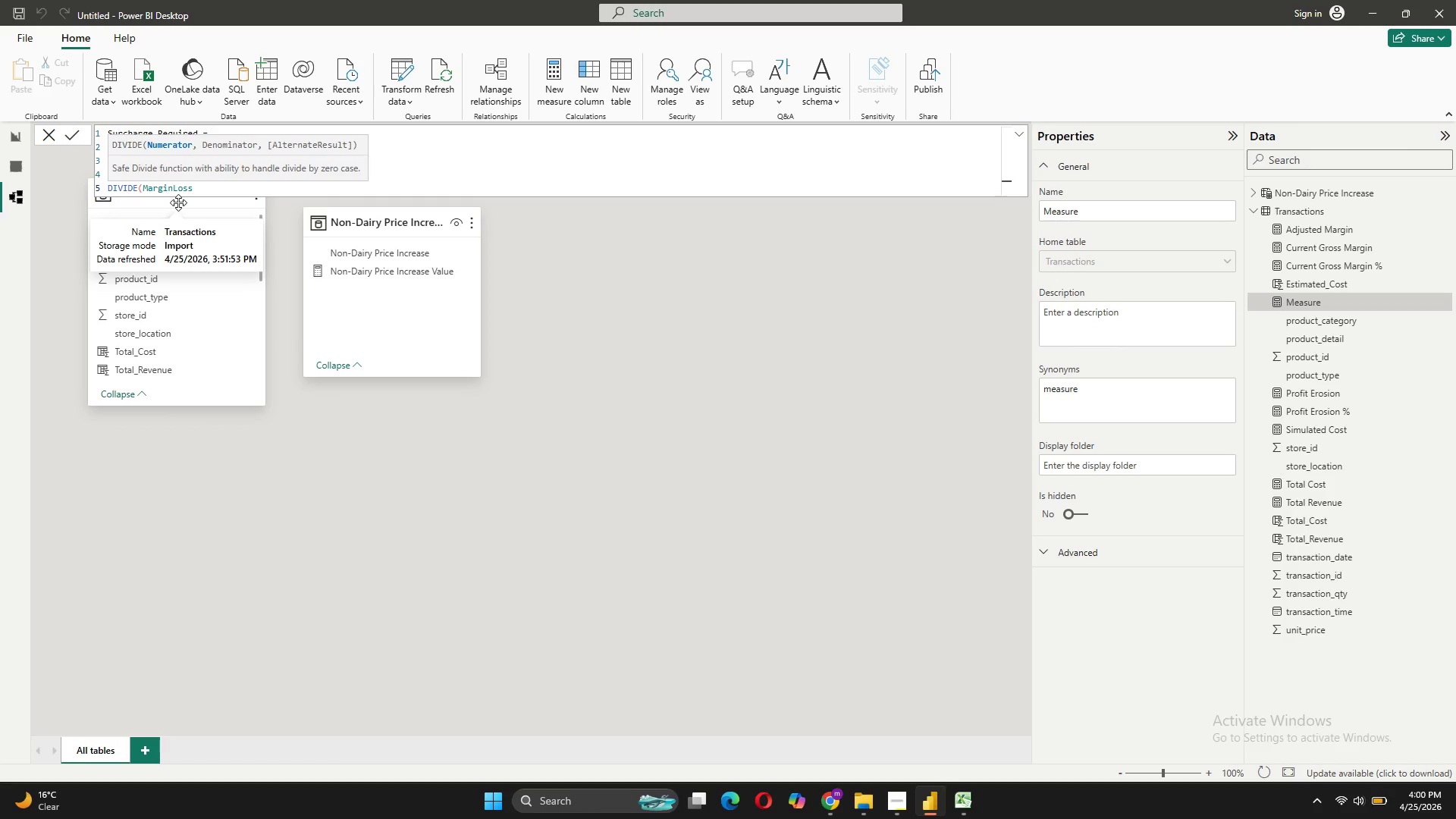 
key(Comma)
 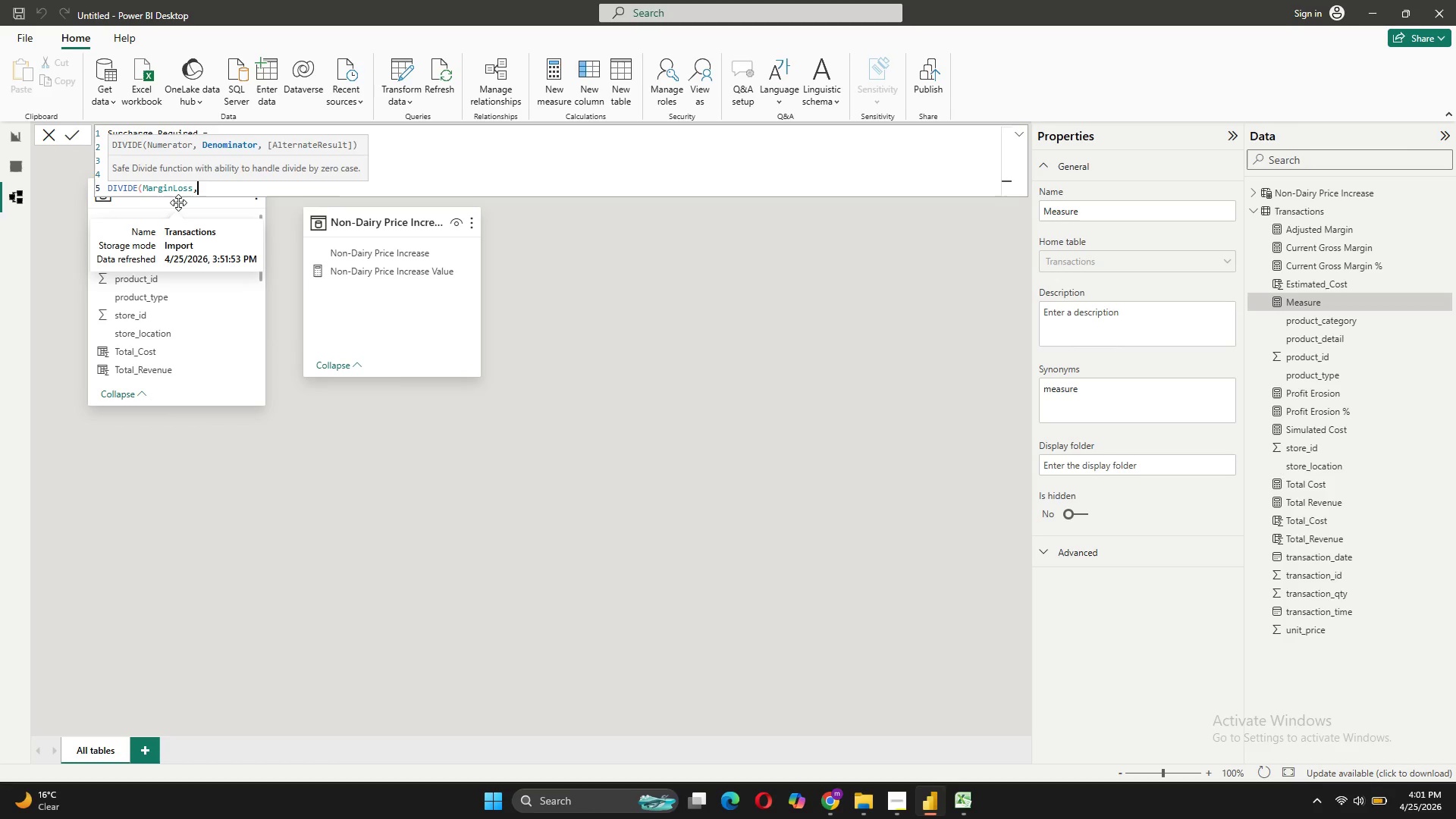 
key(Space)
 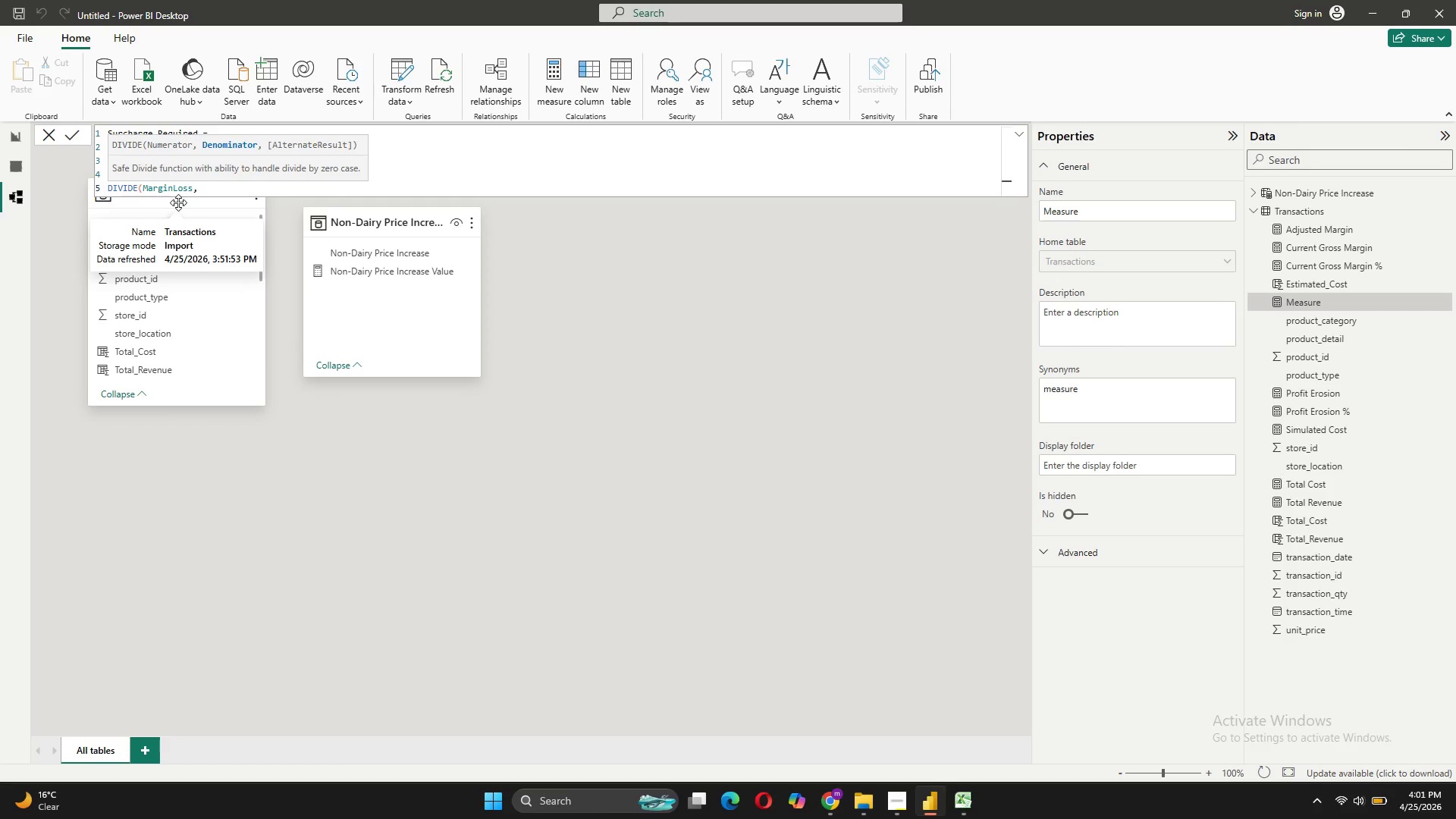 
key(CapsLock)
 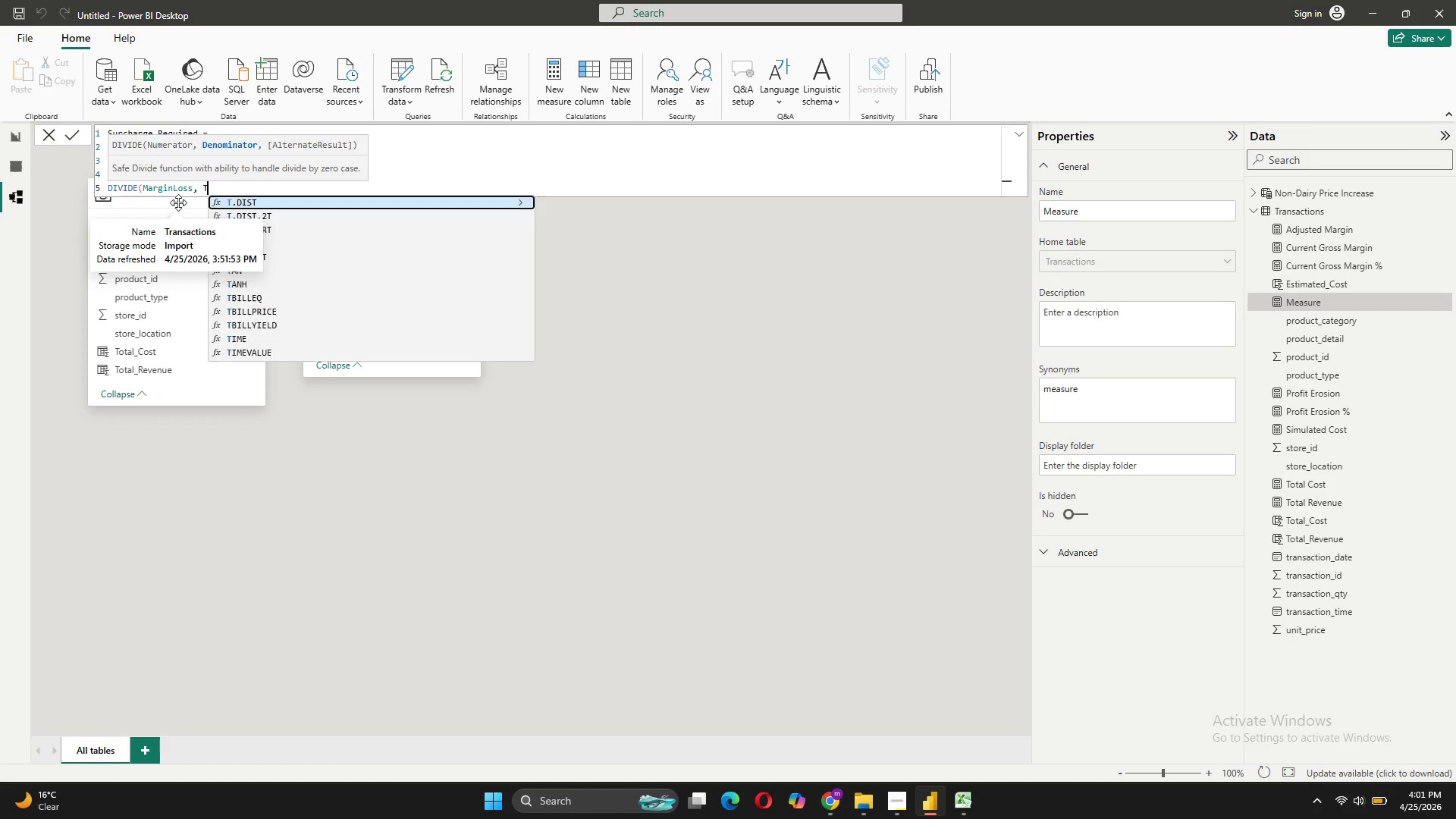 
key(T)
 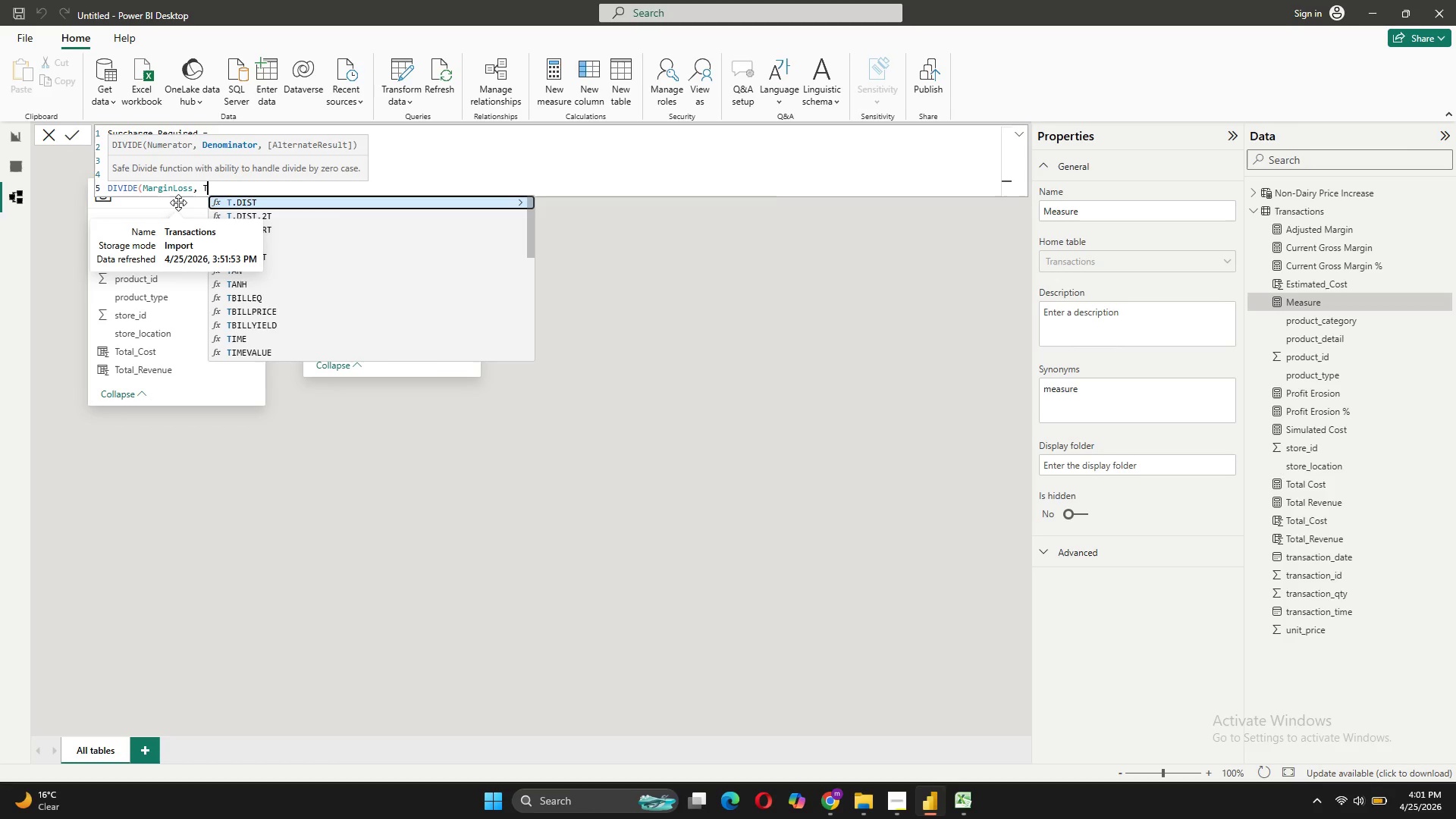 
key(CapsLock)
 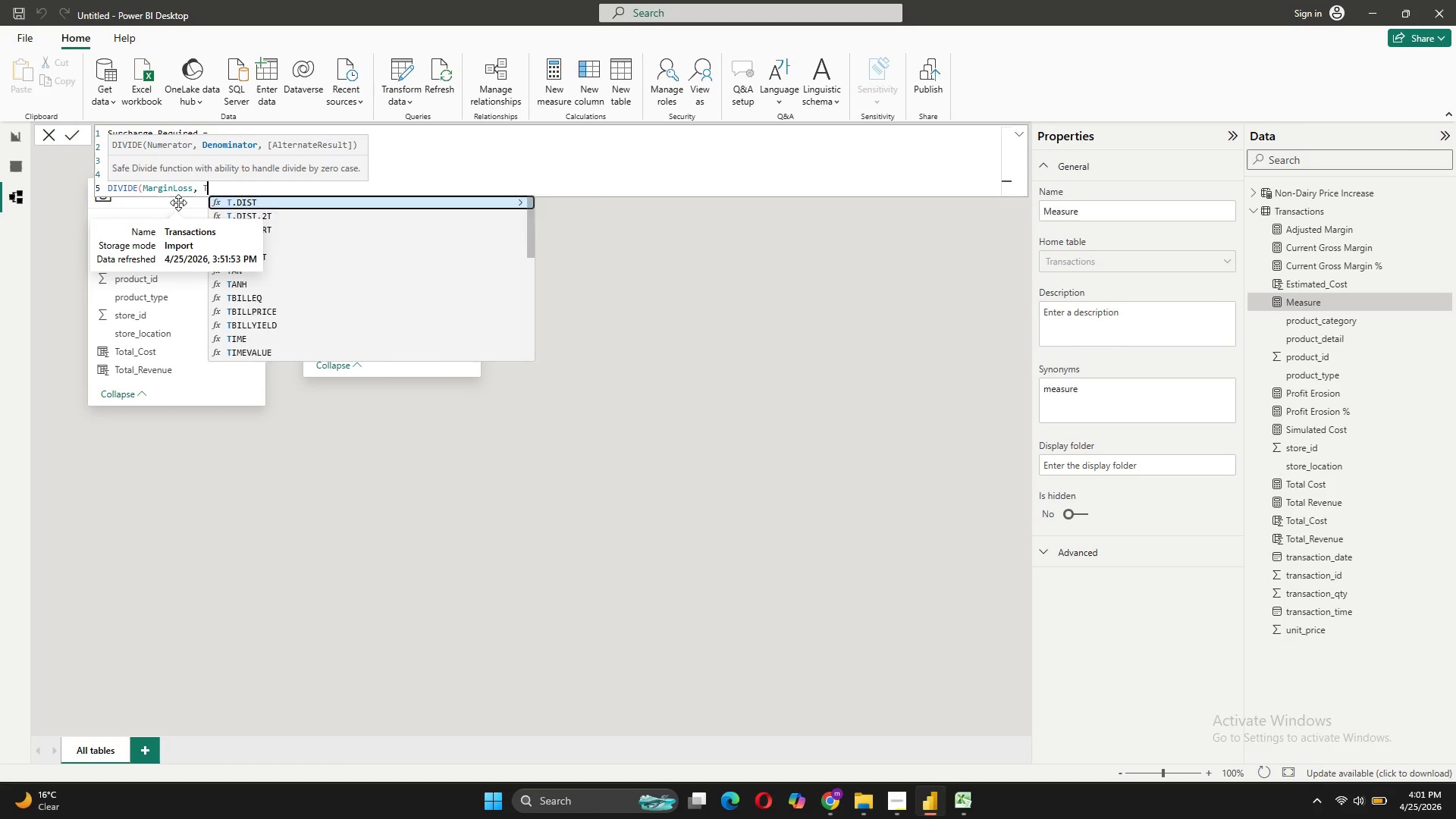 
key(O)
 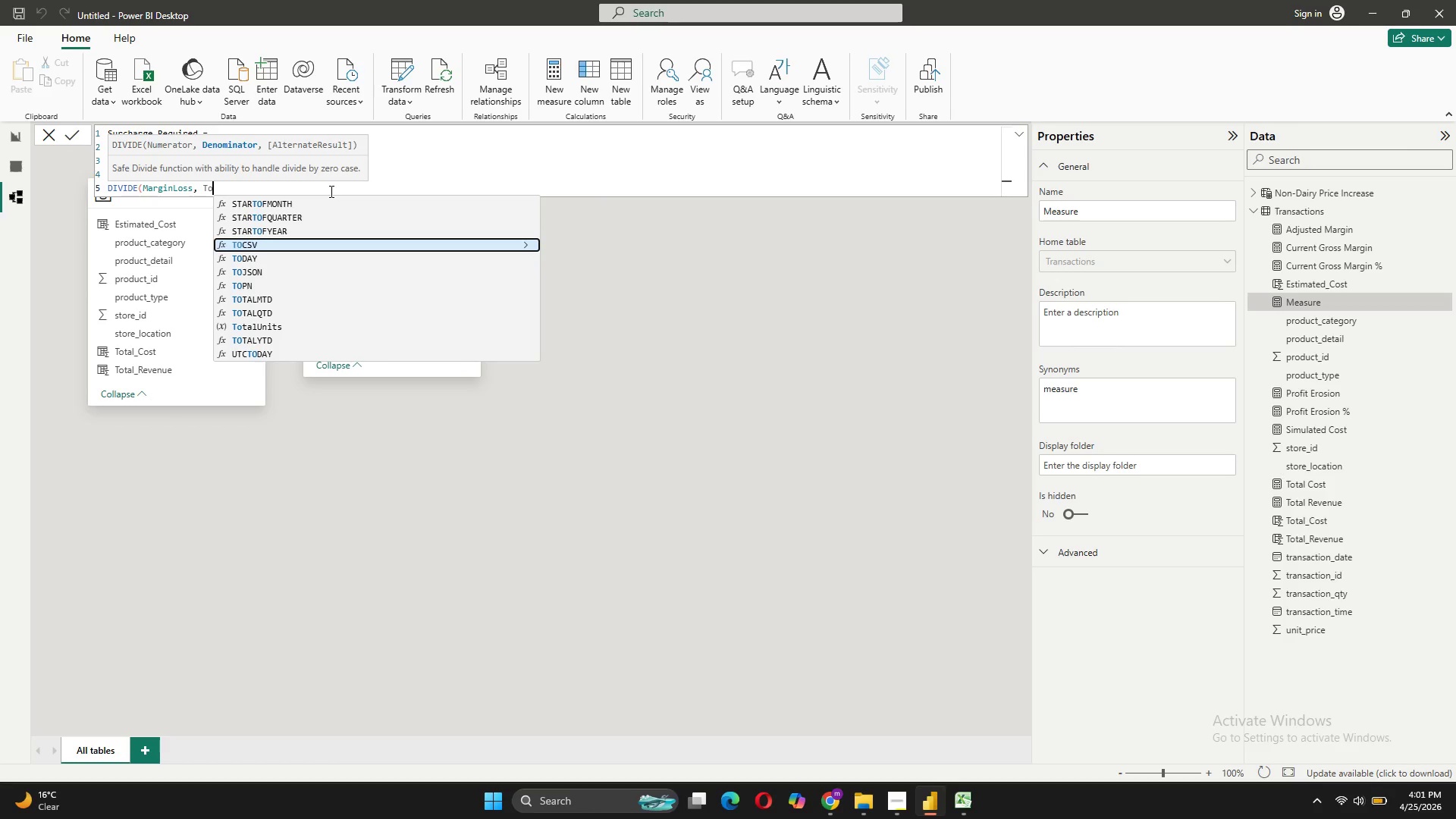 
type(ta)
 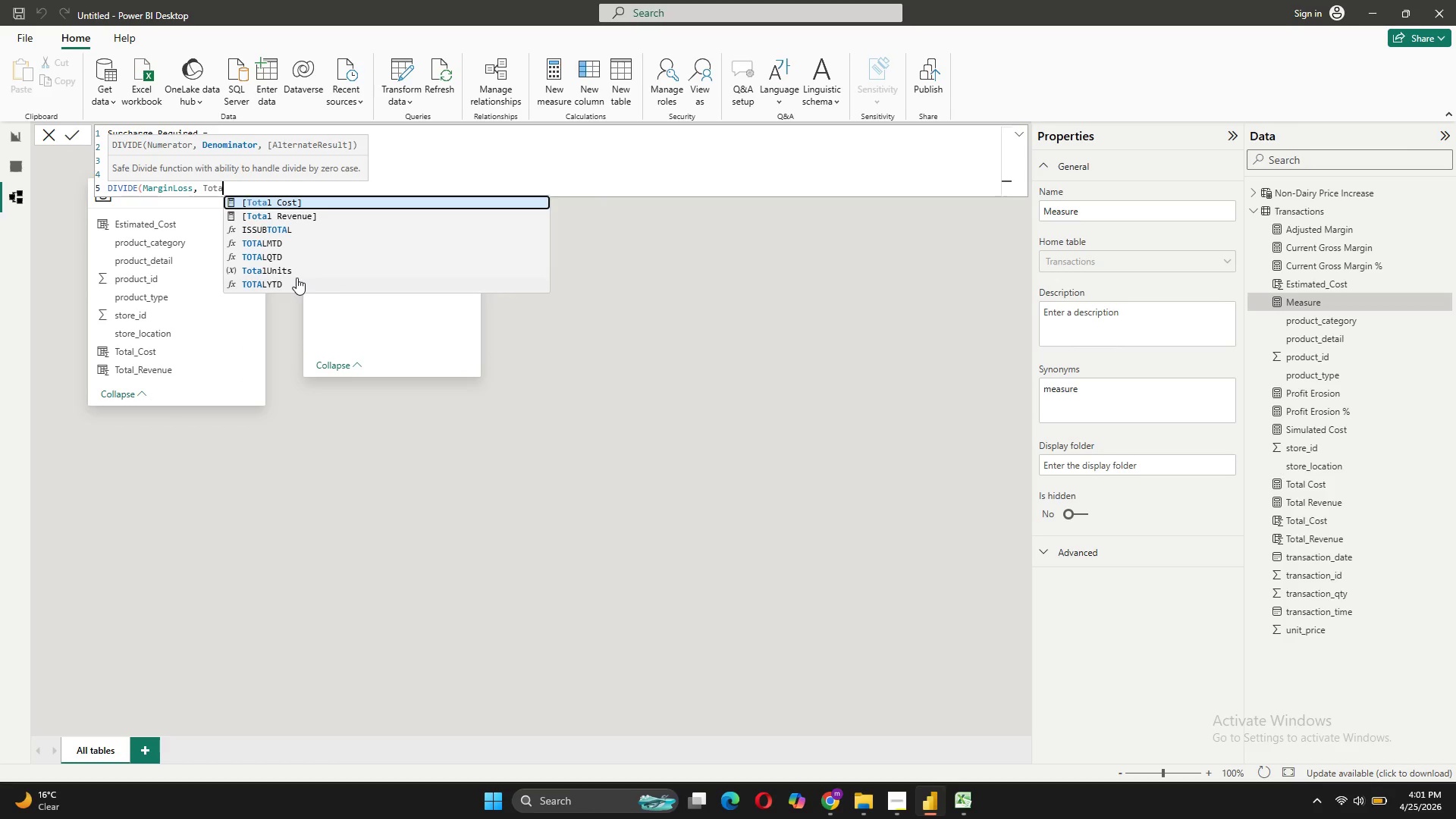 
left_click([292, 275])
 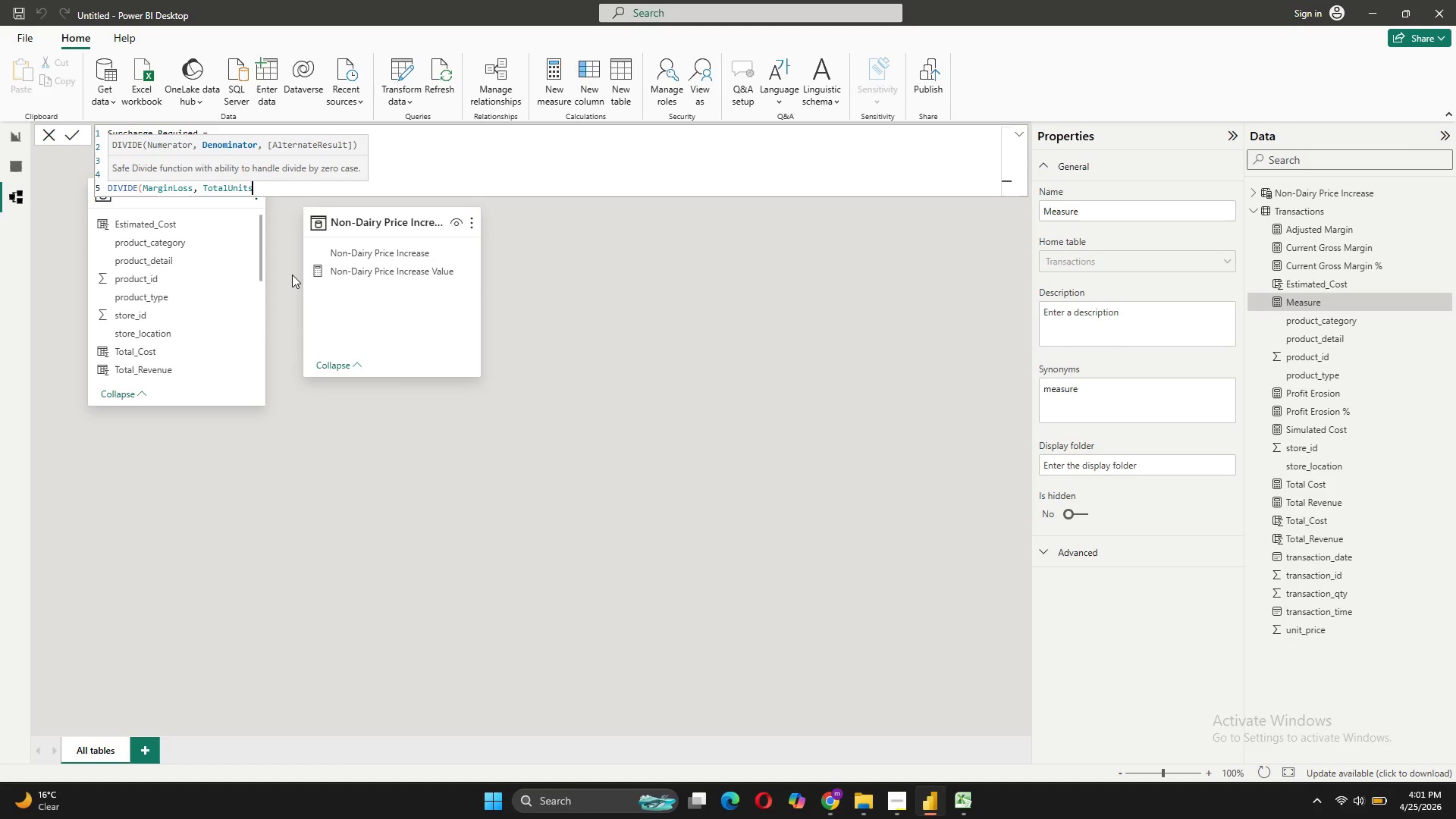 
type(, 0))
 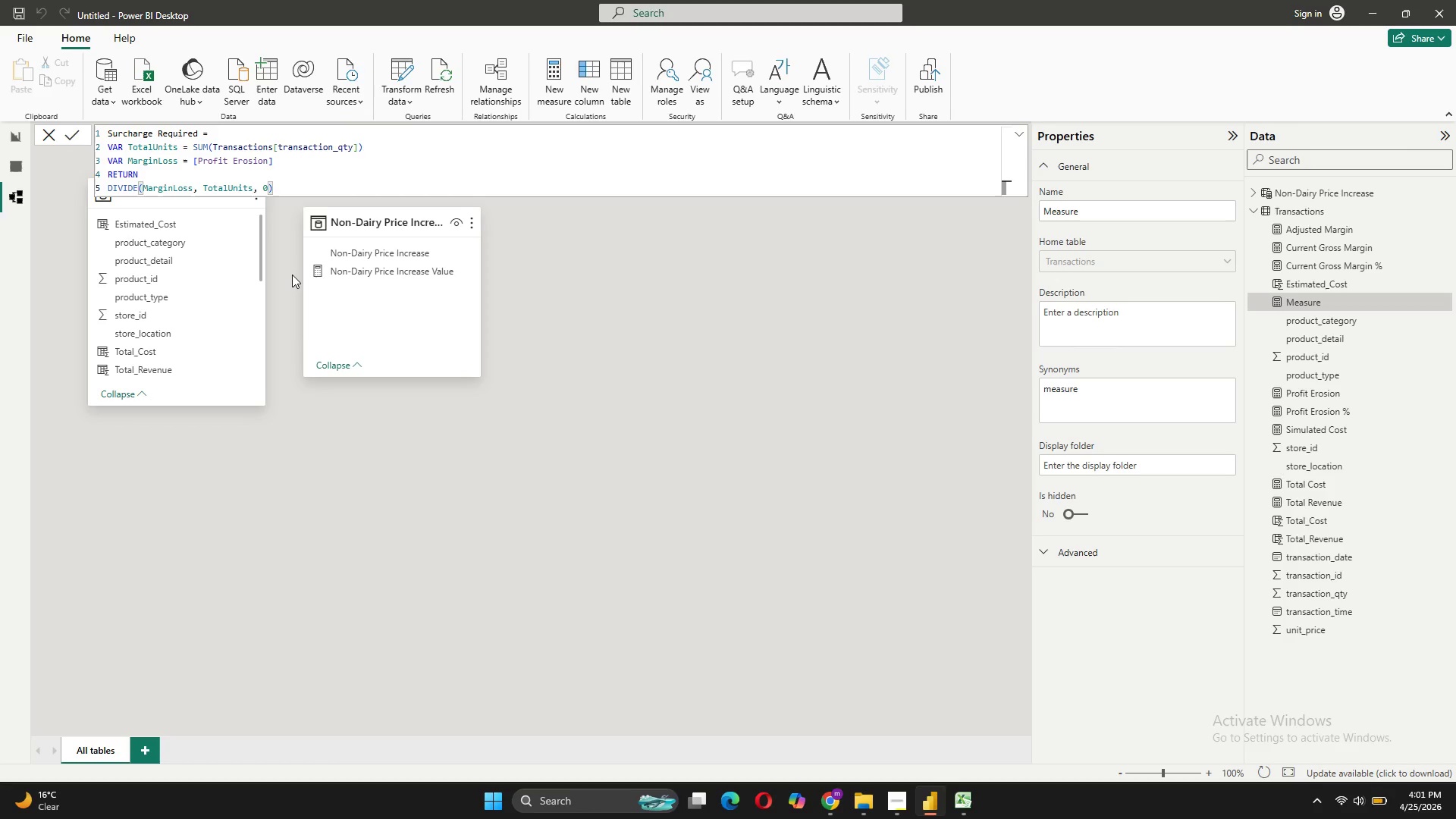 
left_click([81, 140])
 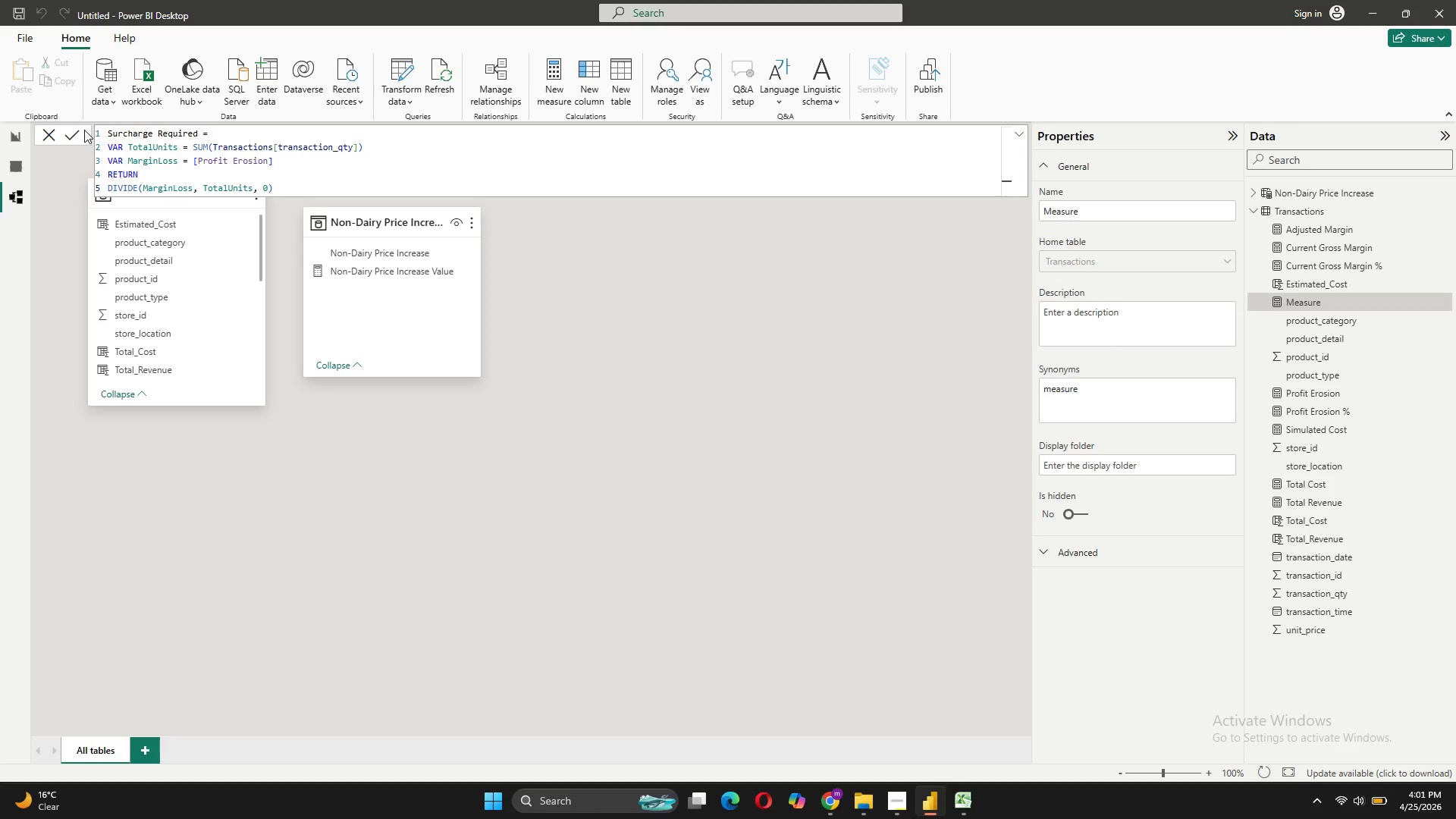 
wait(5.92)
 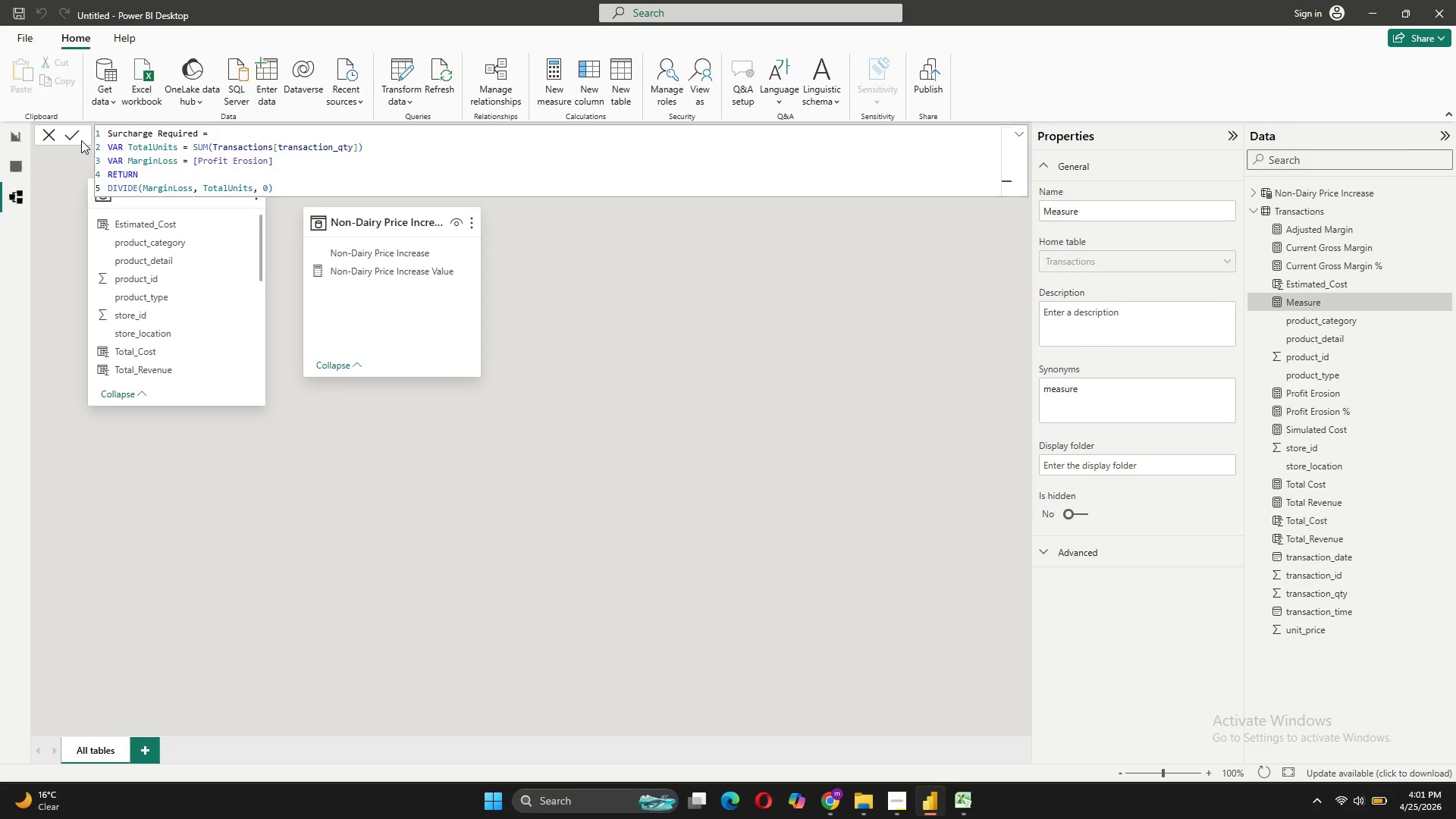 
left_click([77, 131])
 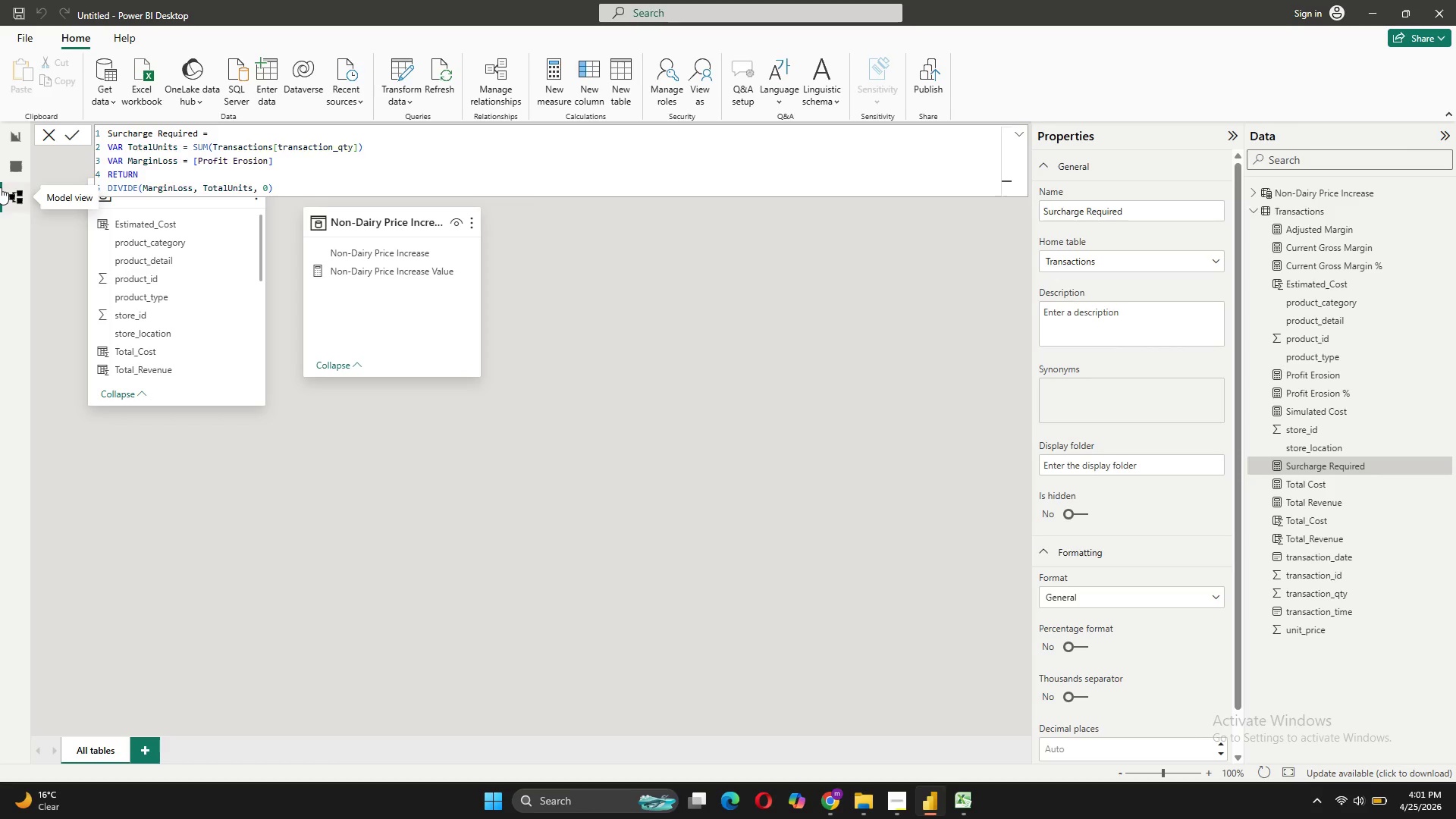 
wait(8.05)
 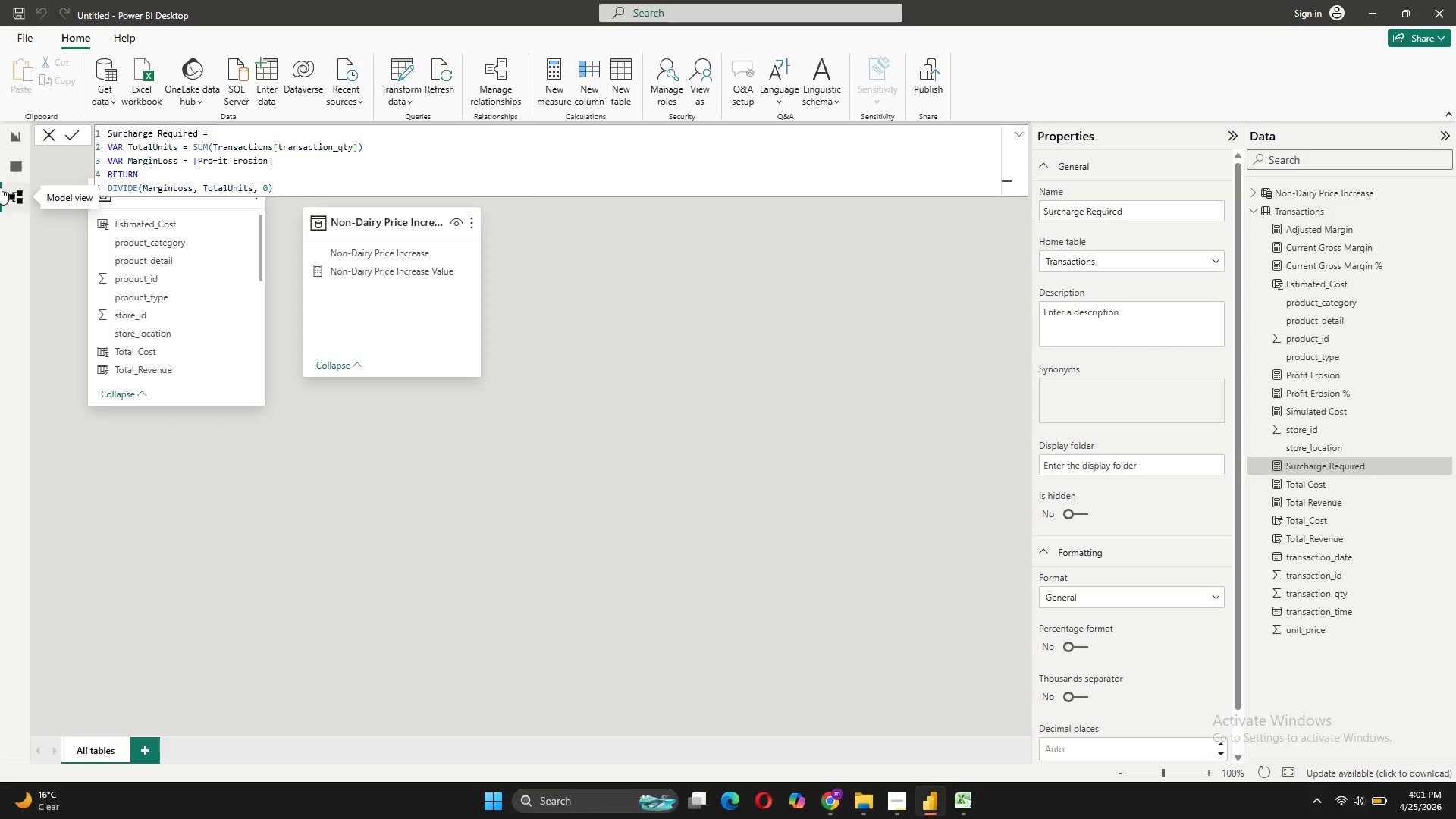 
left_click([14, 146])
 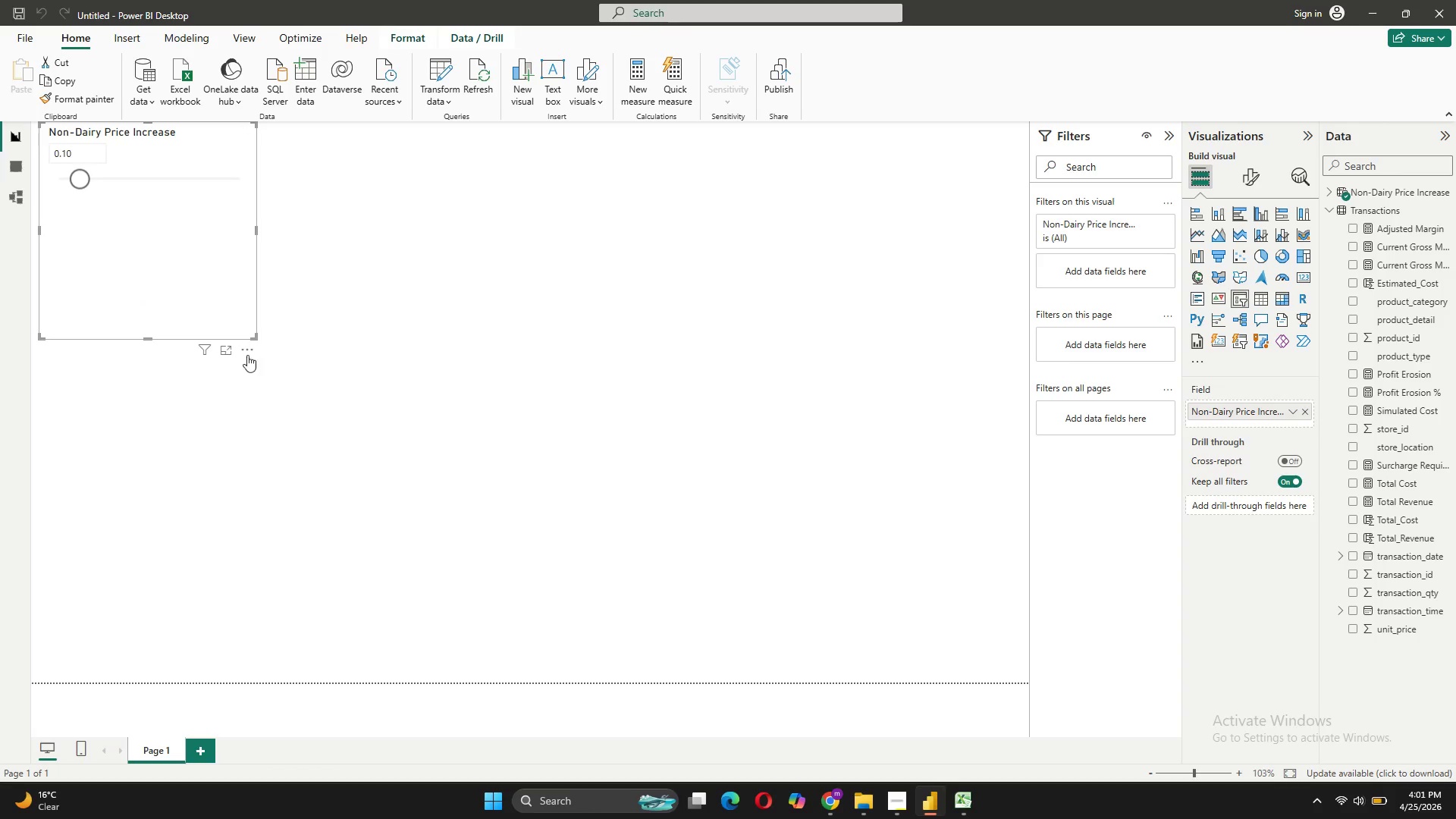 
left_click([468, 264])
 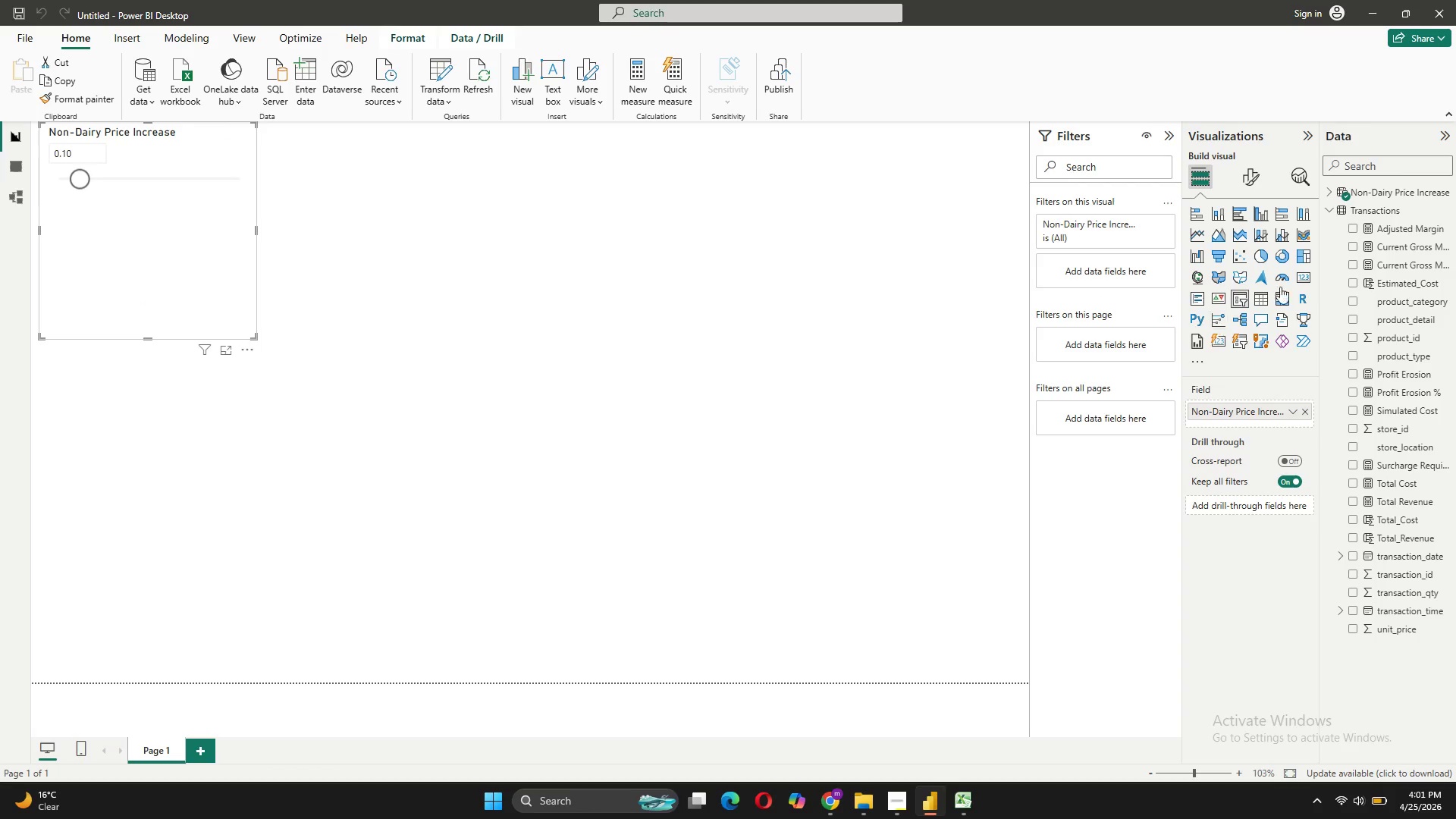 
left_click([1298, 286])
 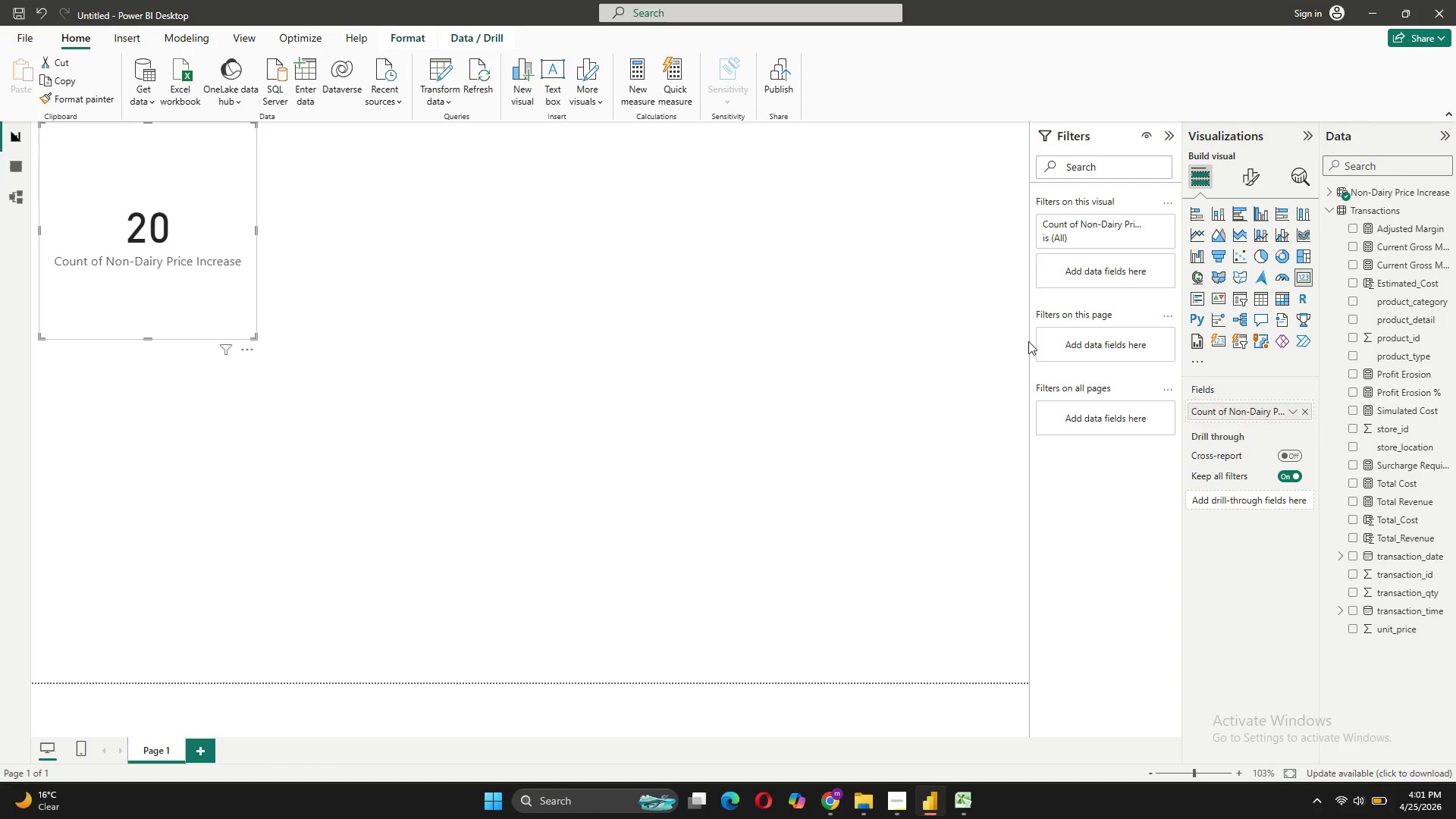 
key(Control+ControlLeft)
 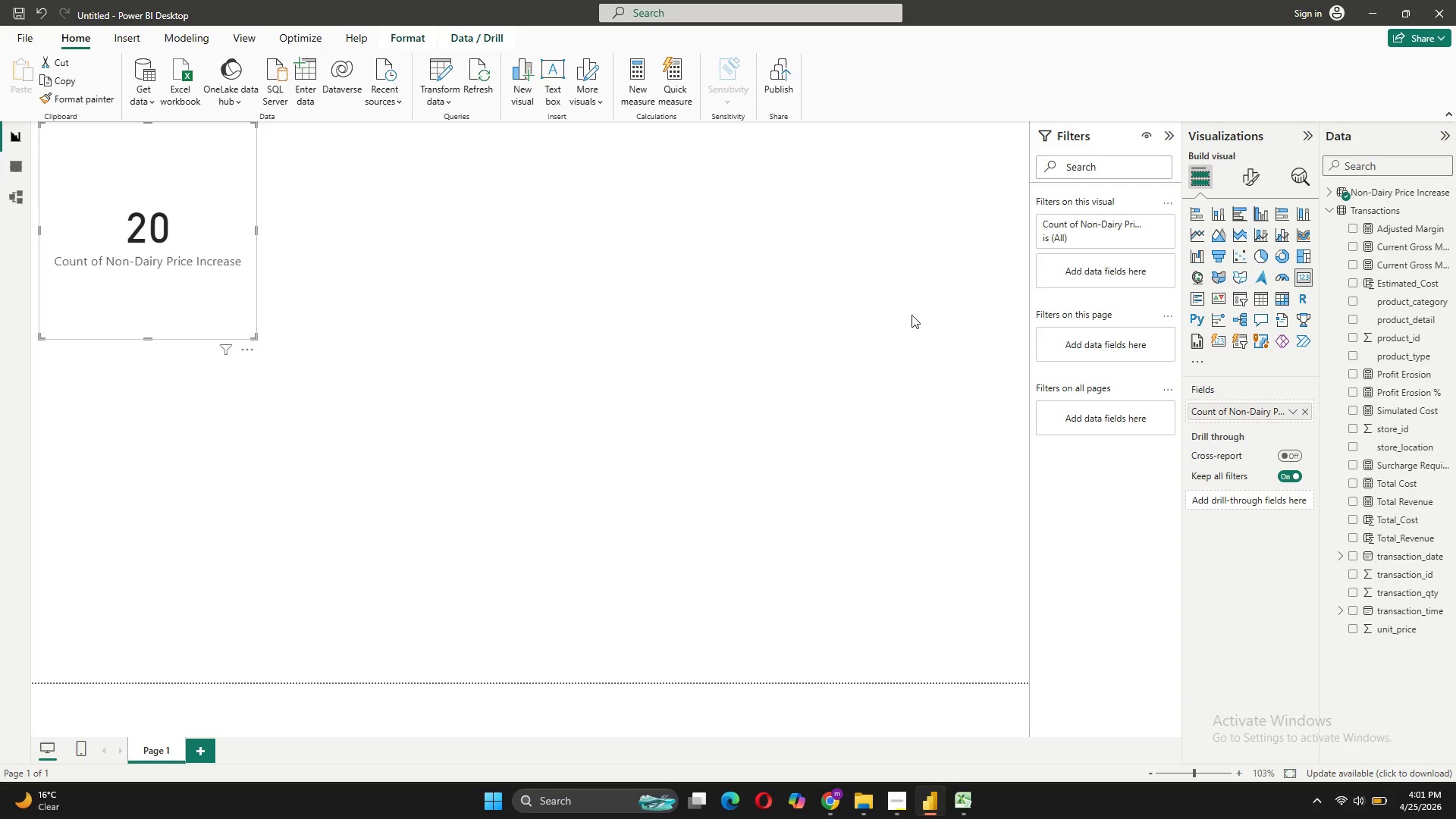 
key(Control+Z)
 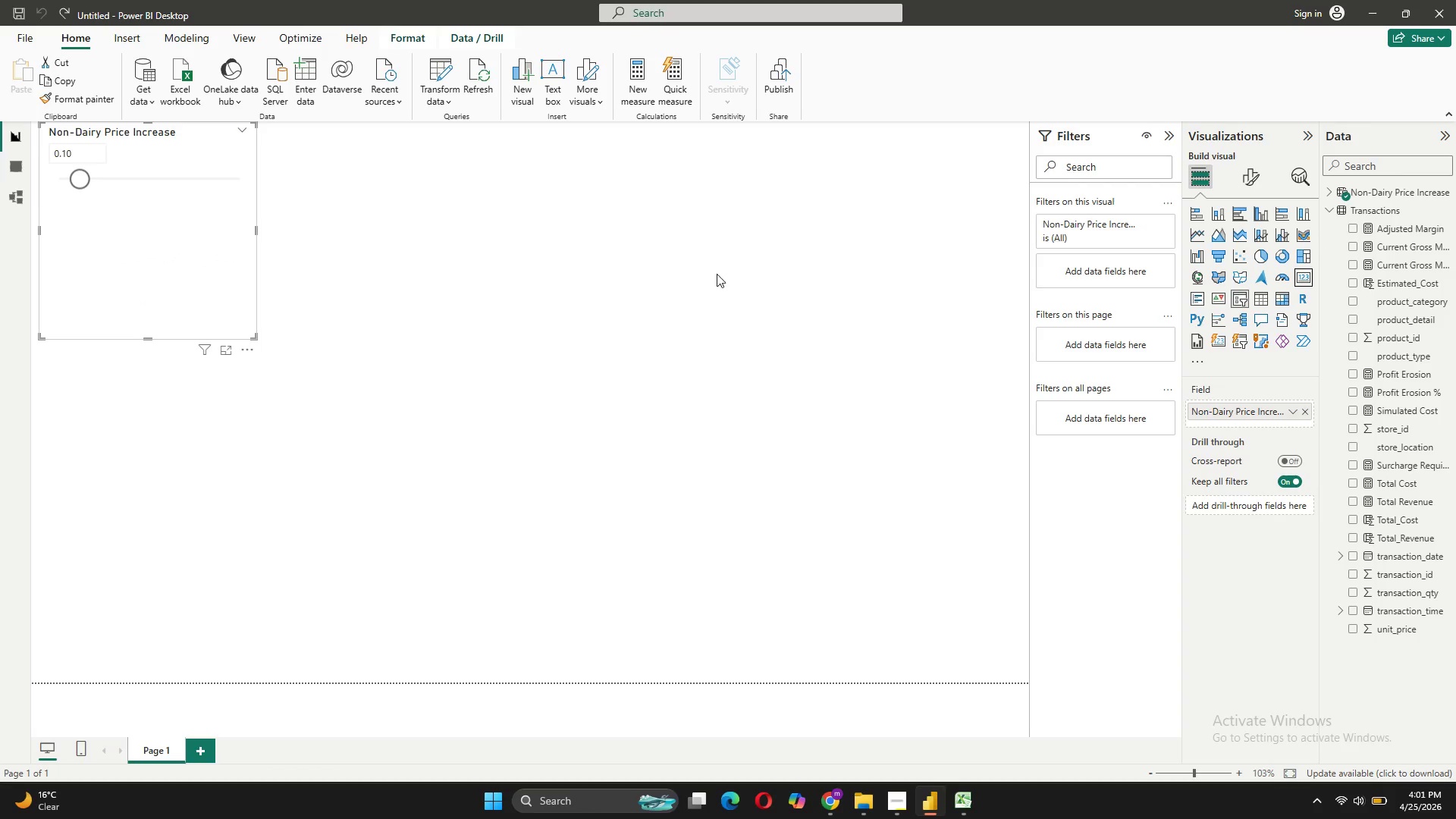 
left_click([626, 239])
 